 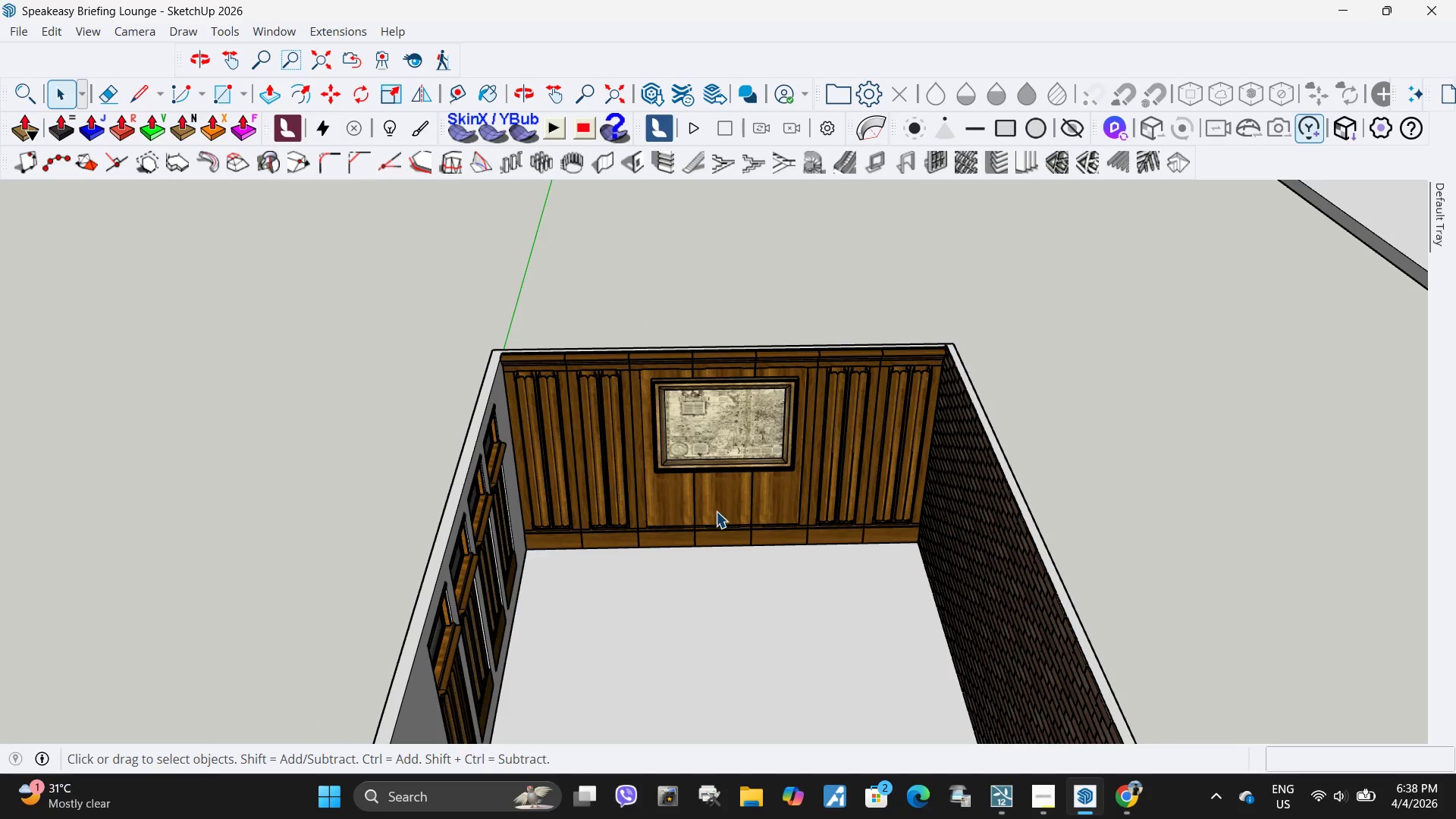 
scroll: coordinate [670, 545], scroll_direction: up, amount: 2.0
 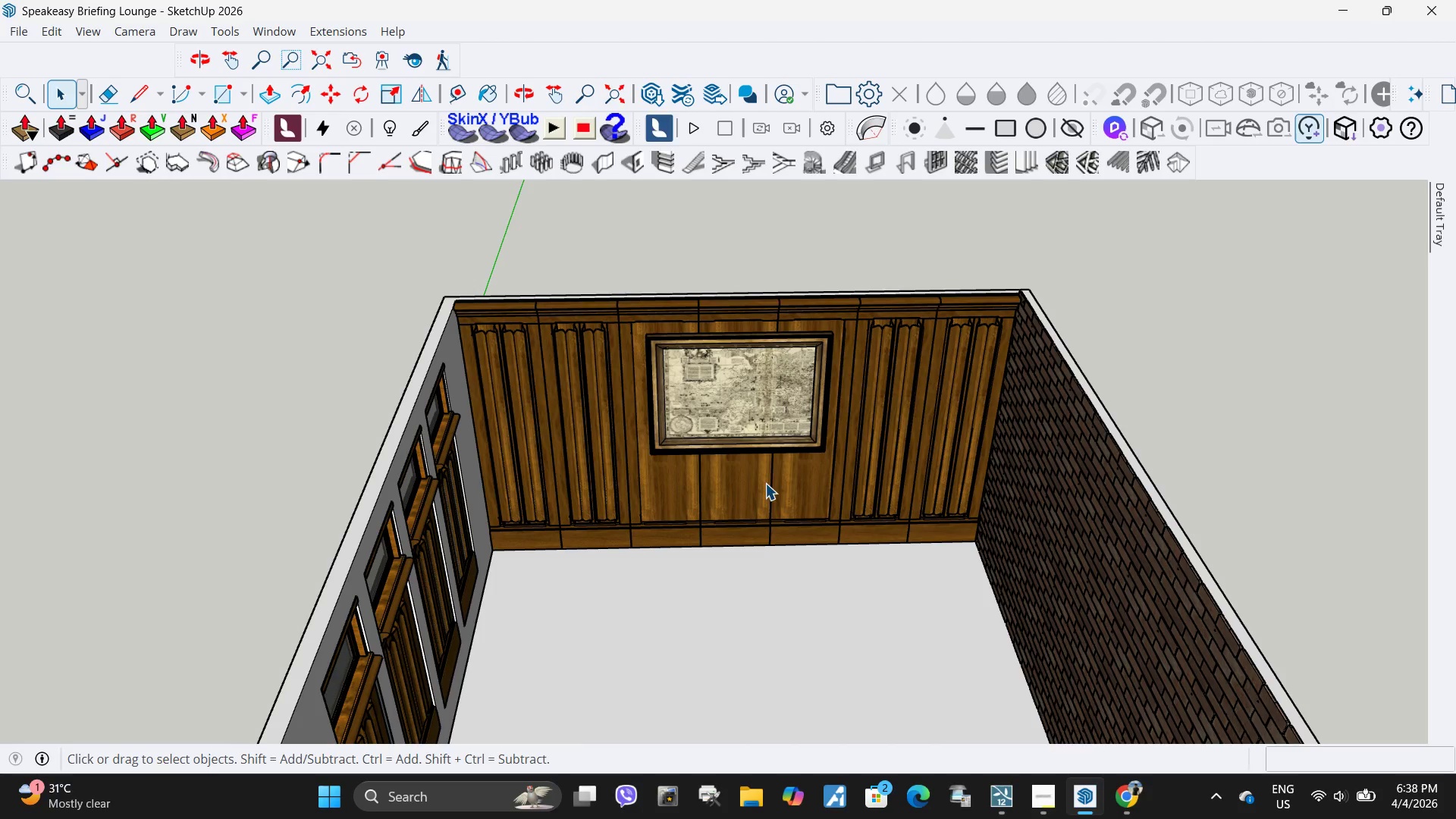 
left_click([716, 435])
 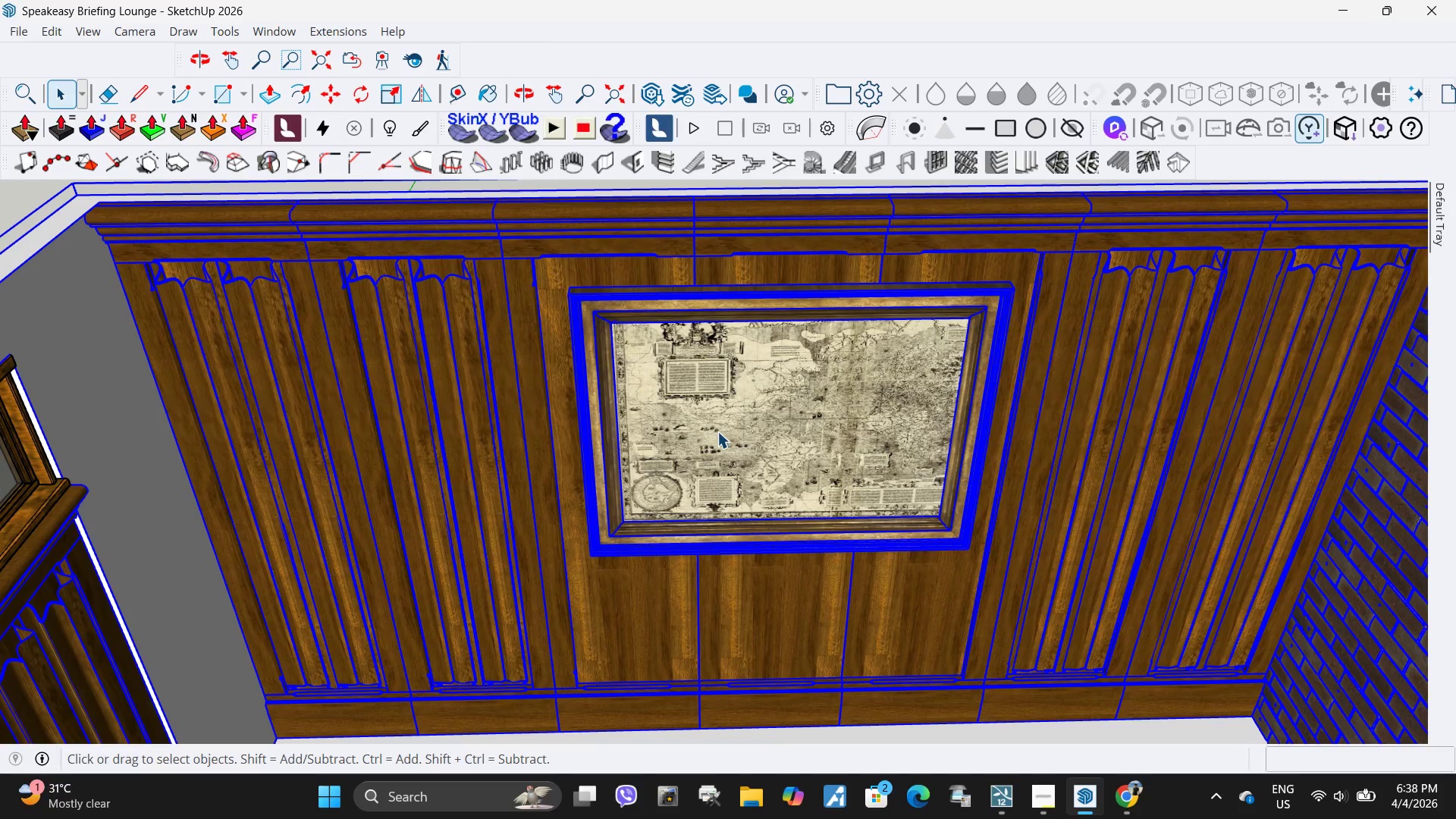 
scroll: coordinate [717, 393], scroll_direction: up, amount: 8.0
 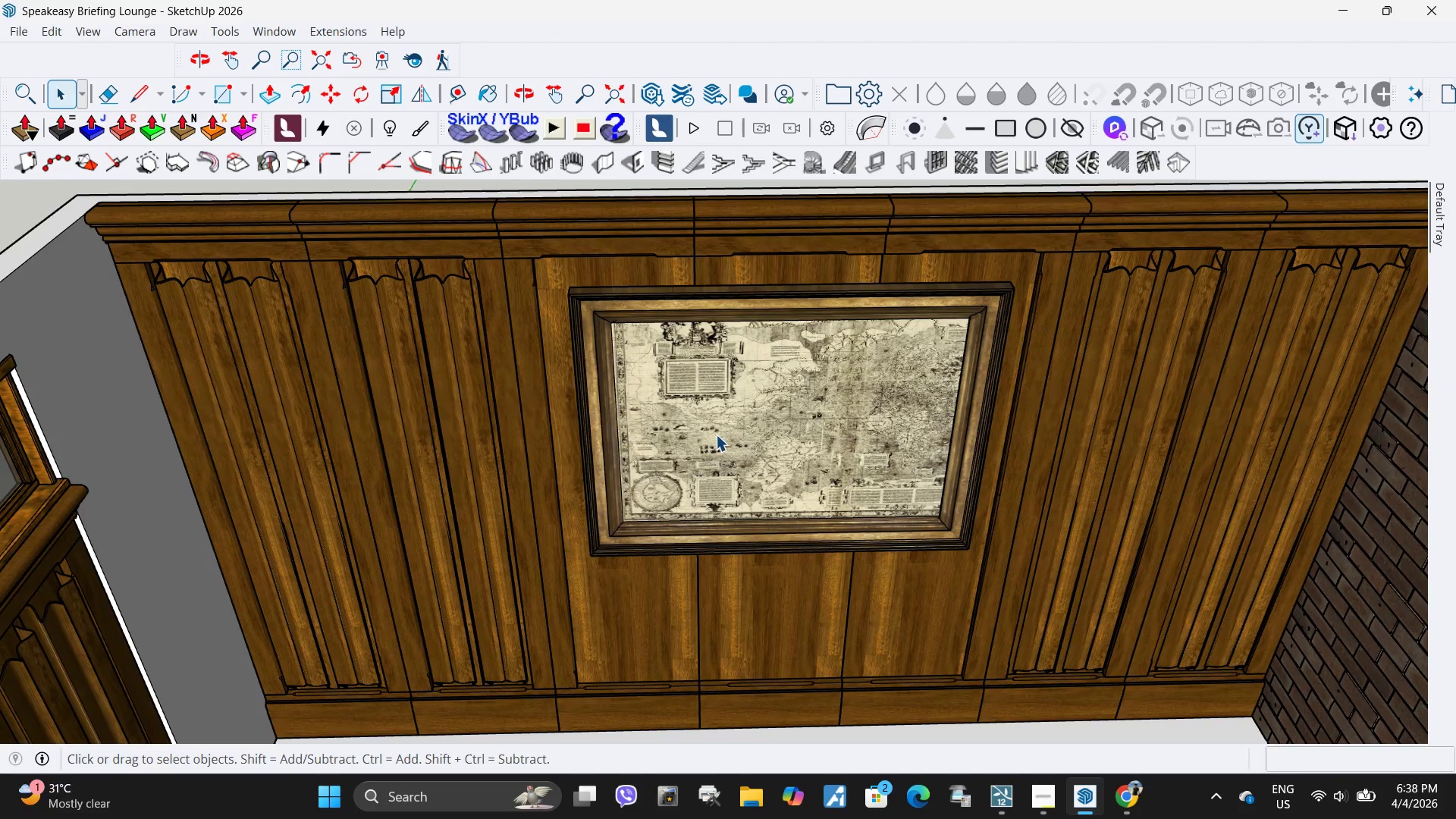 
double_click([716, 432])
 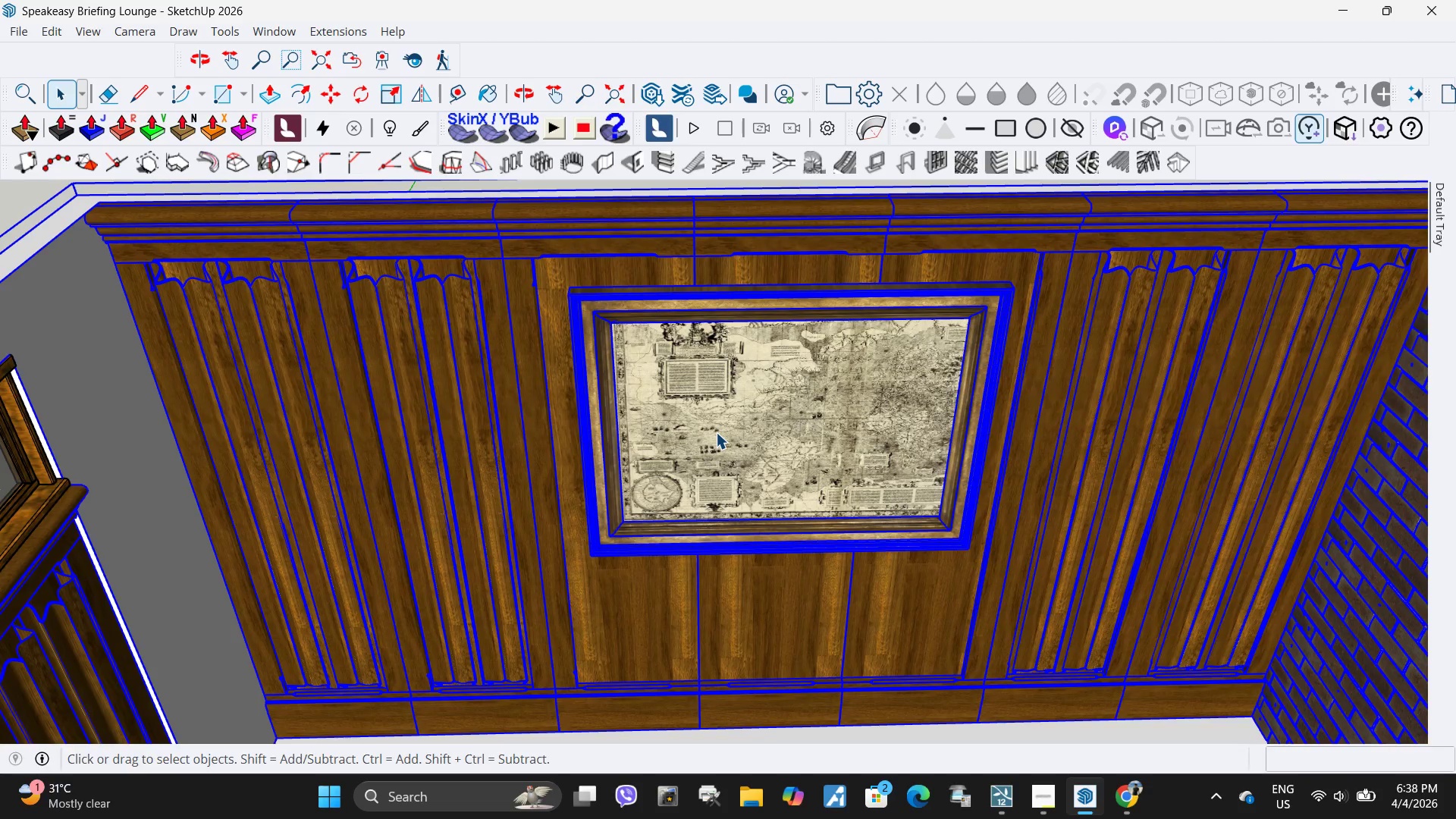 
triple_click([716, 432])
 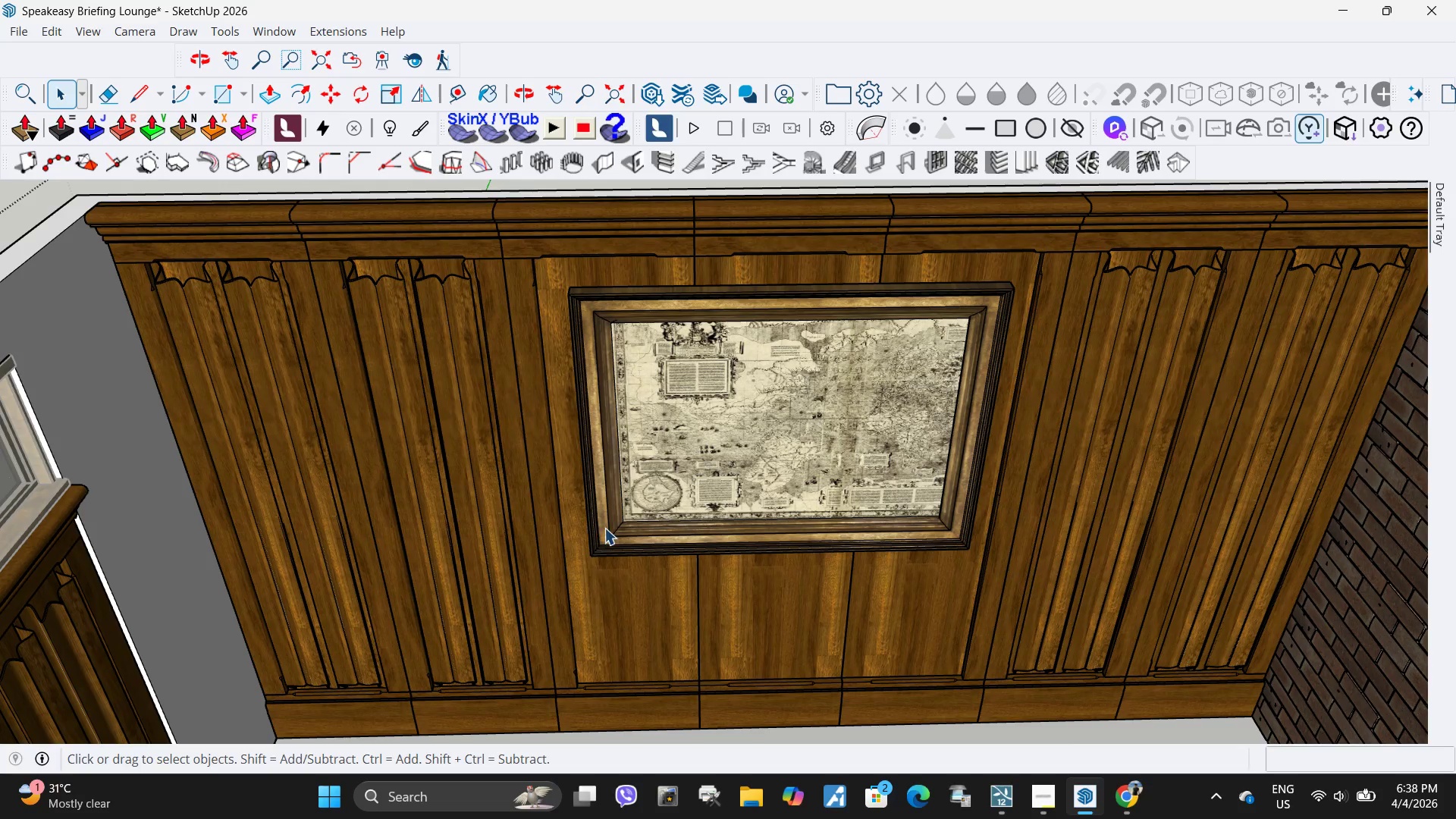 
left_click([613, 522])
 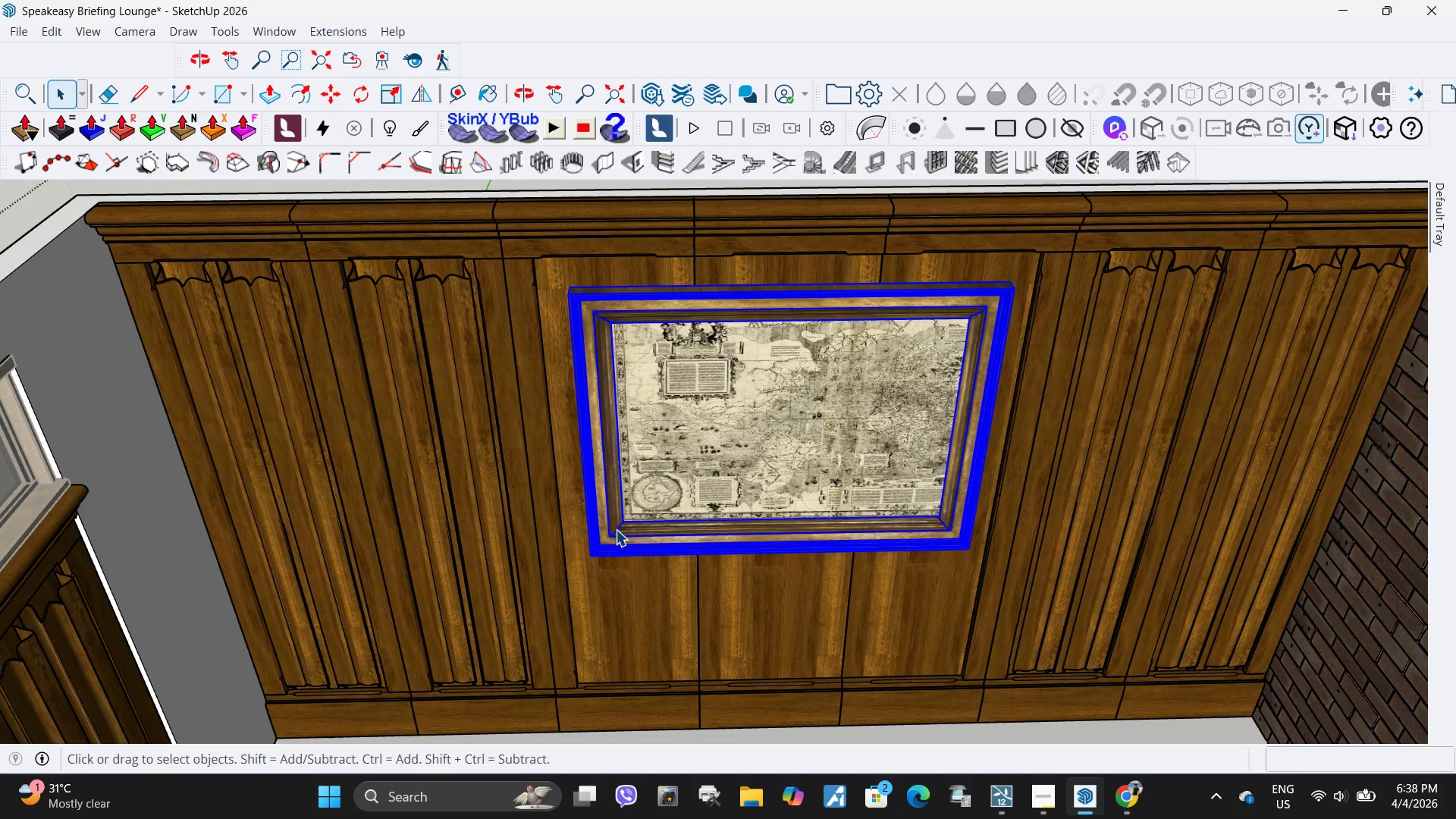 
double_click([617, 528])
 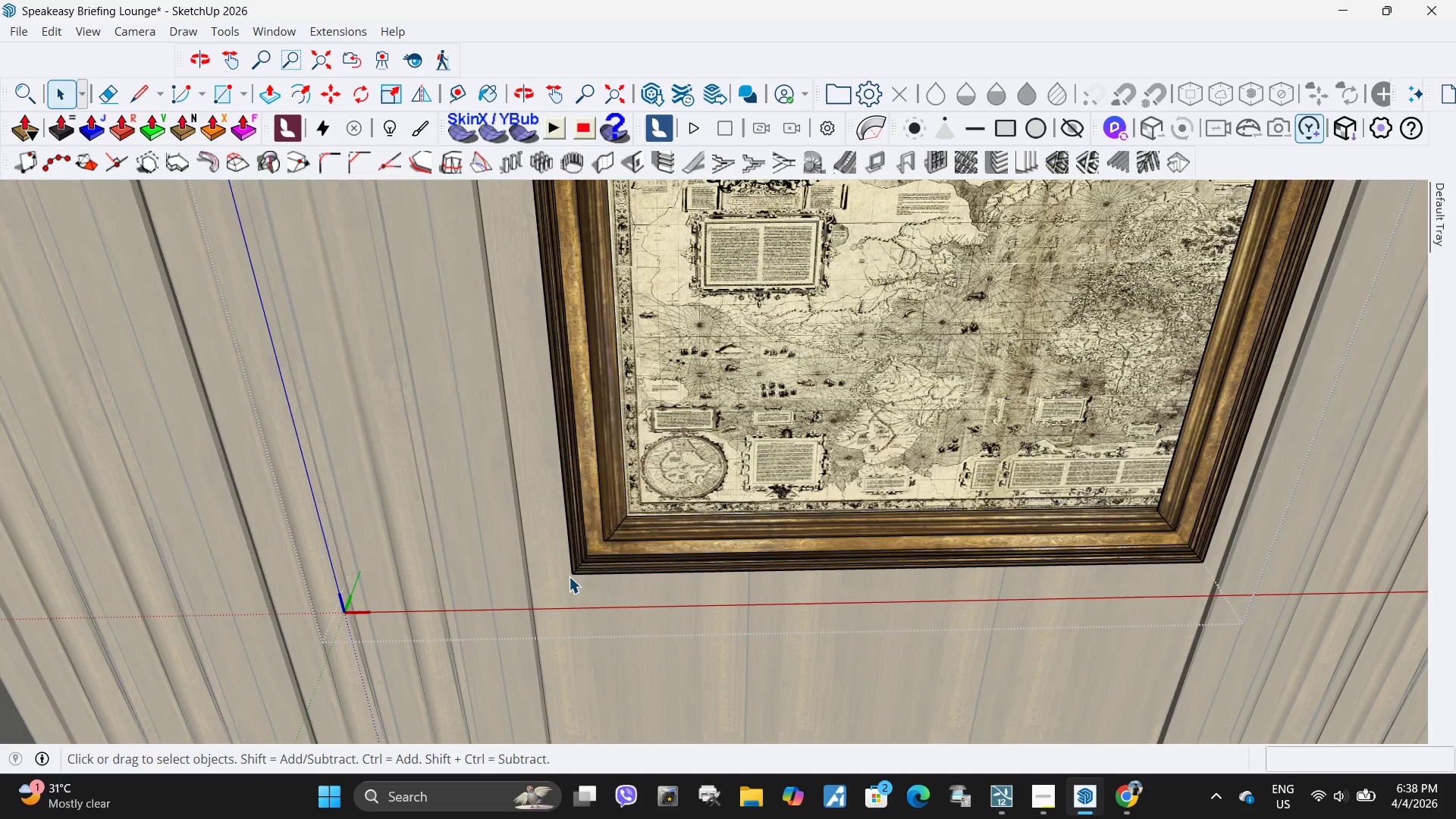 
scroll: coordinate [554, 419], scroll_direction: up, amount: 25.0
 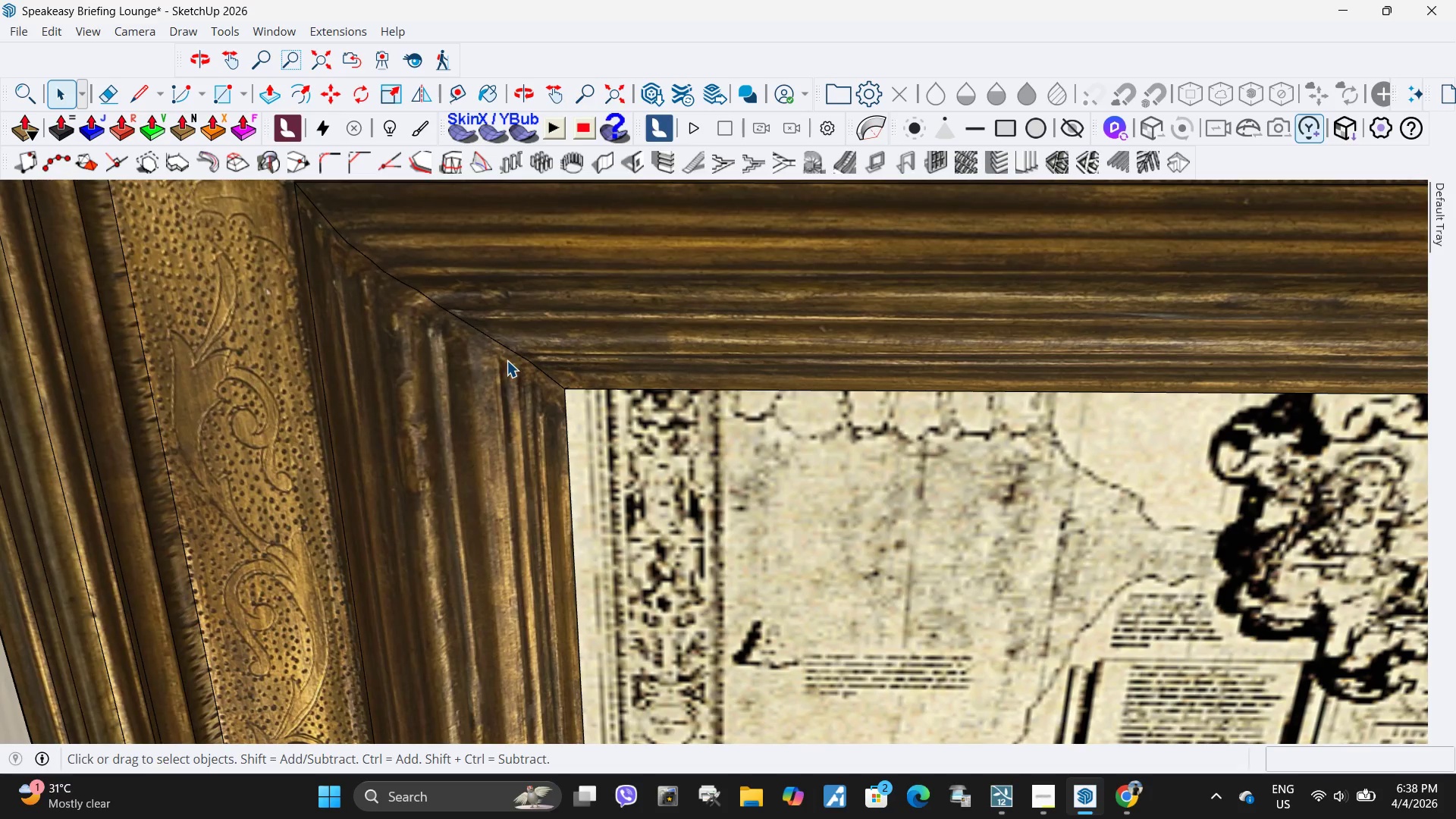 
key(R)
 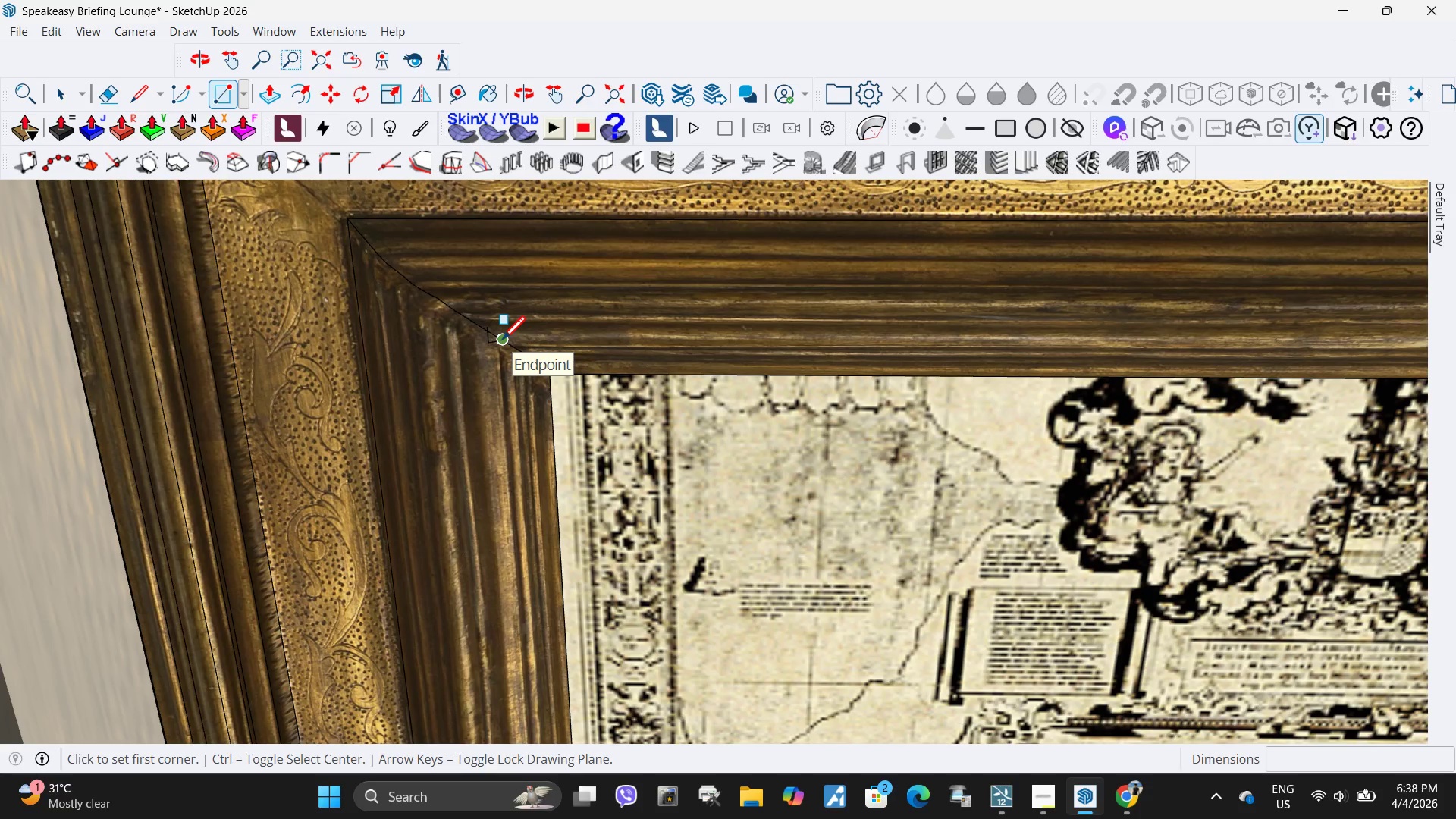 
scroll: coordinate [500, 324], scroll_direction: down, amount: 3.0
 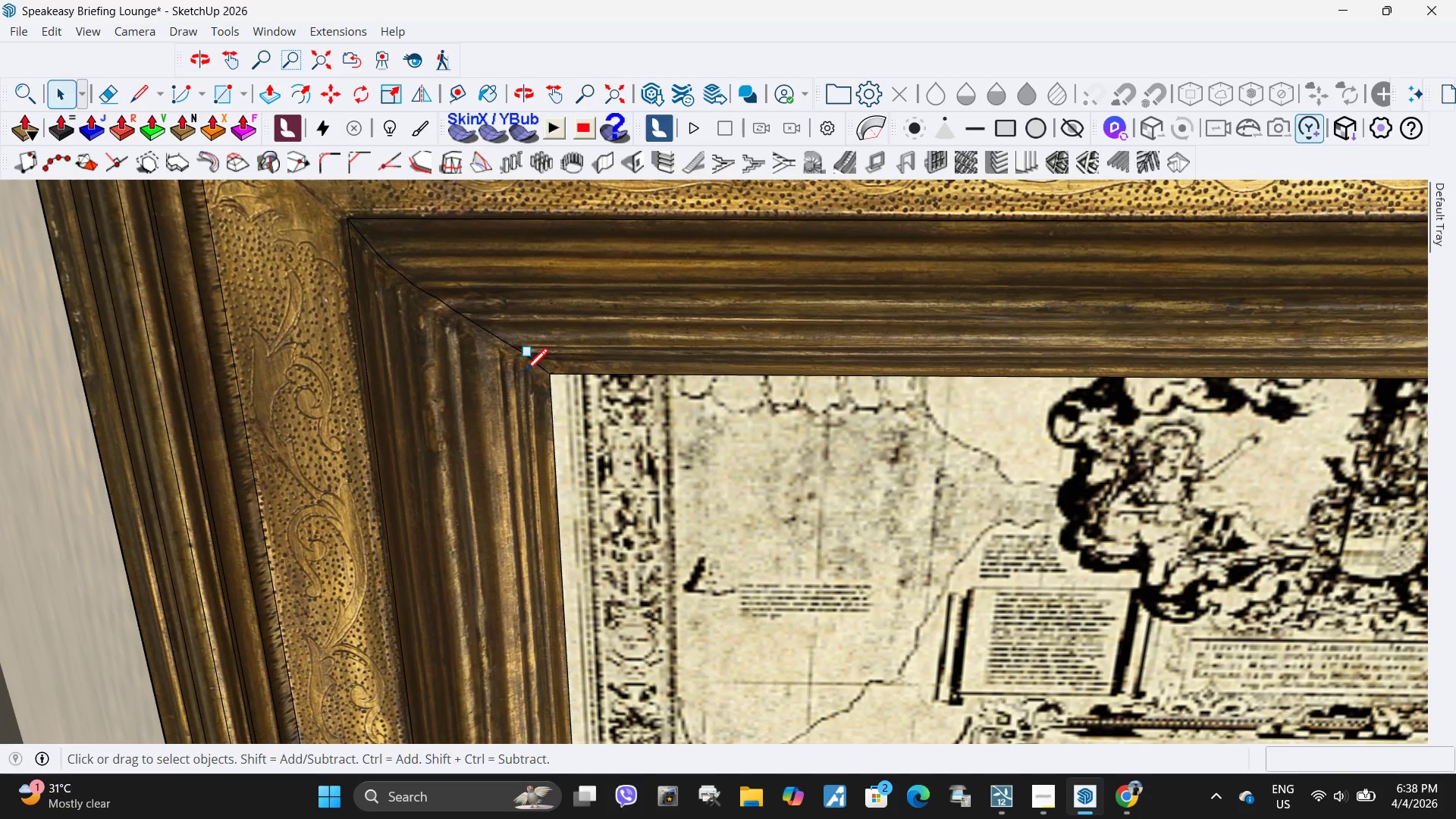 
left_click([502, 342])
 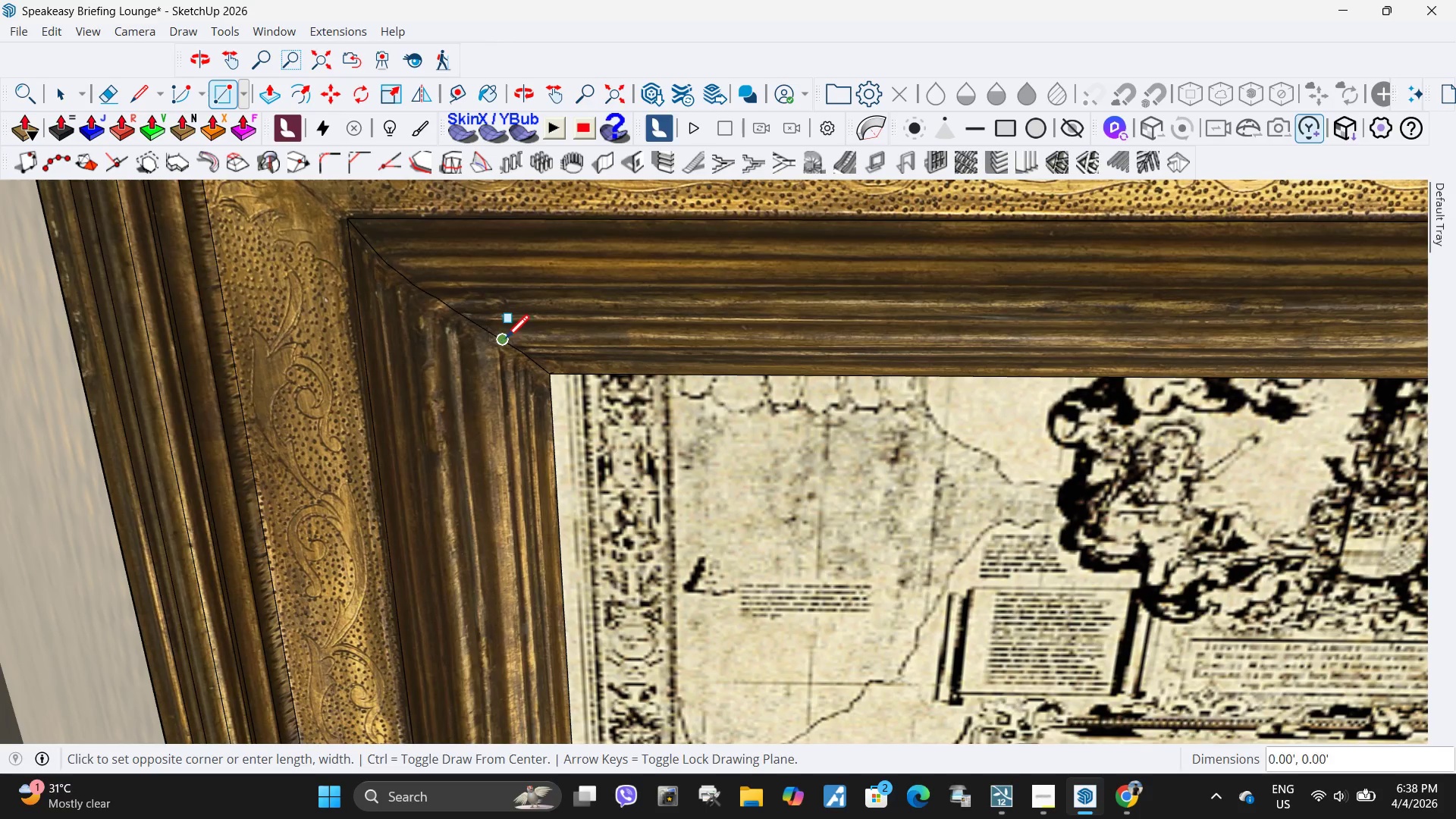 
scroll: coordinate [995, 661], scroll_direction: down, amount: 15.0
 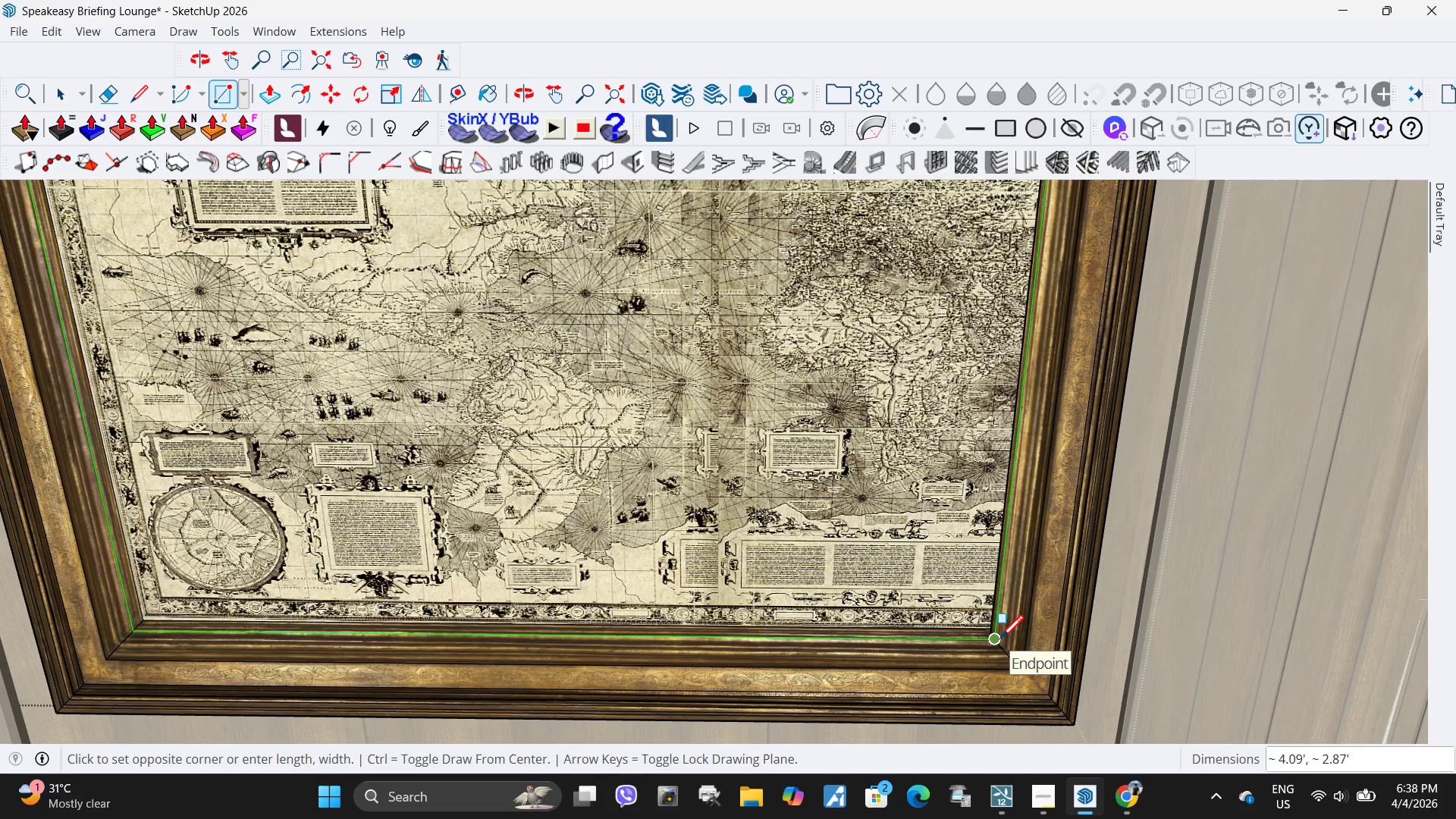 
left_click([1000, 641])
 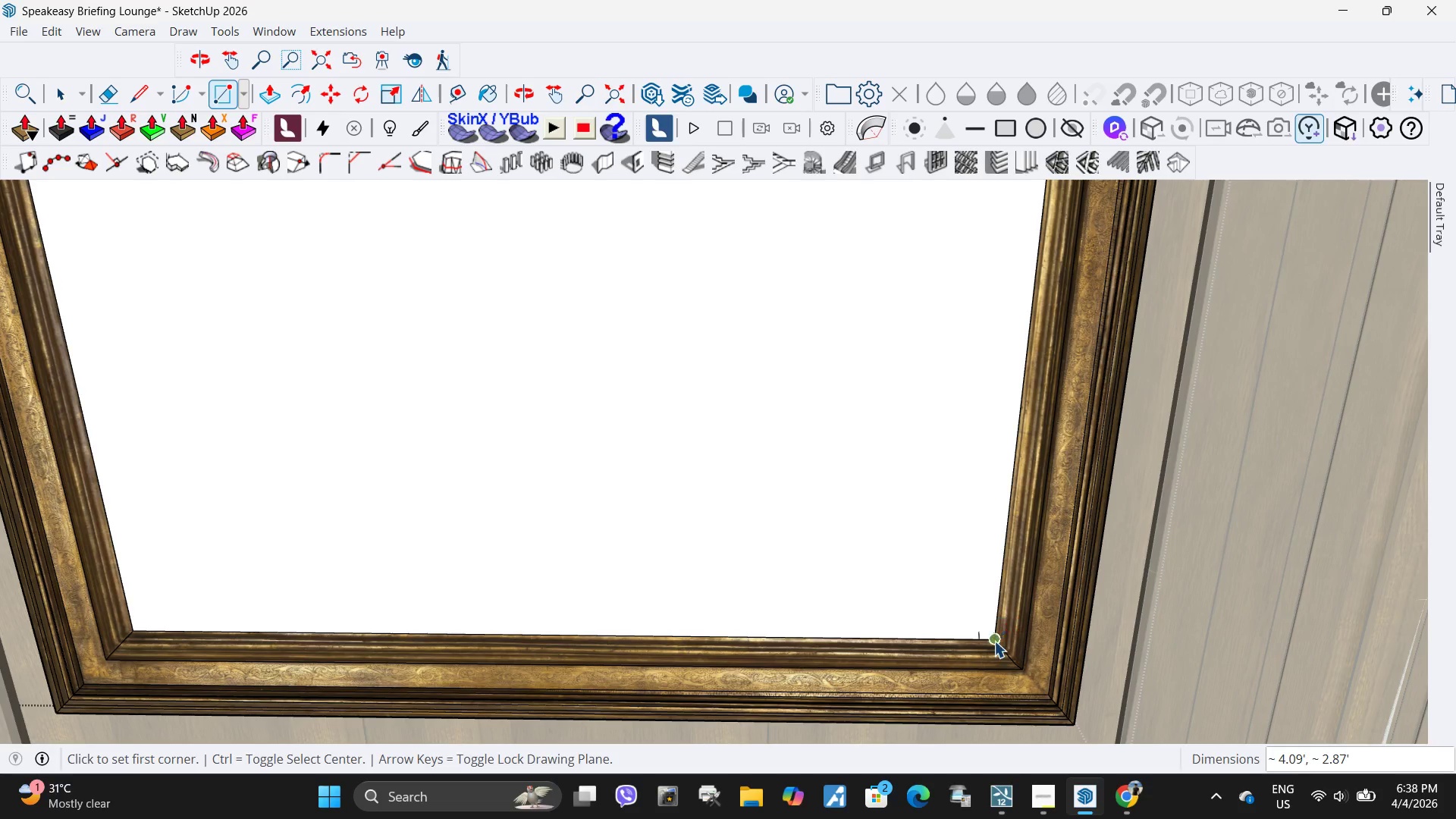 
key(Space)
 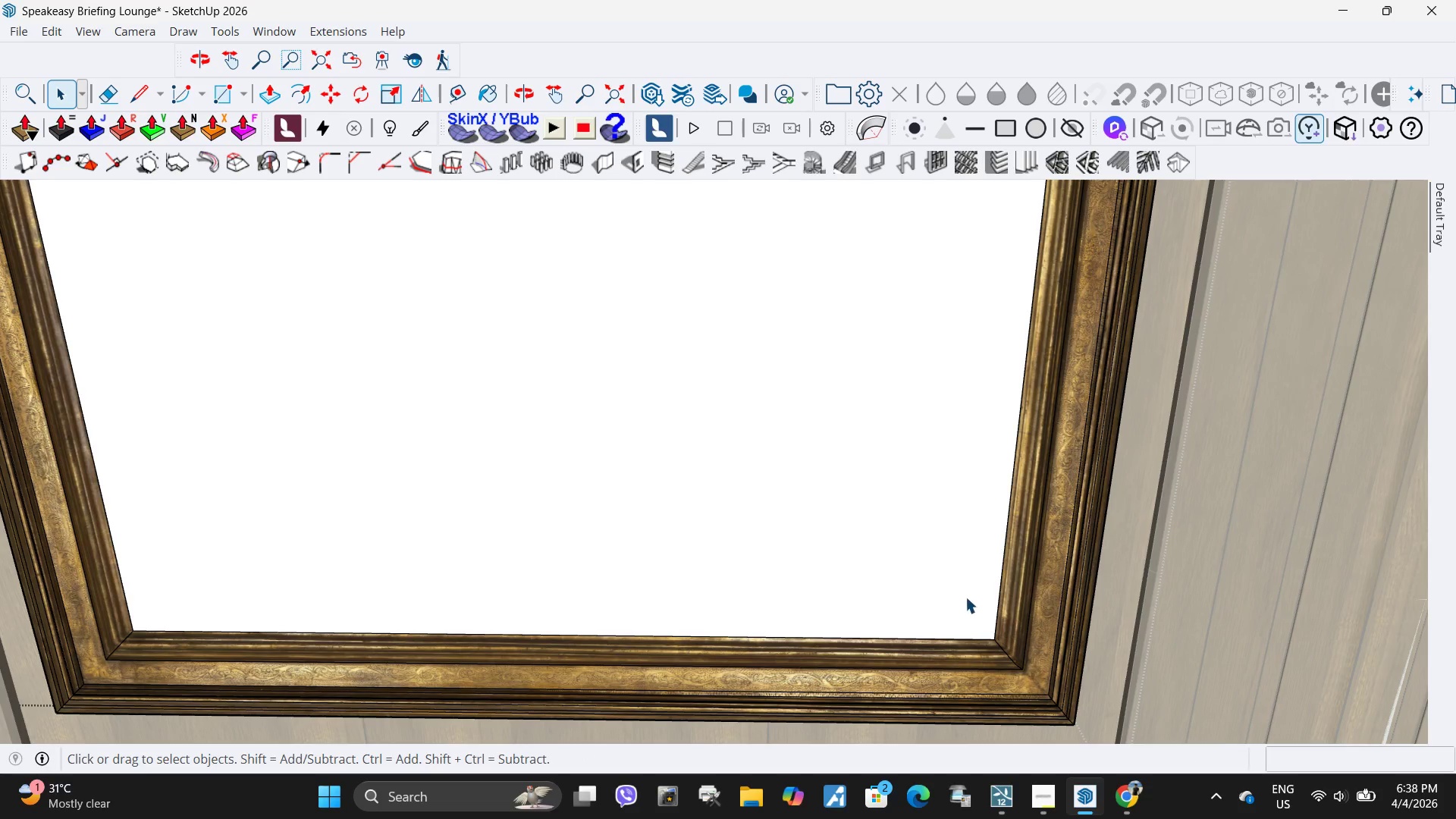 
left_click([965, 597])
 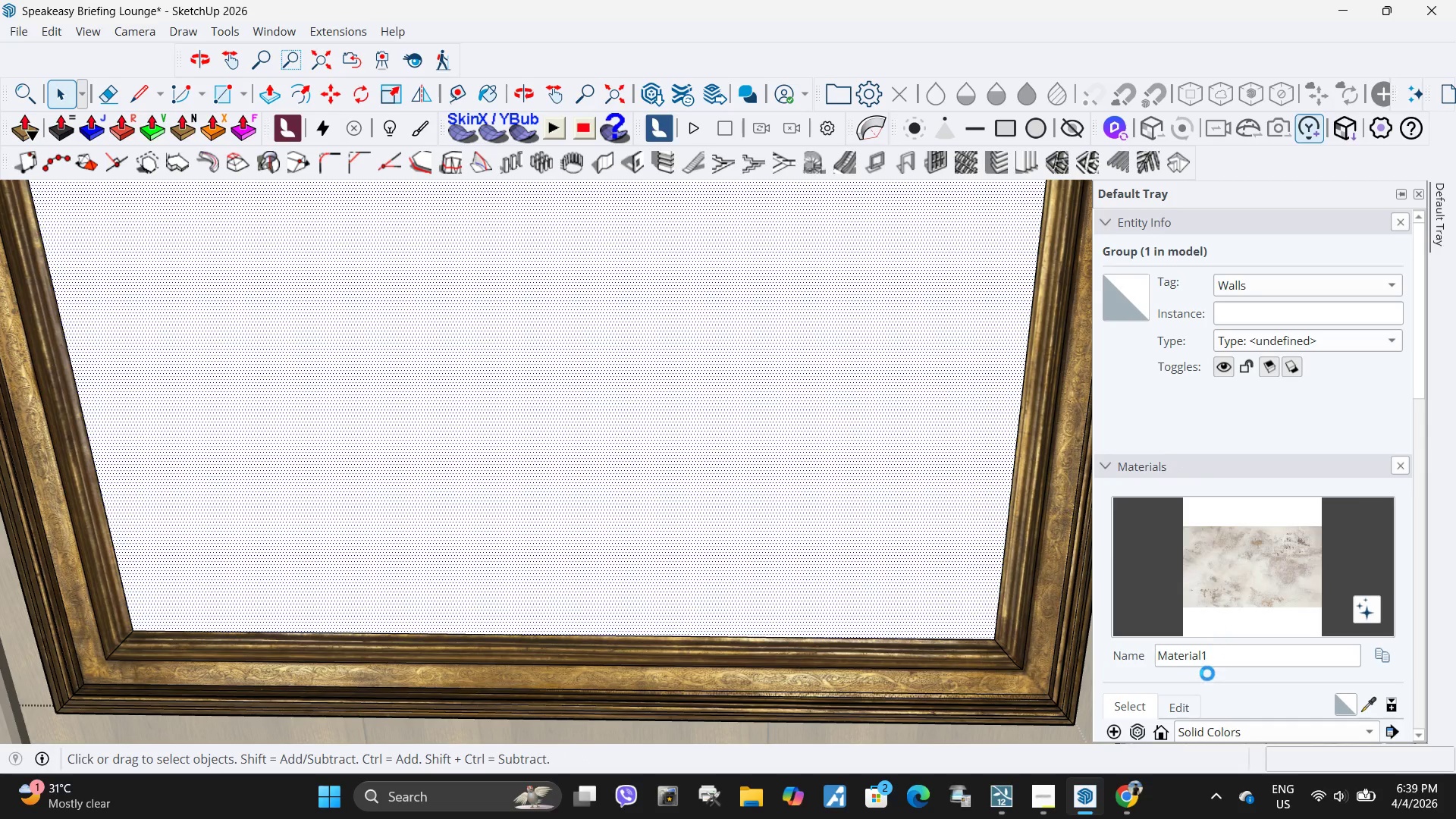 
scroll: coordinate [1228, 668], scroll_direction: down, amount: 1.0
 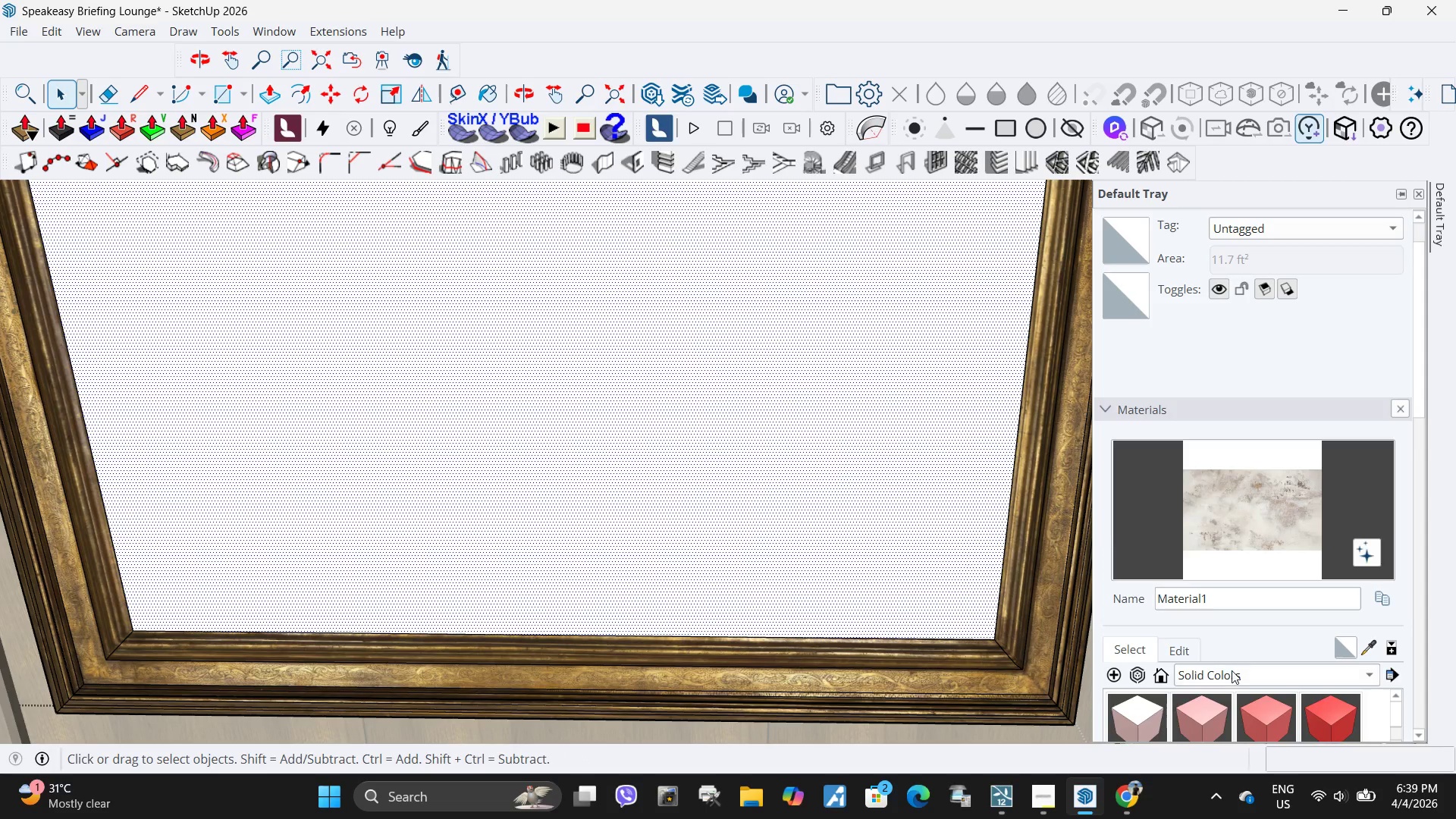 
left_click([1232, 670])
 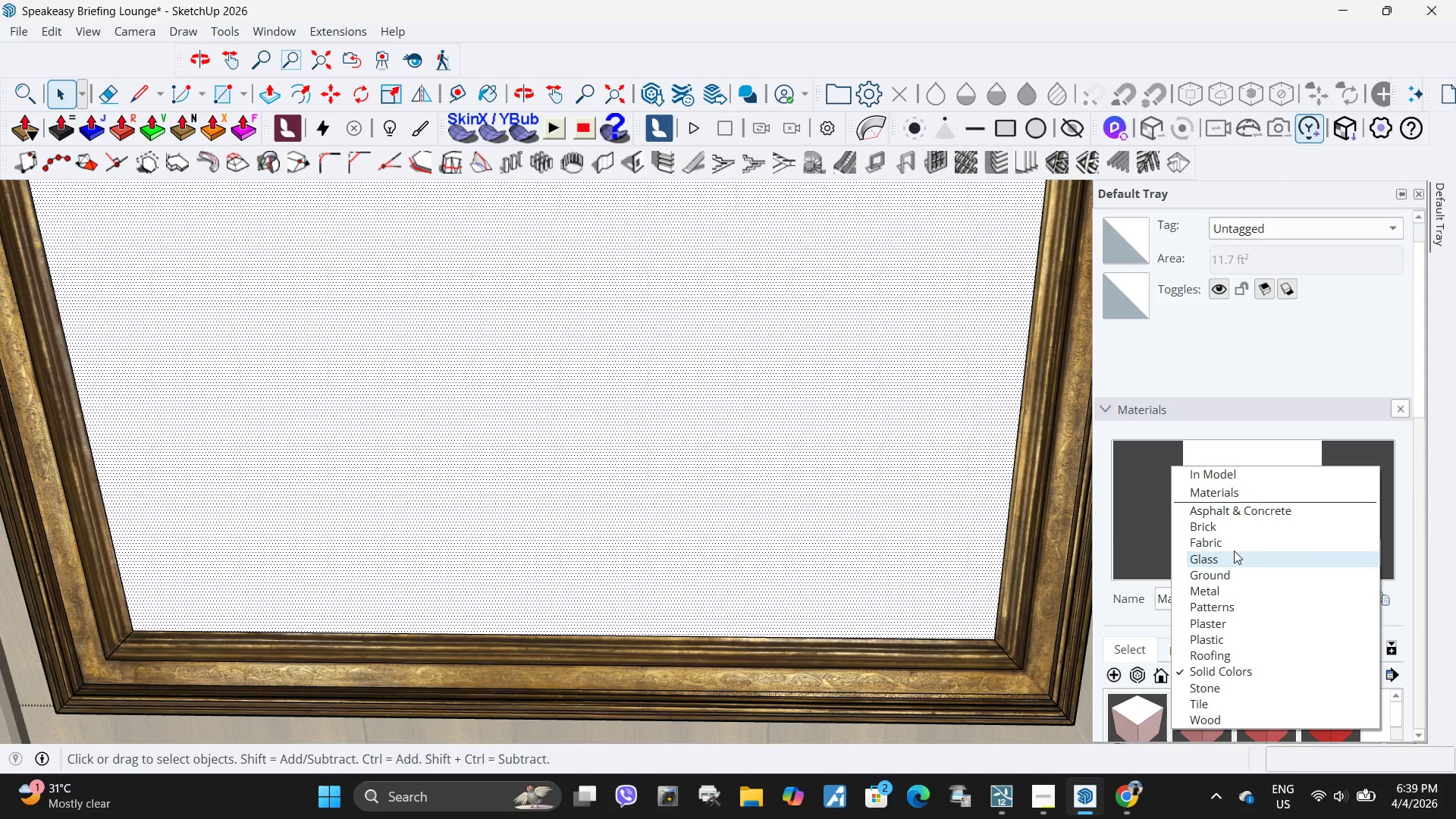 
left_click([1234, 551])
 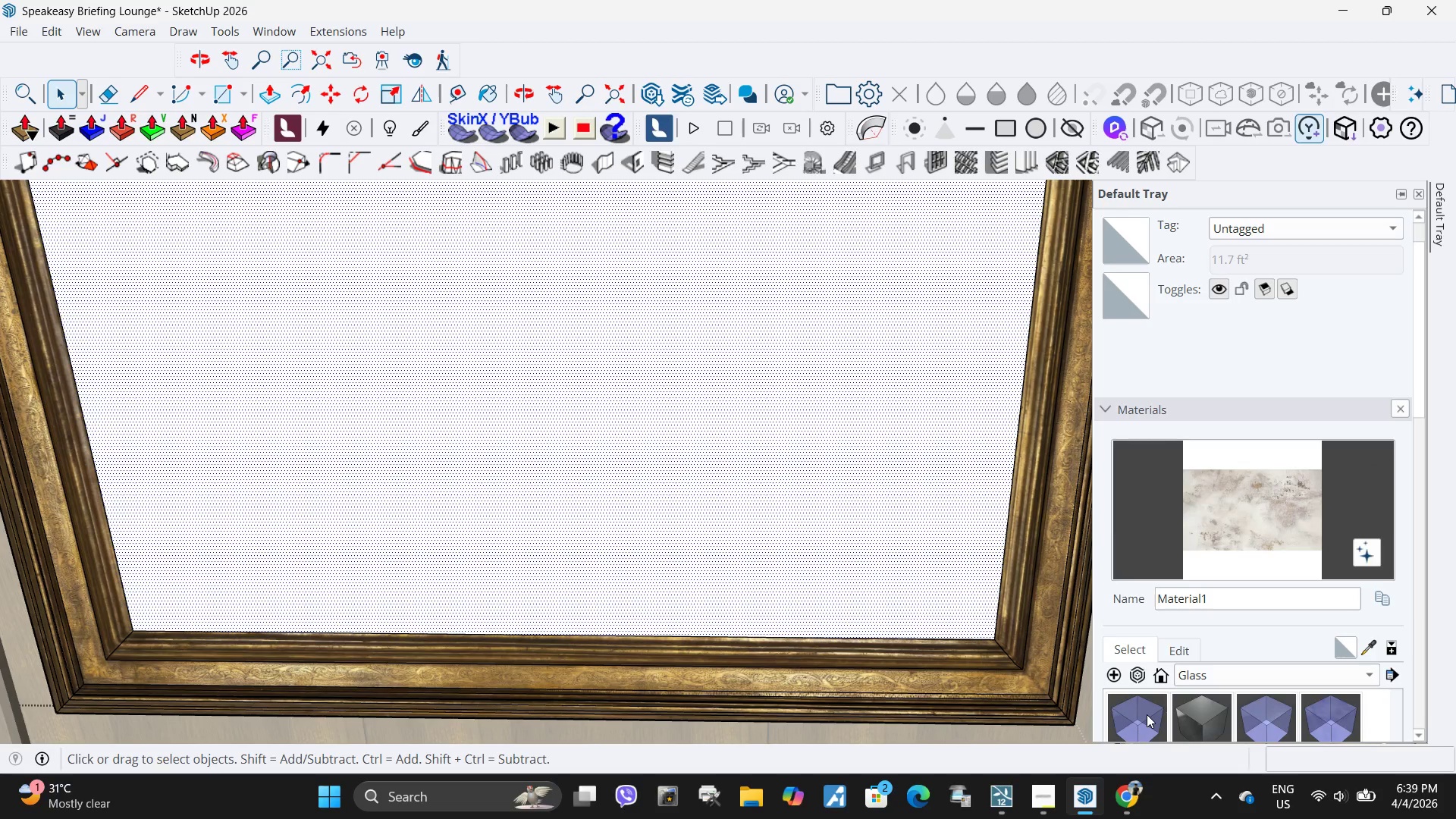 
double_click([770, 450])
 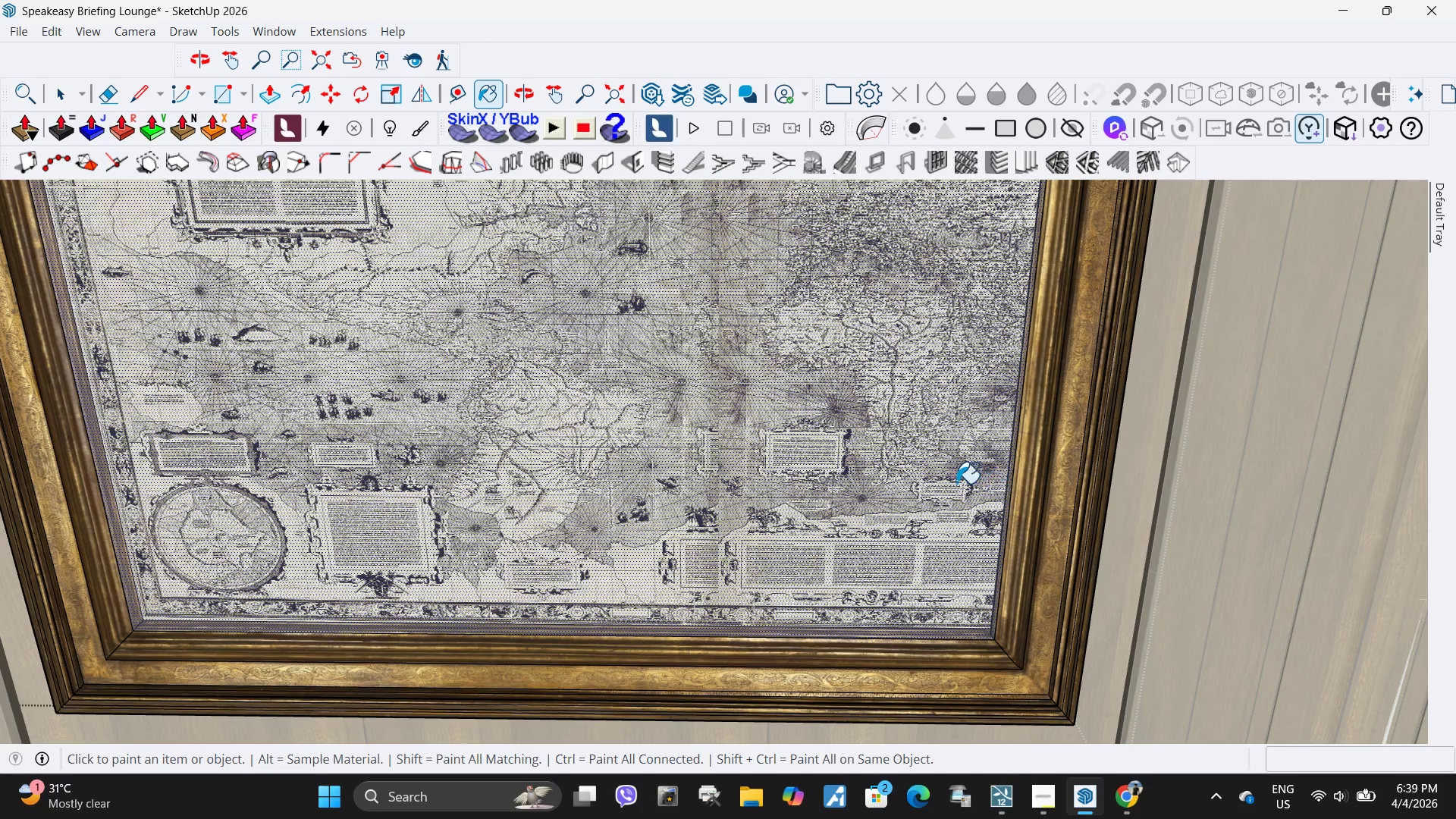 
scroll: coordinate [914, 582], scroll_direction: down, amount: 4.0
 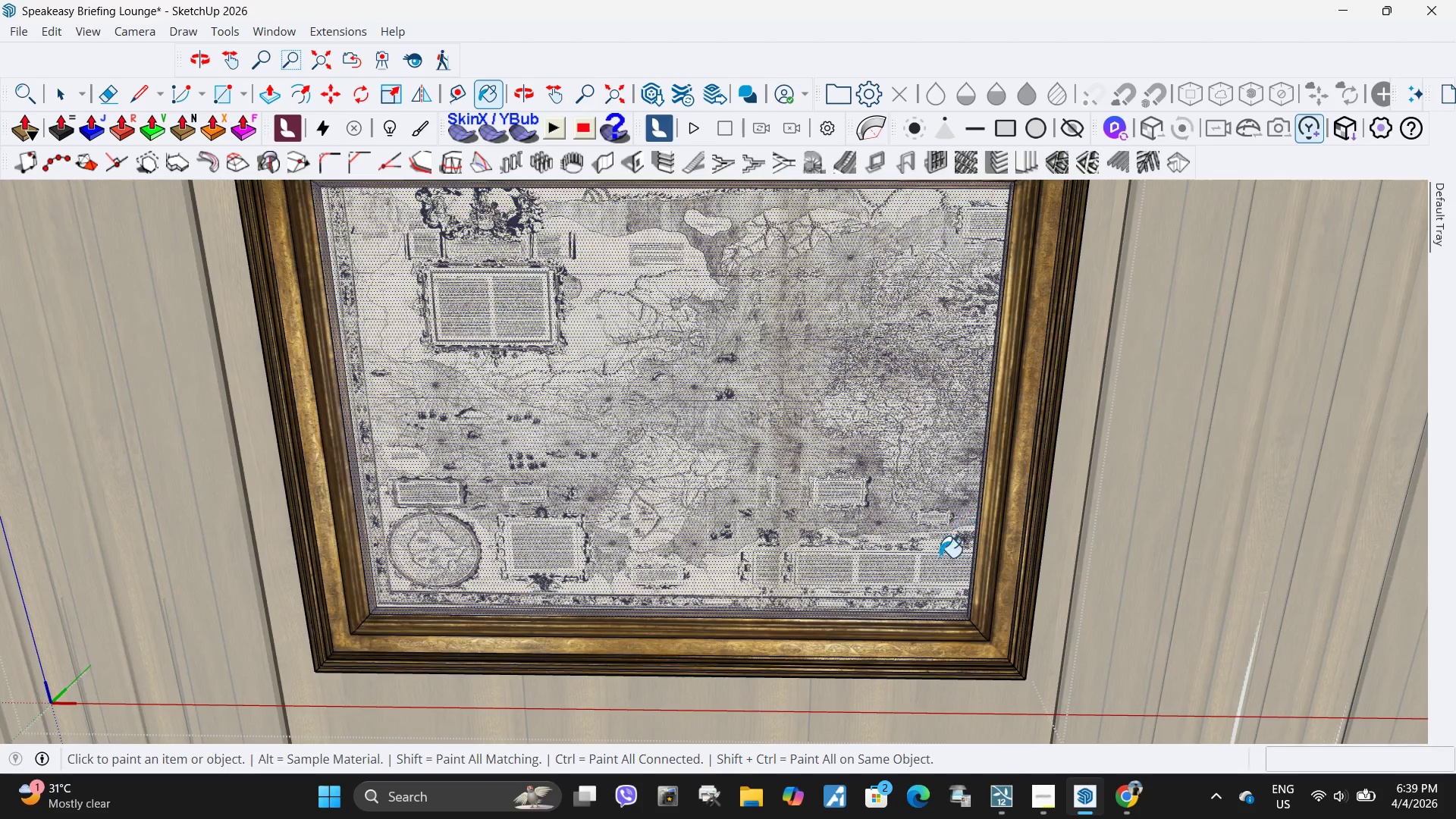 
key(Space)
 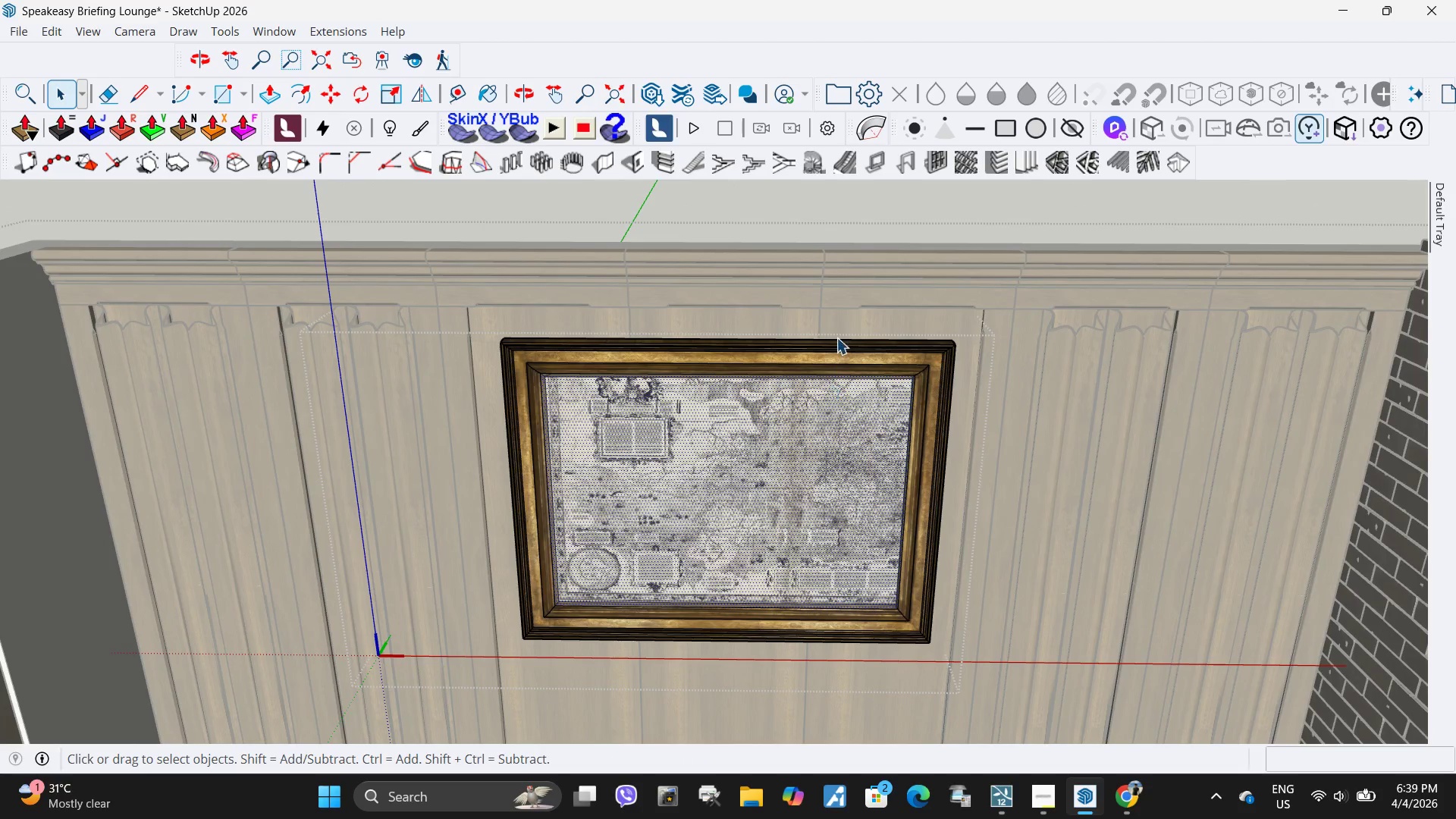 
scroll: coordinate [794, 597], scroll_direction: down, amount: 6.0
 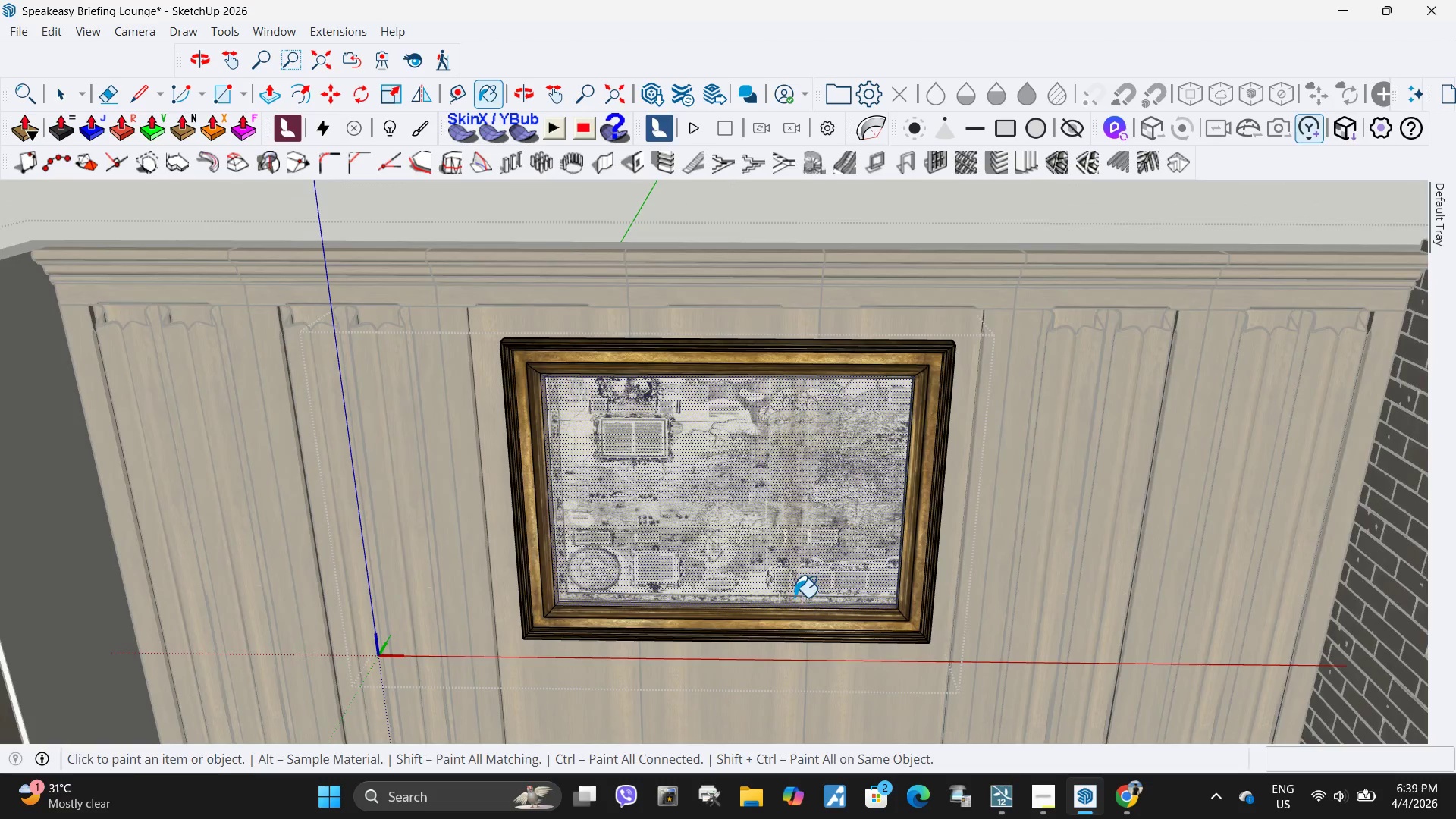 
key(Escape)
 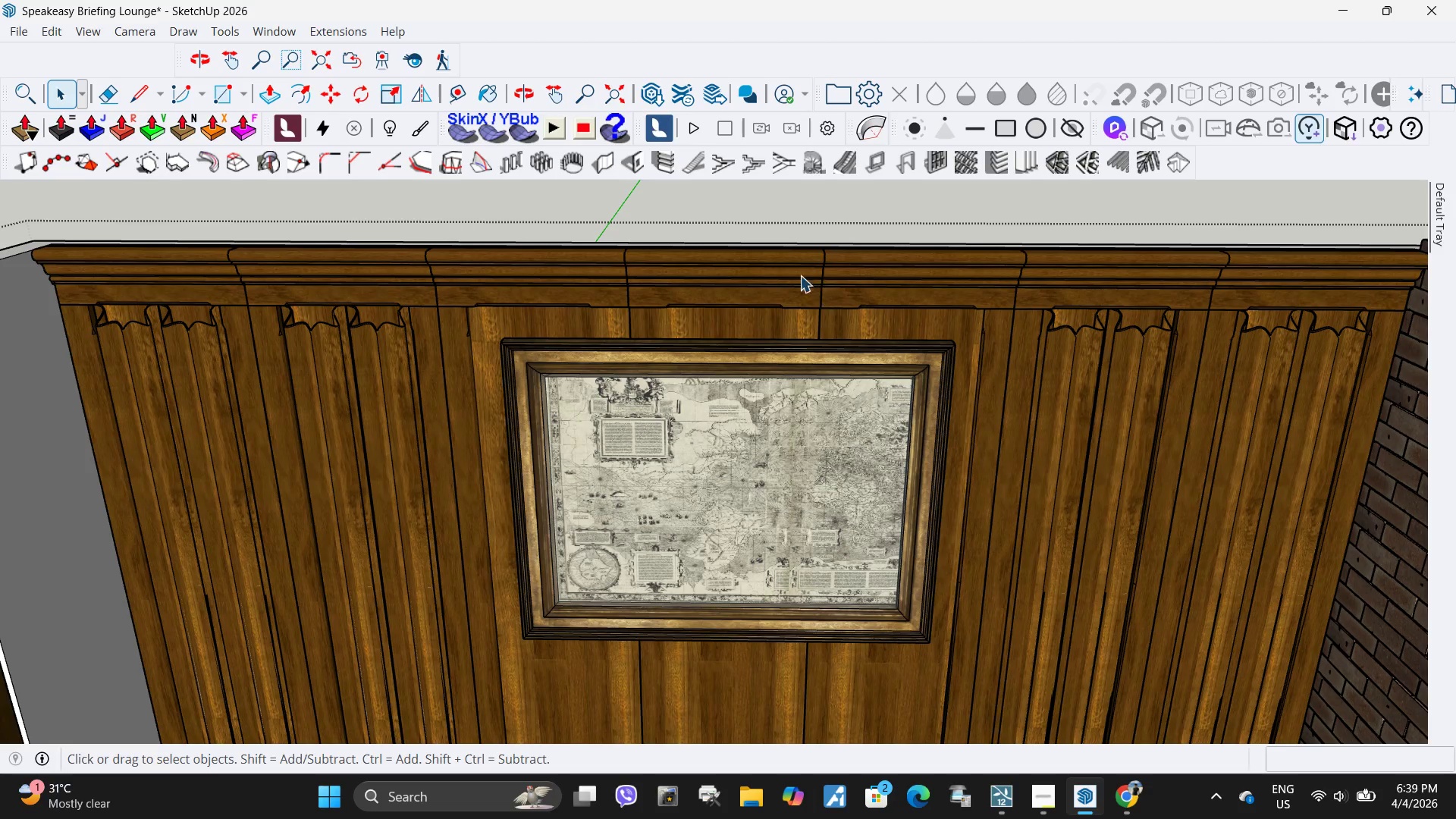 
key(Escape)
 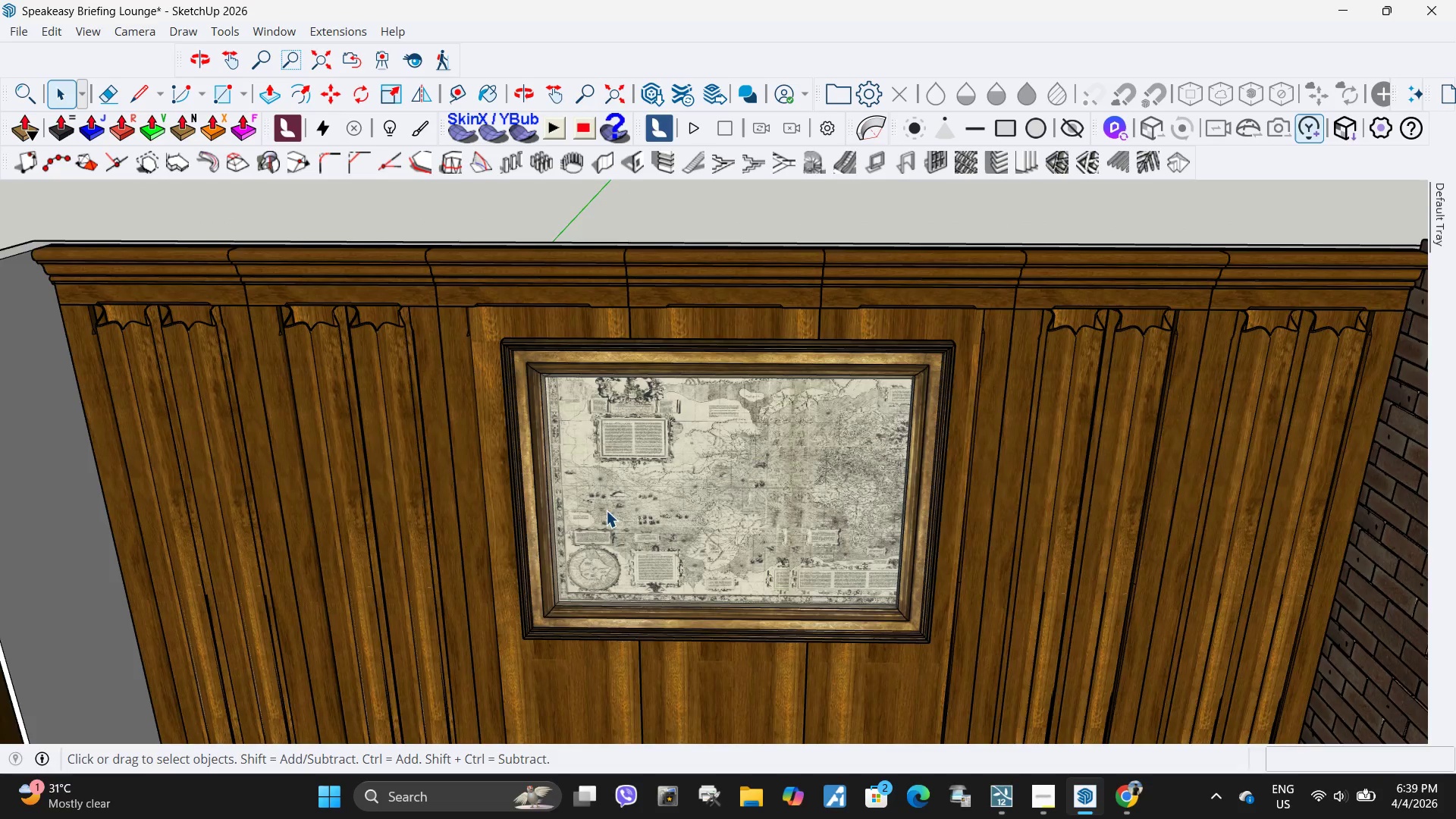 
scroll: coordinate [529, 634], scroll_direction: up, amount: 11.0
 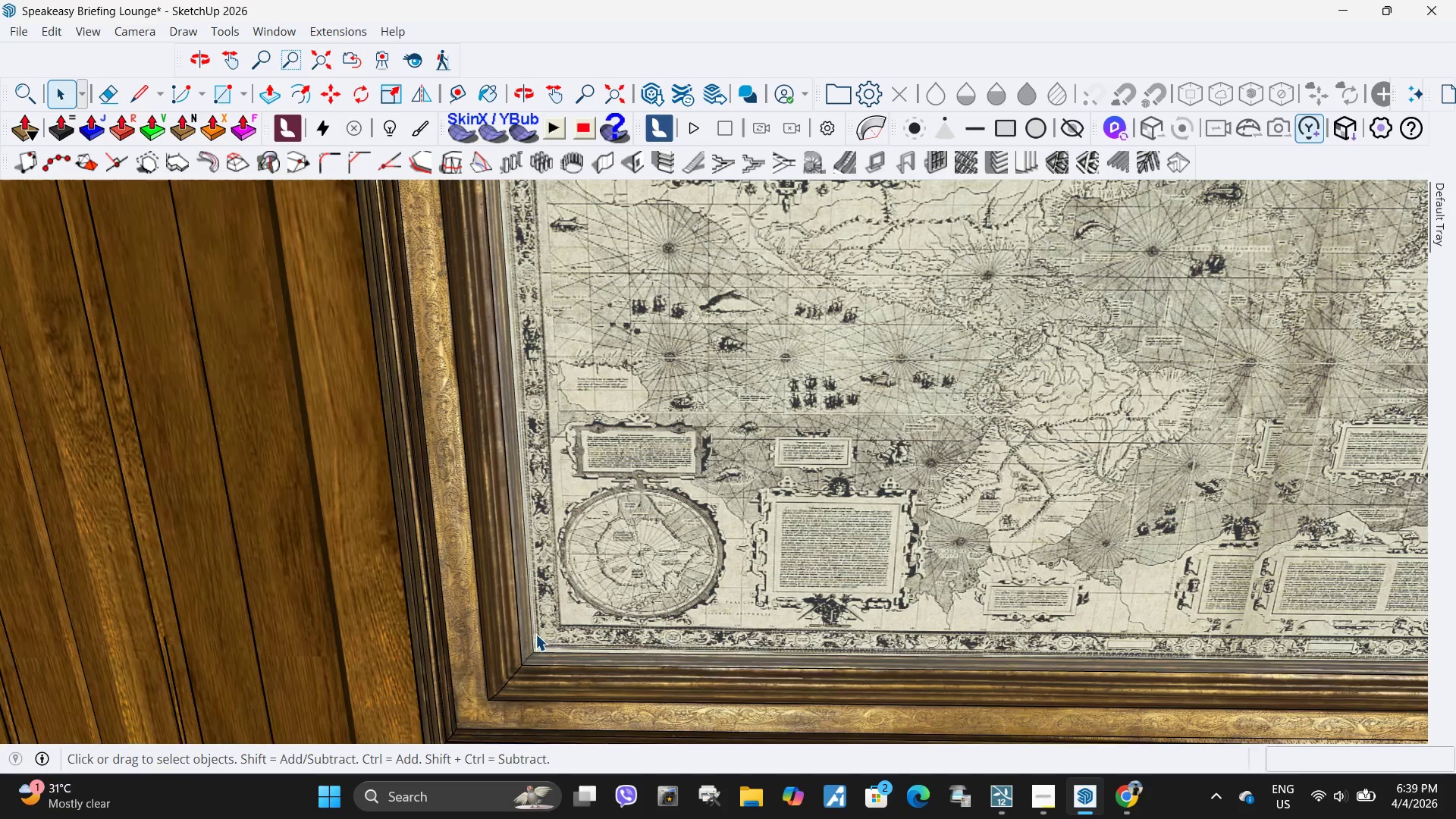 
double_click([535, 634])
 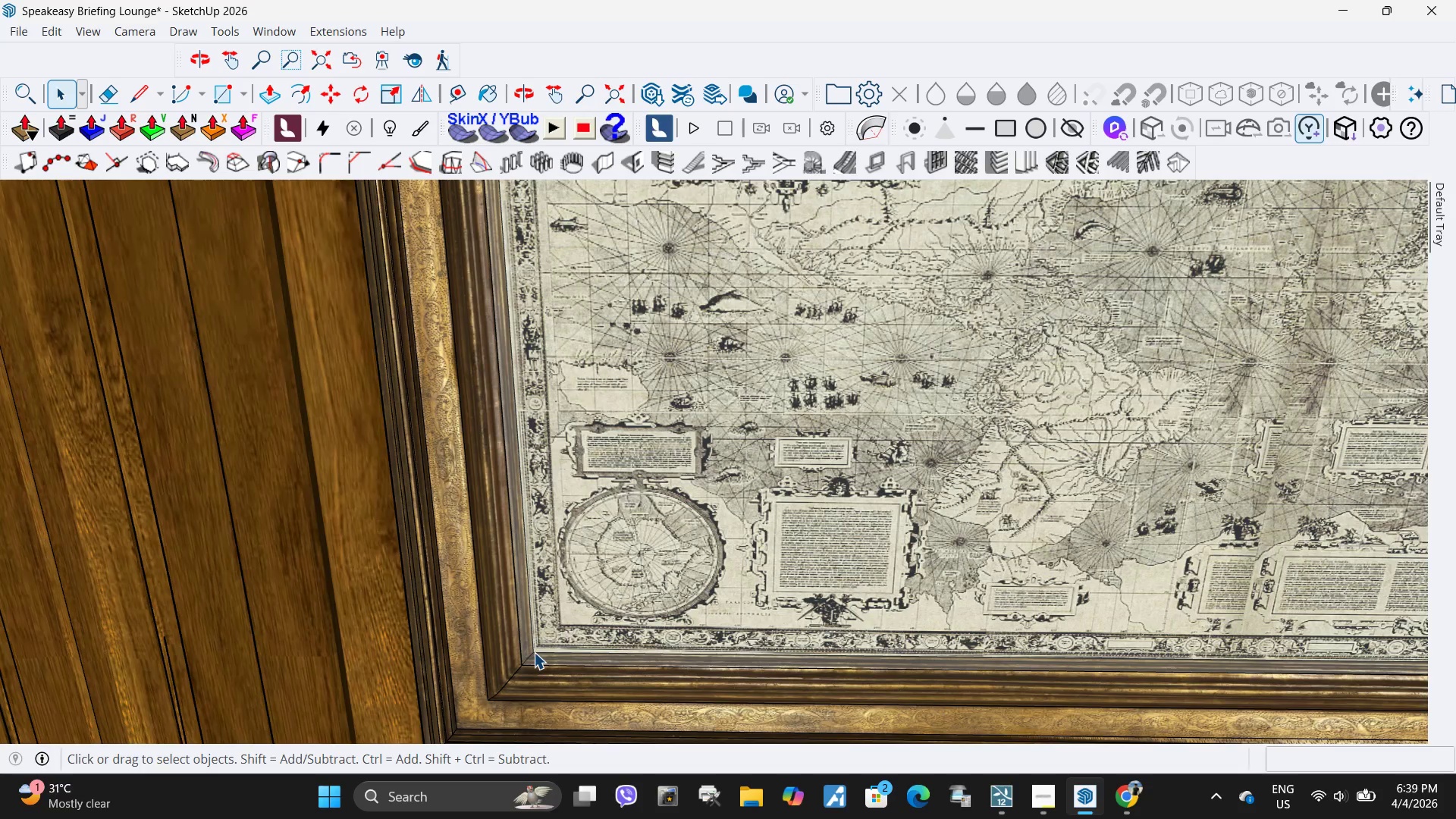 
triple_click([539, 652])
 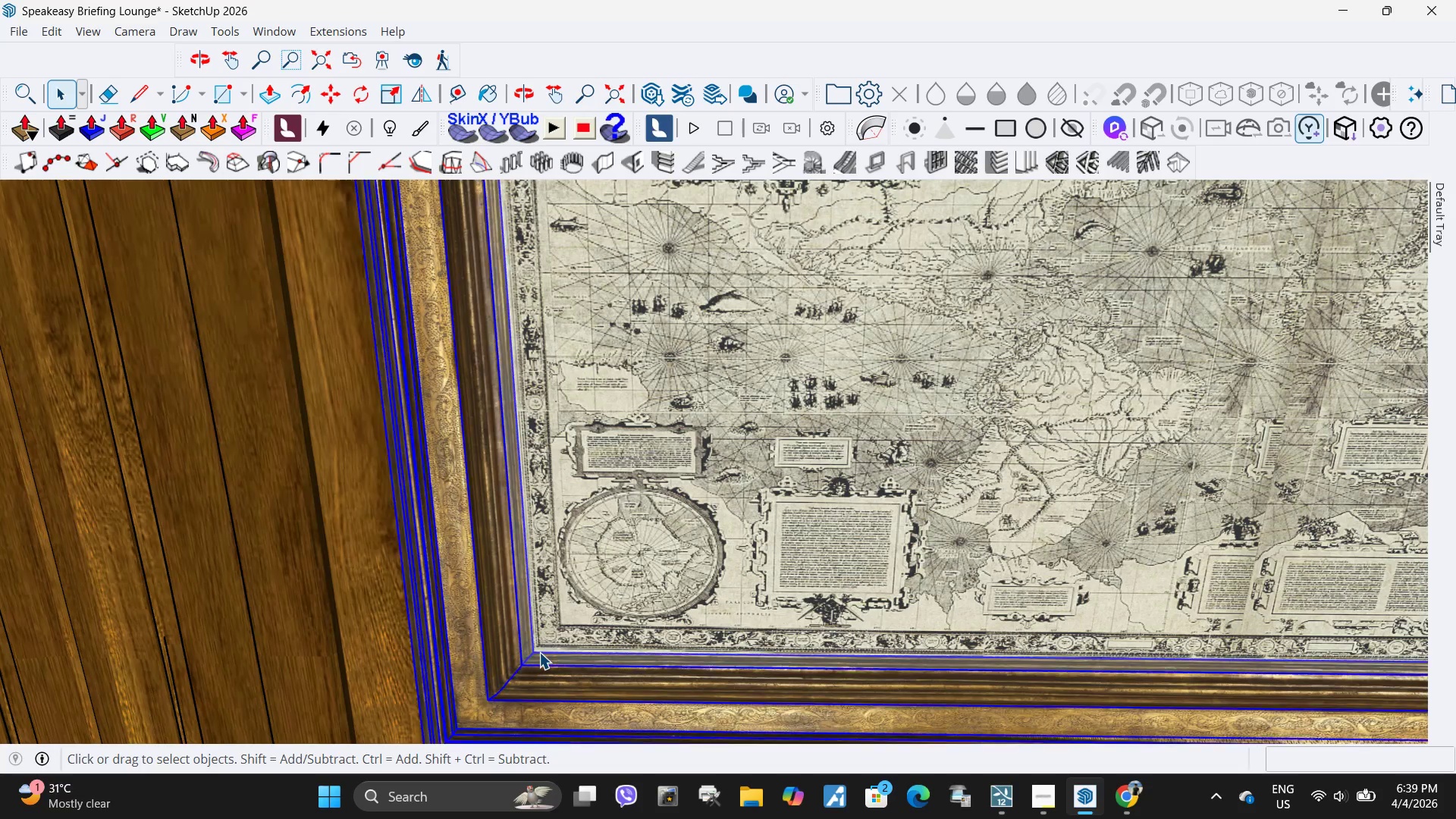 
triple_click([539, 652])
 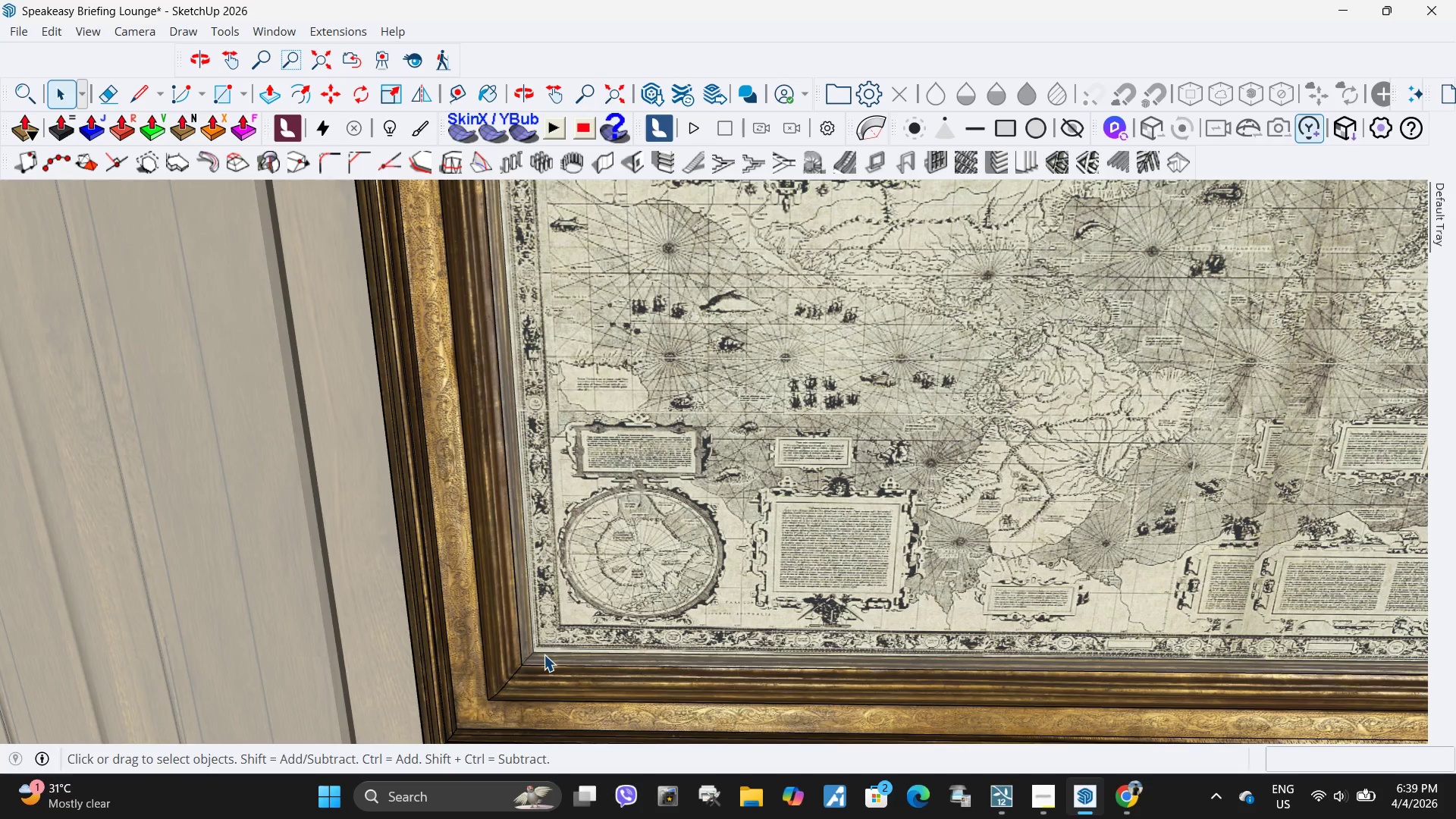 
triple_click([544, 654])
 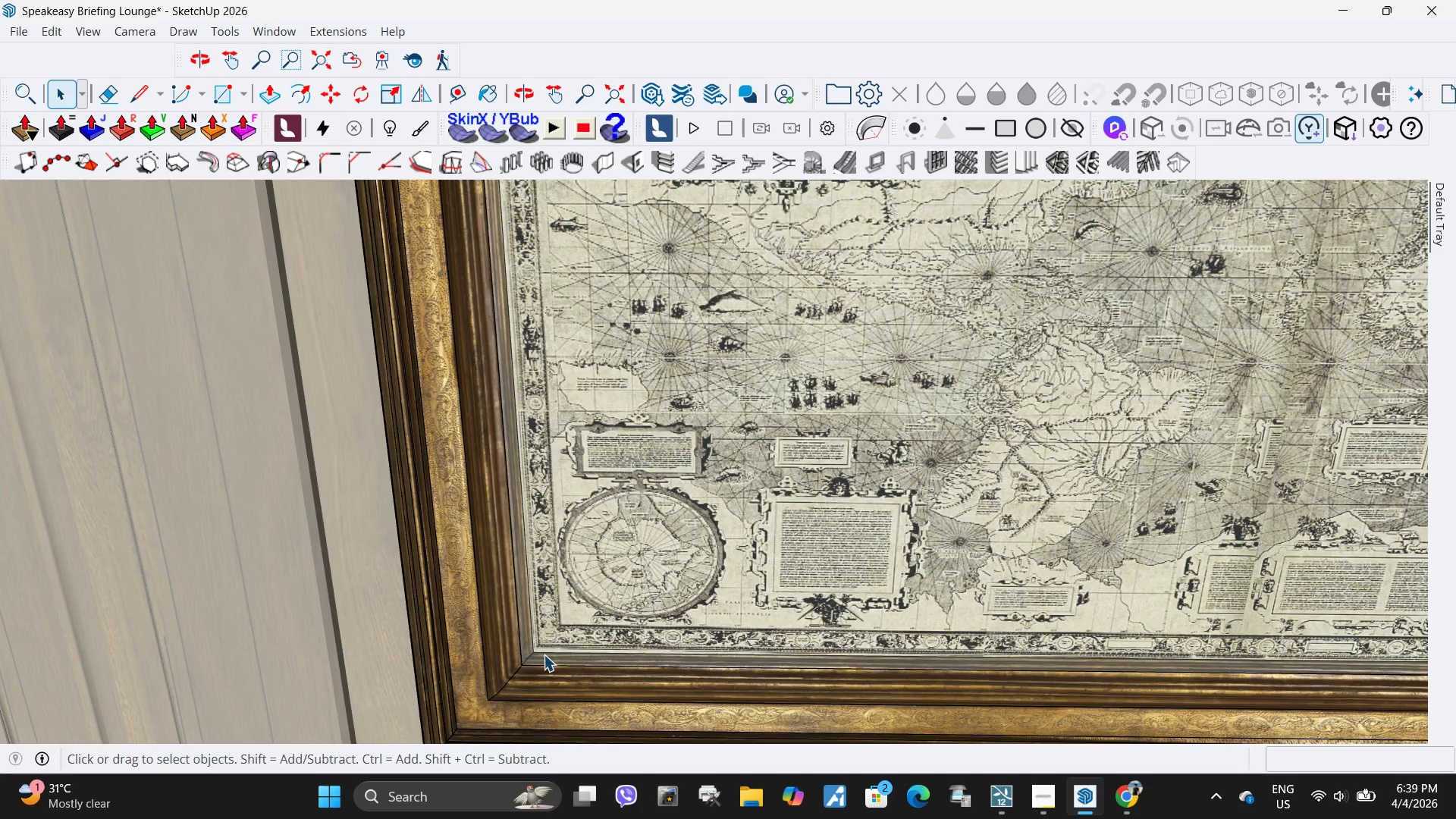 
triple_click([544, 654])
 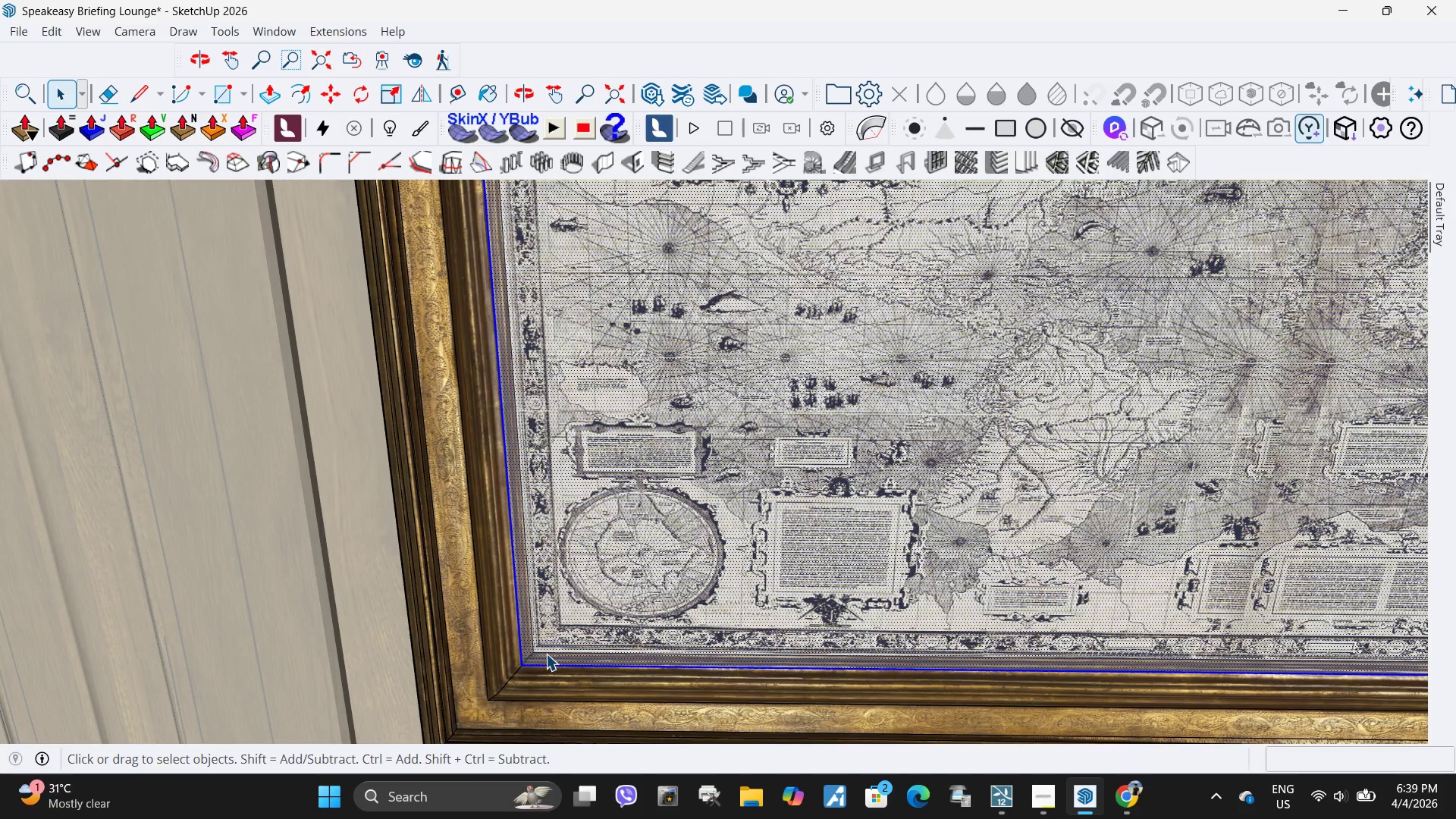 
left_click([546, 654])
 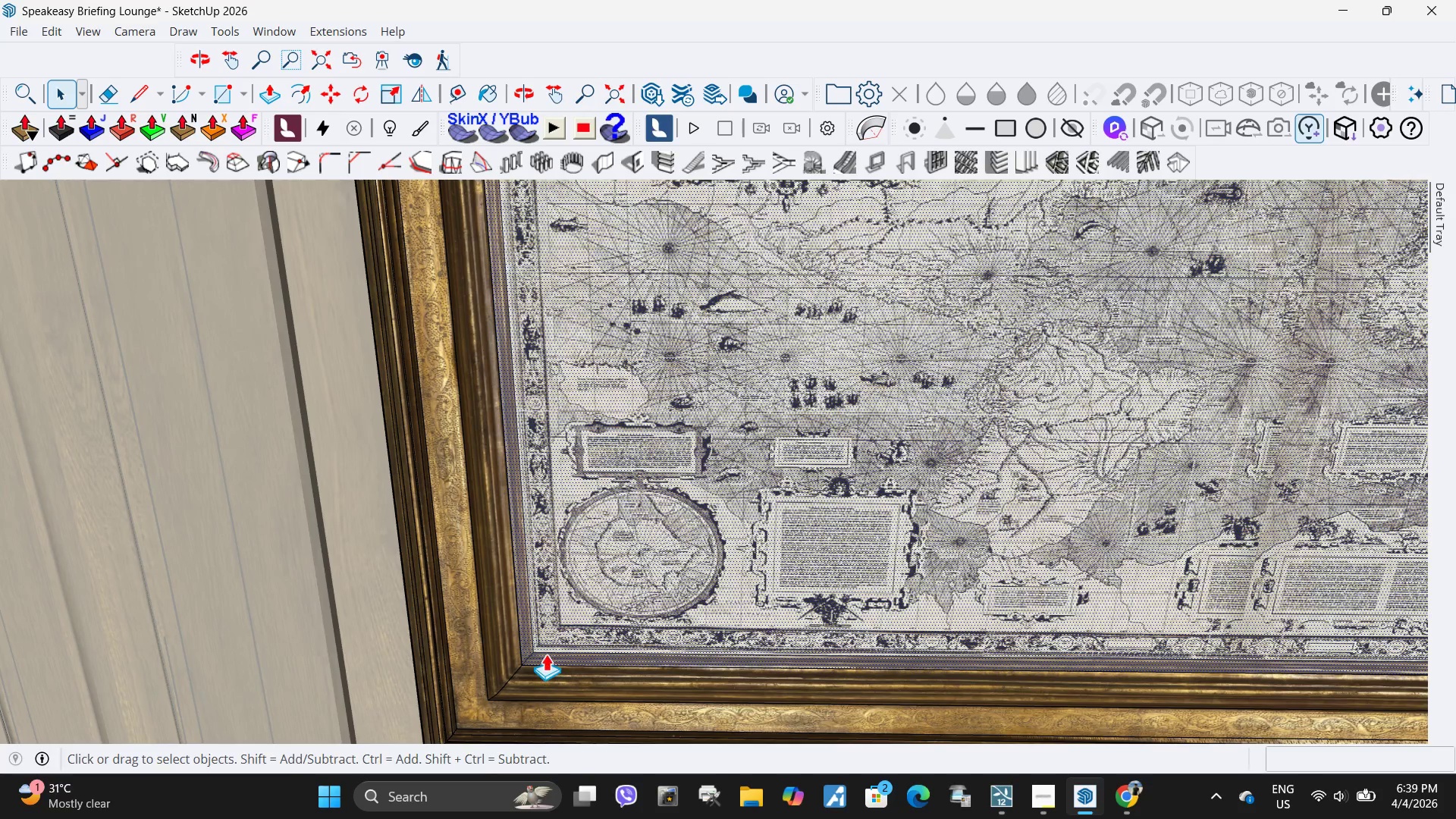 
key(P)
 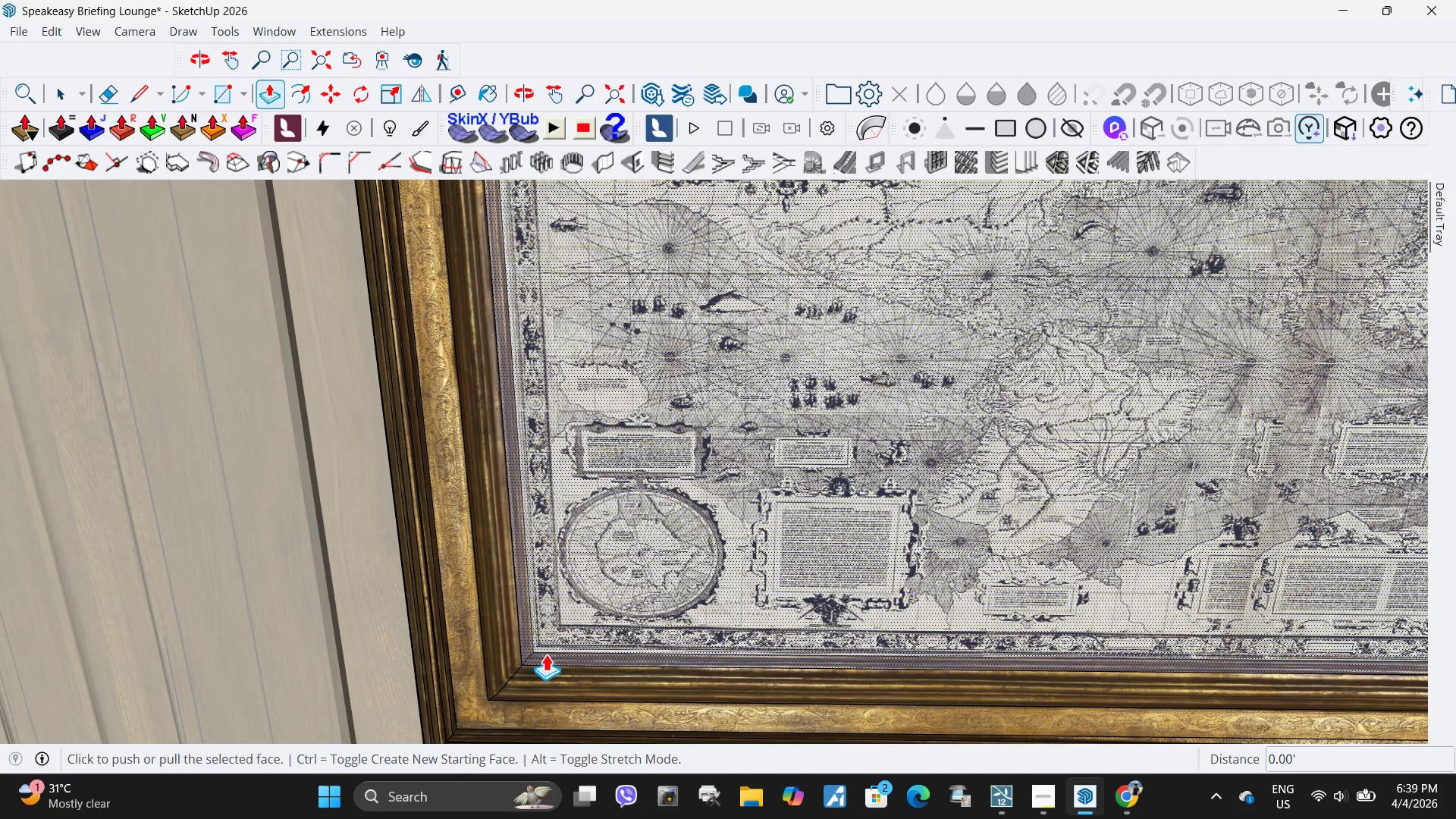 
left_click([546, 654])
 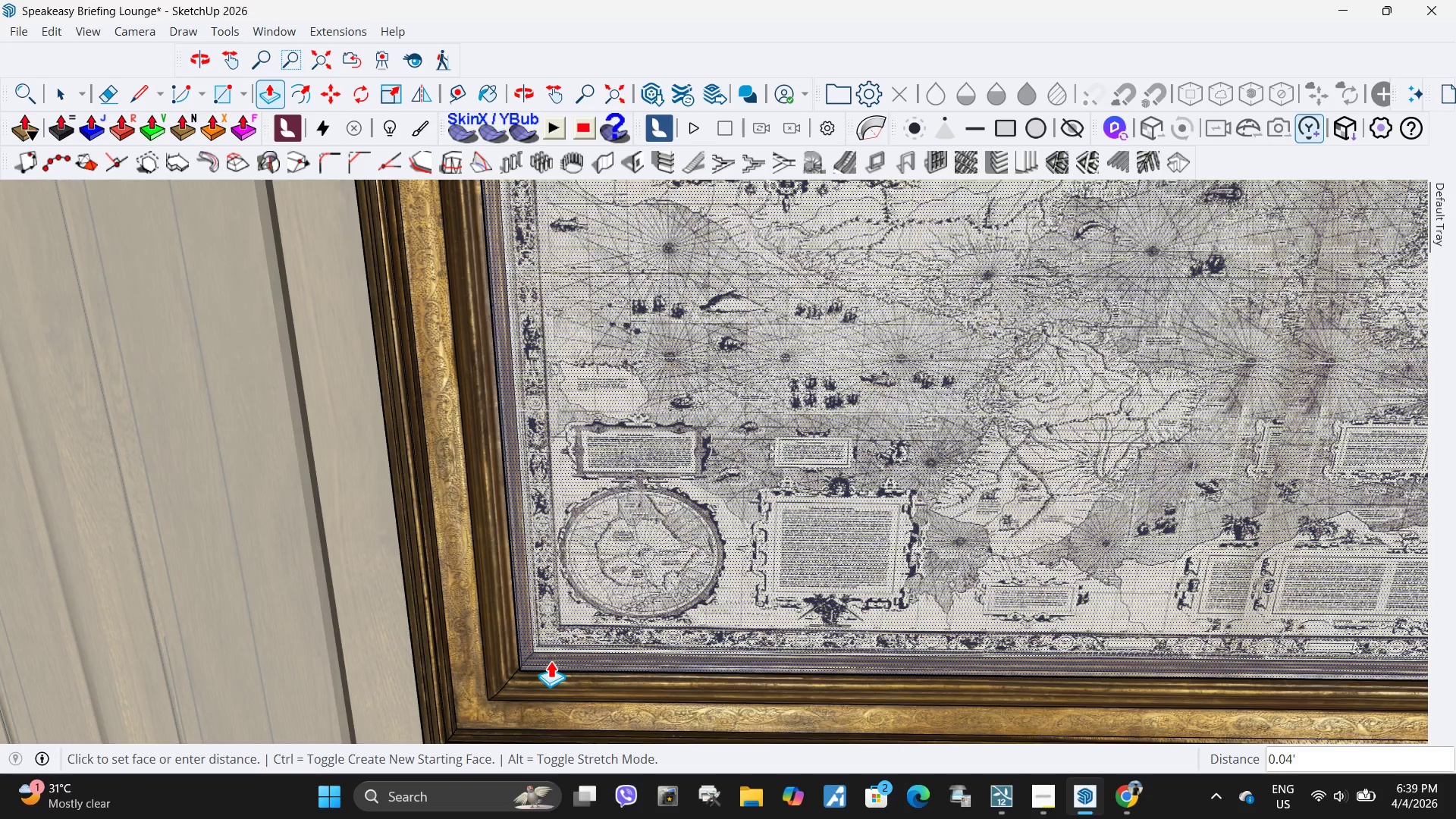 
key(NumpadDecimal)
 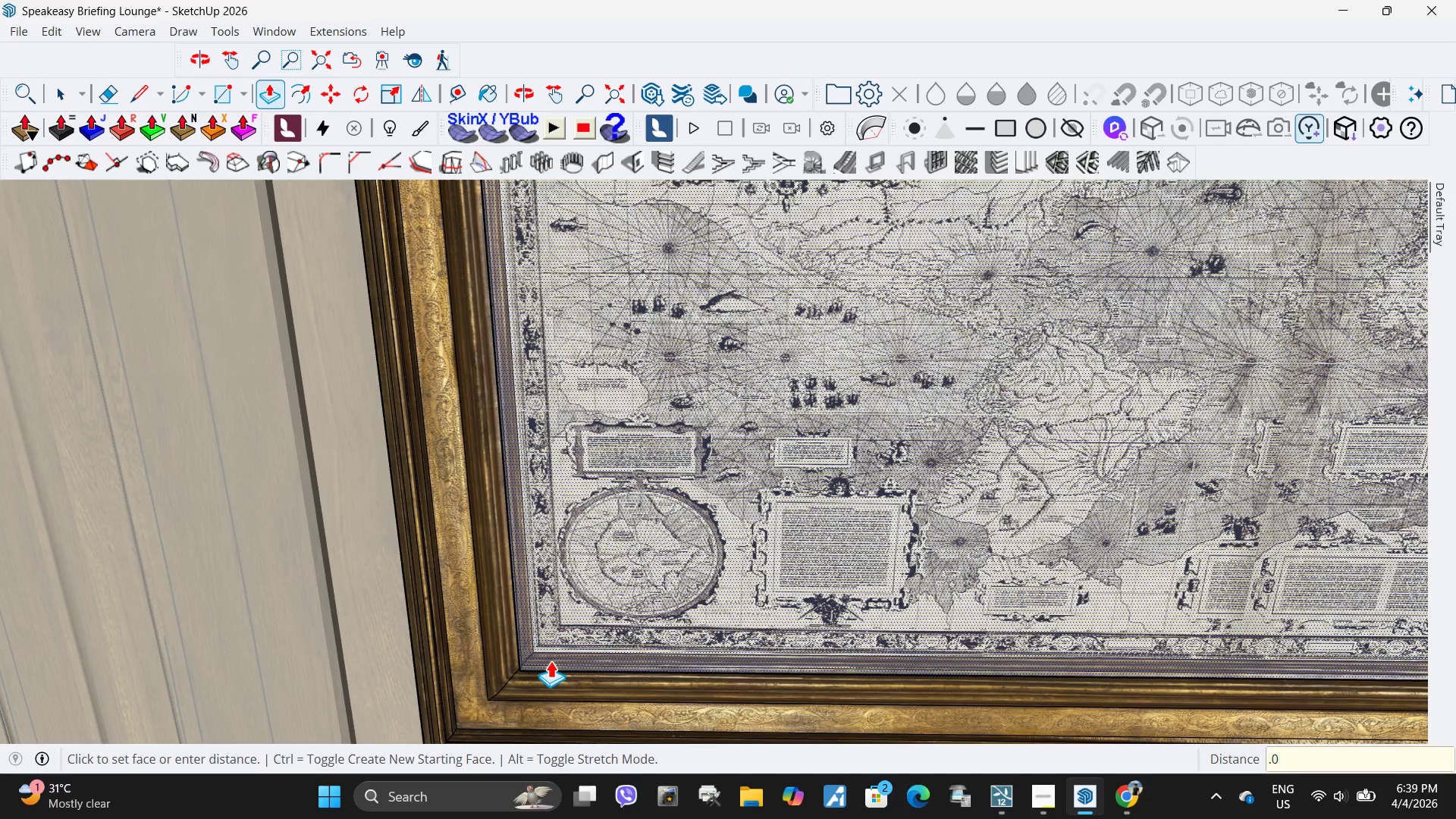 
key(Numpad0)
 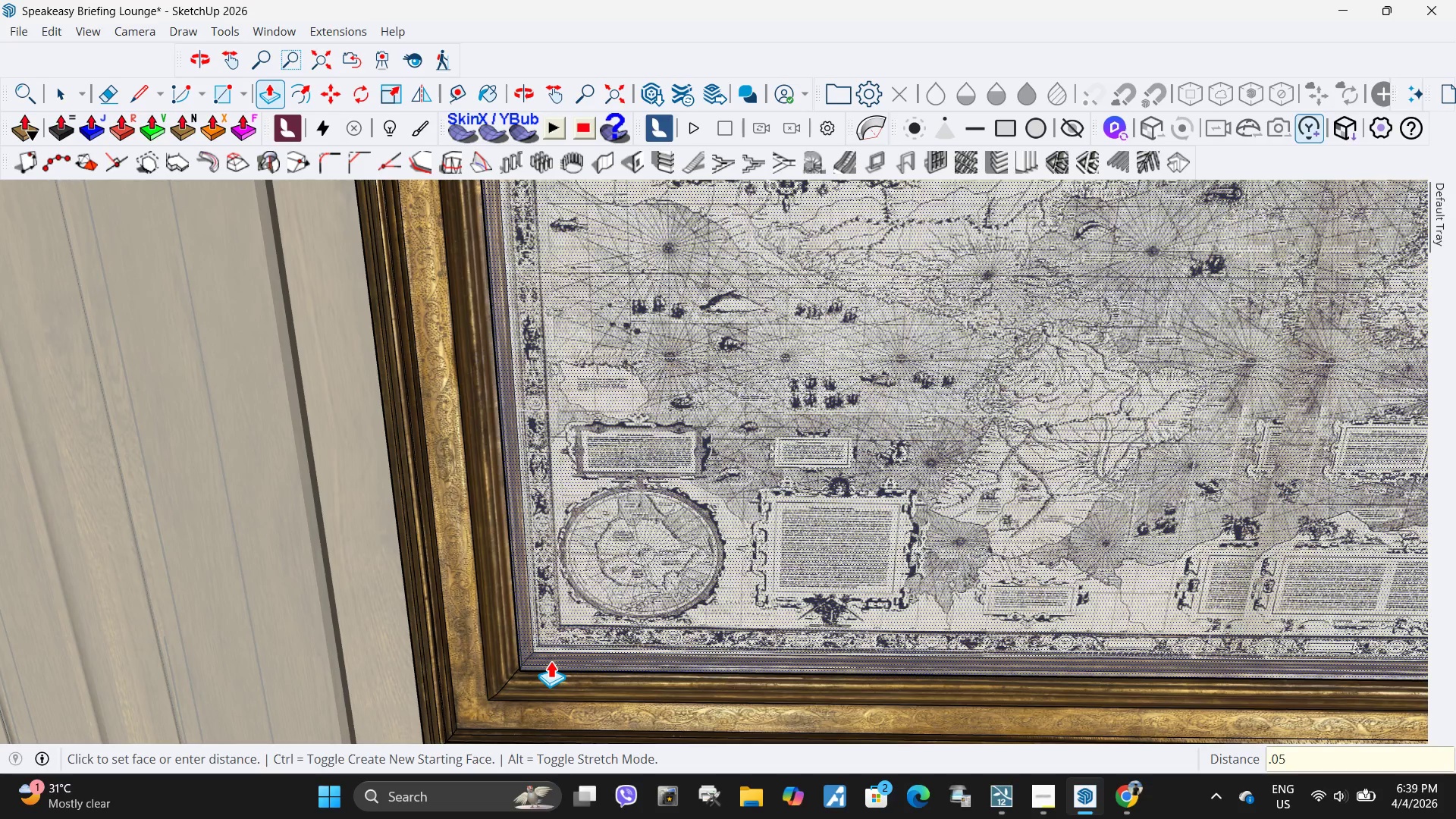 
key(Numpad5)
 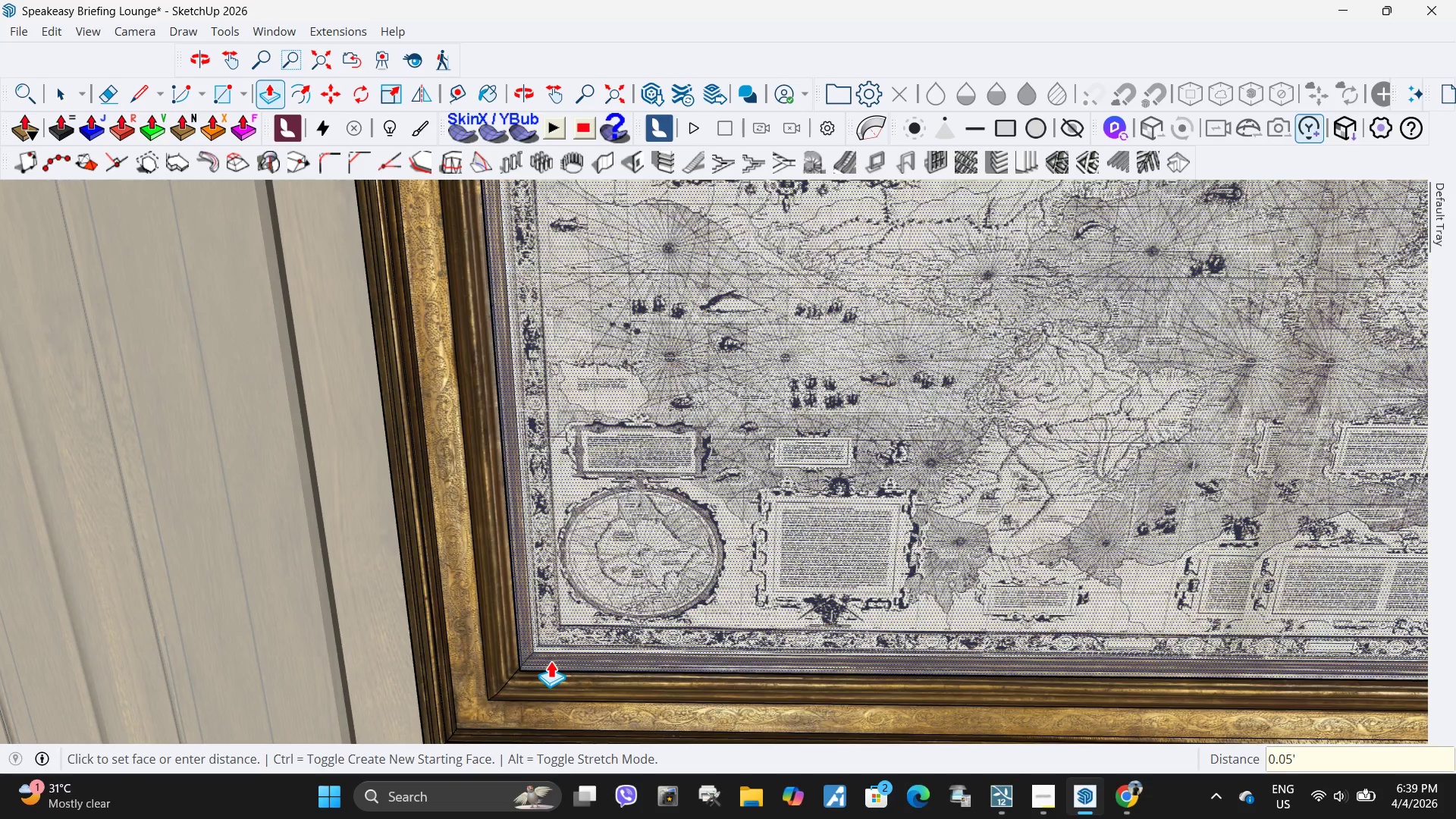 
key(NumpadEnter)
 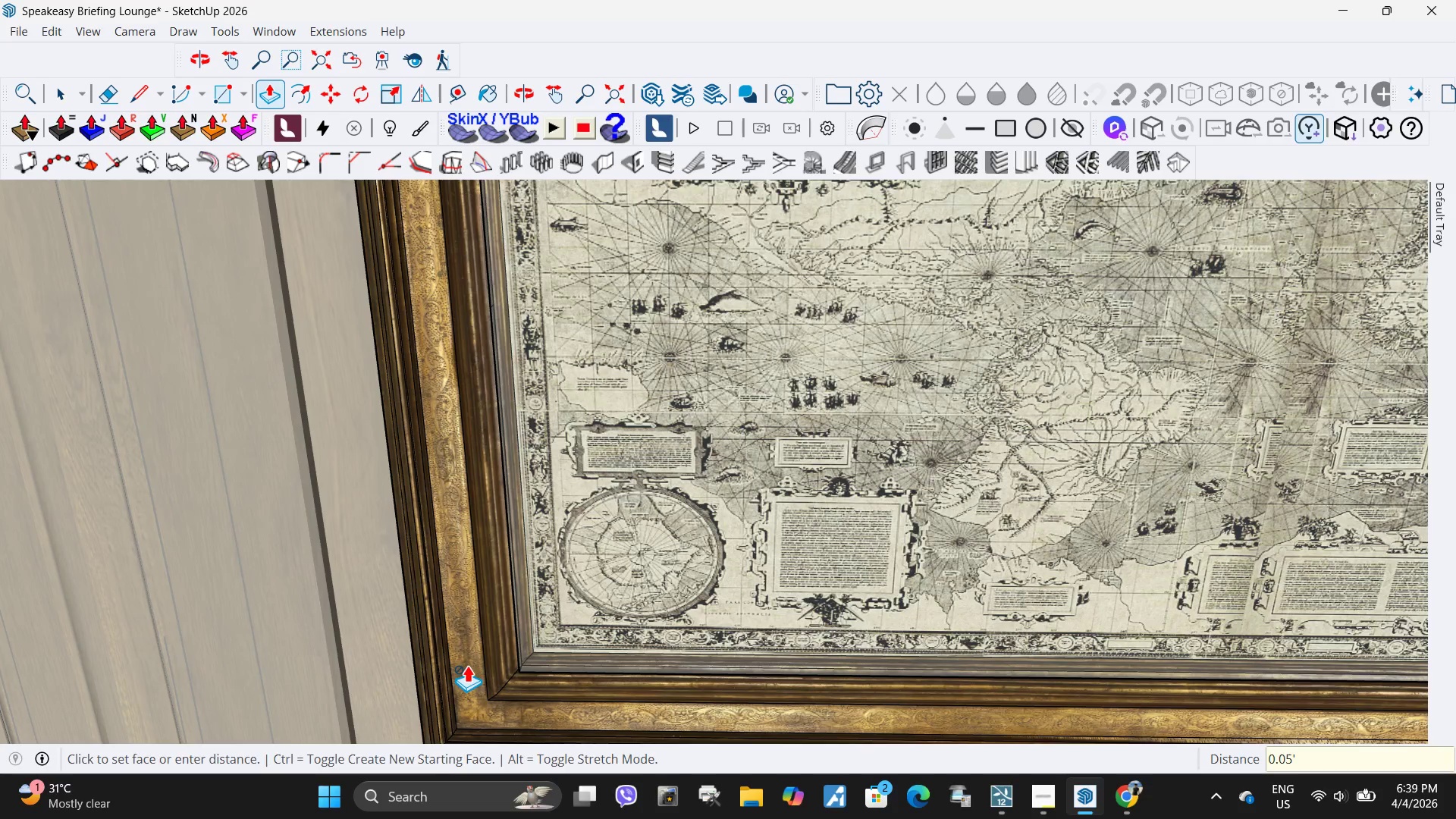 
key(Space)
 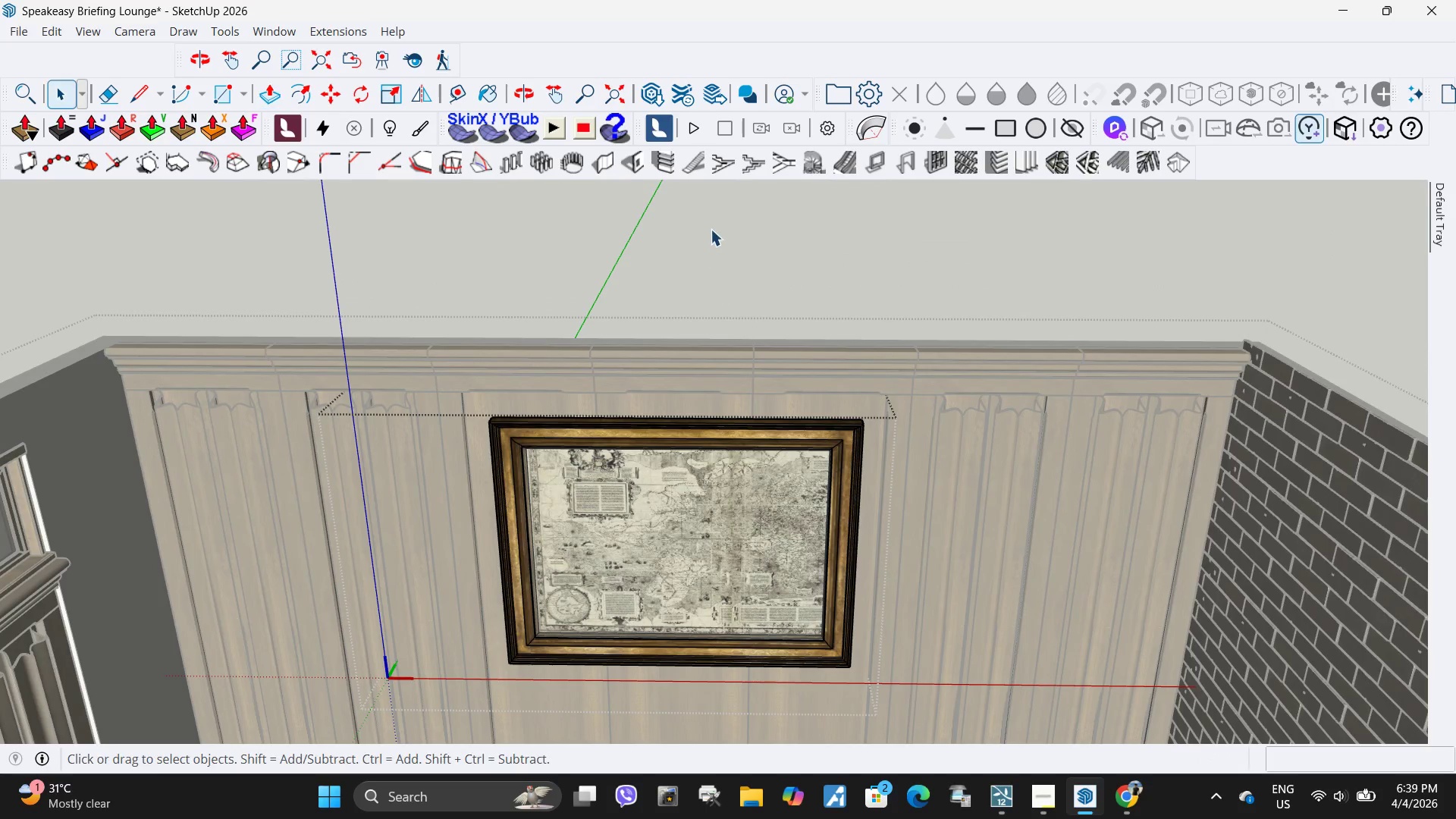 
left_click([711, 229])
 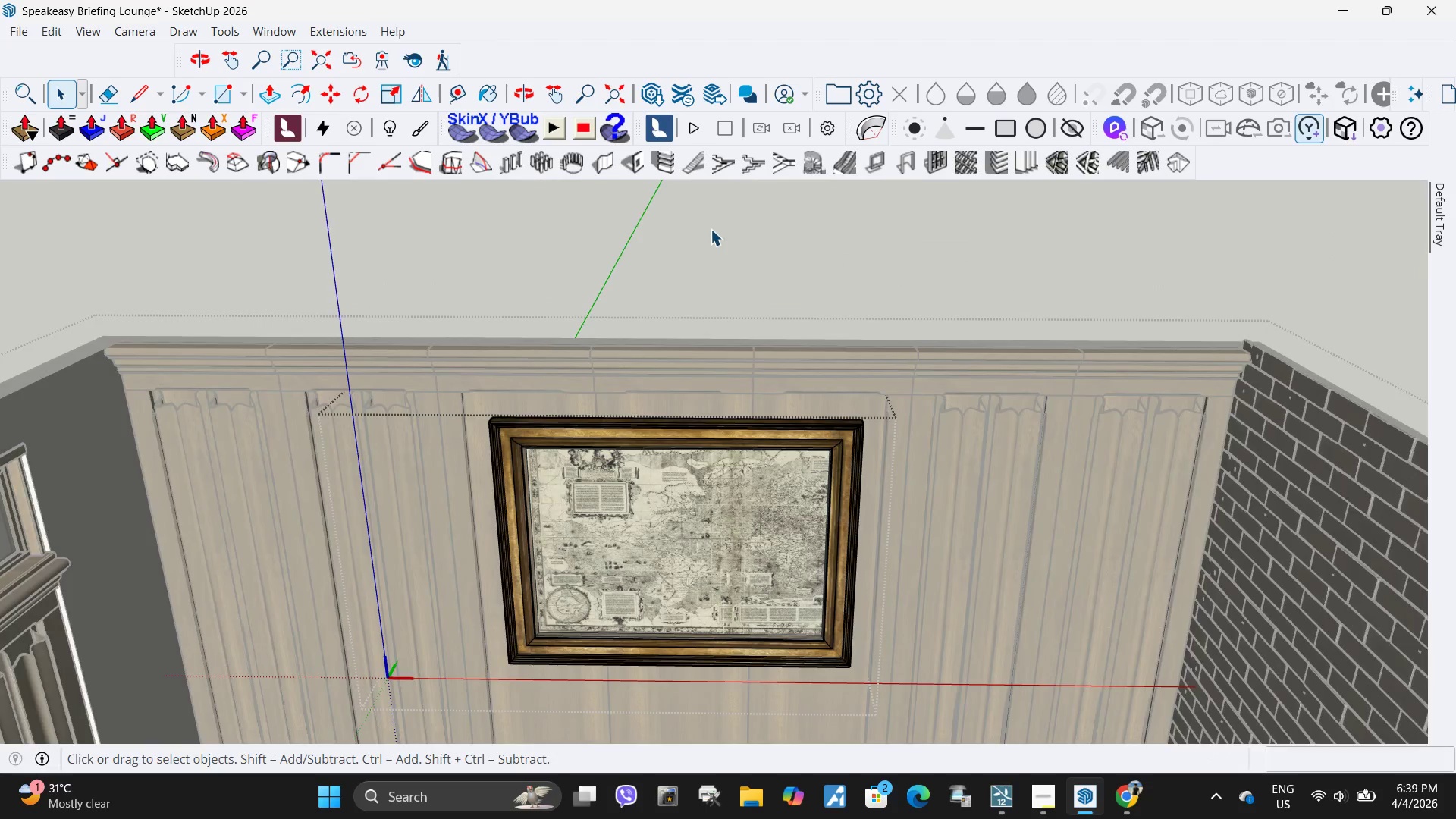 
scroll: coordinate [707, 658], scroll_direction: down, amount: 14.0
 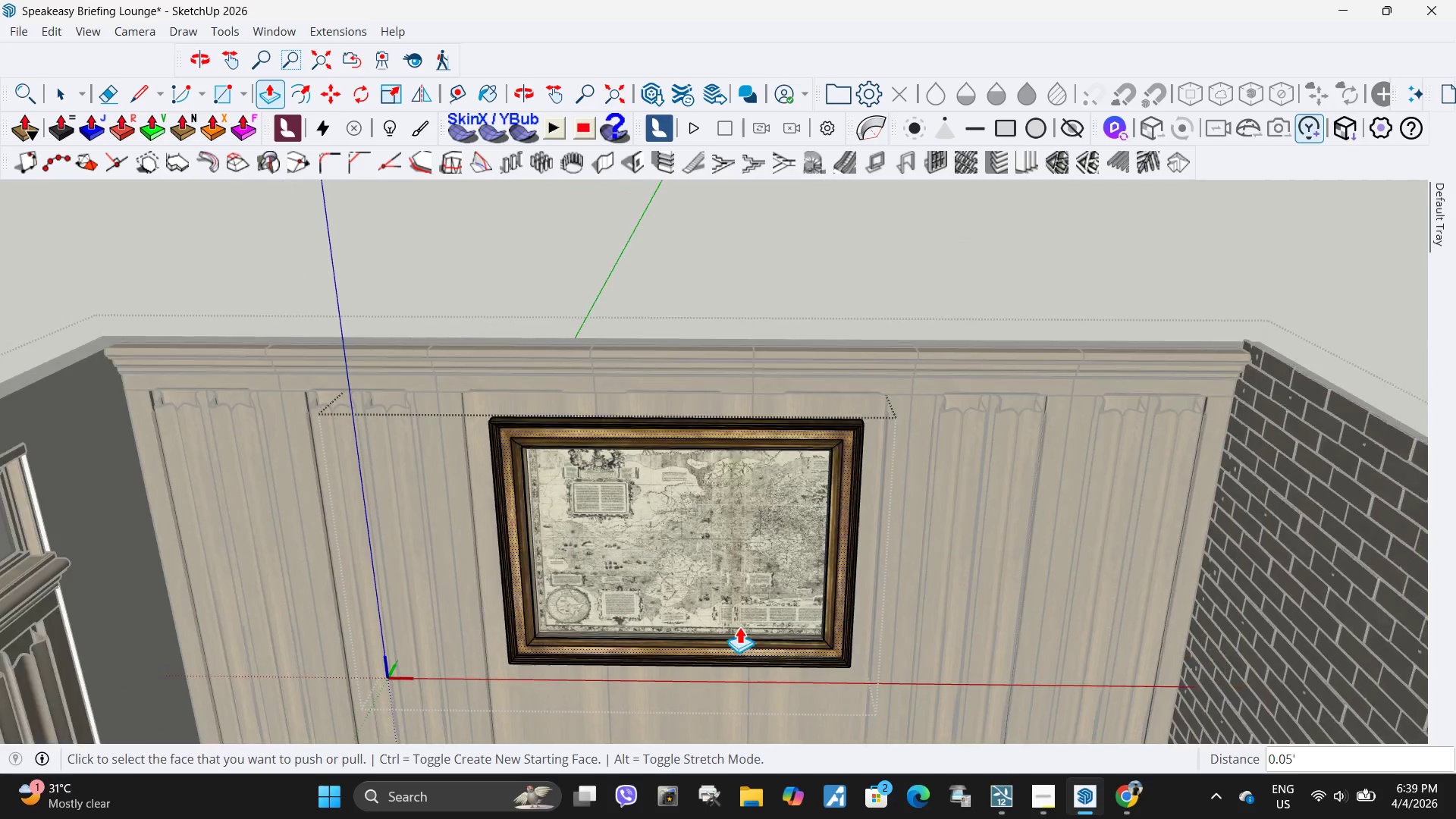 
key(Escape)
 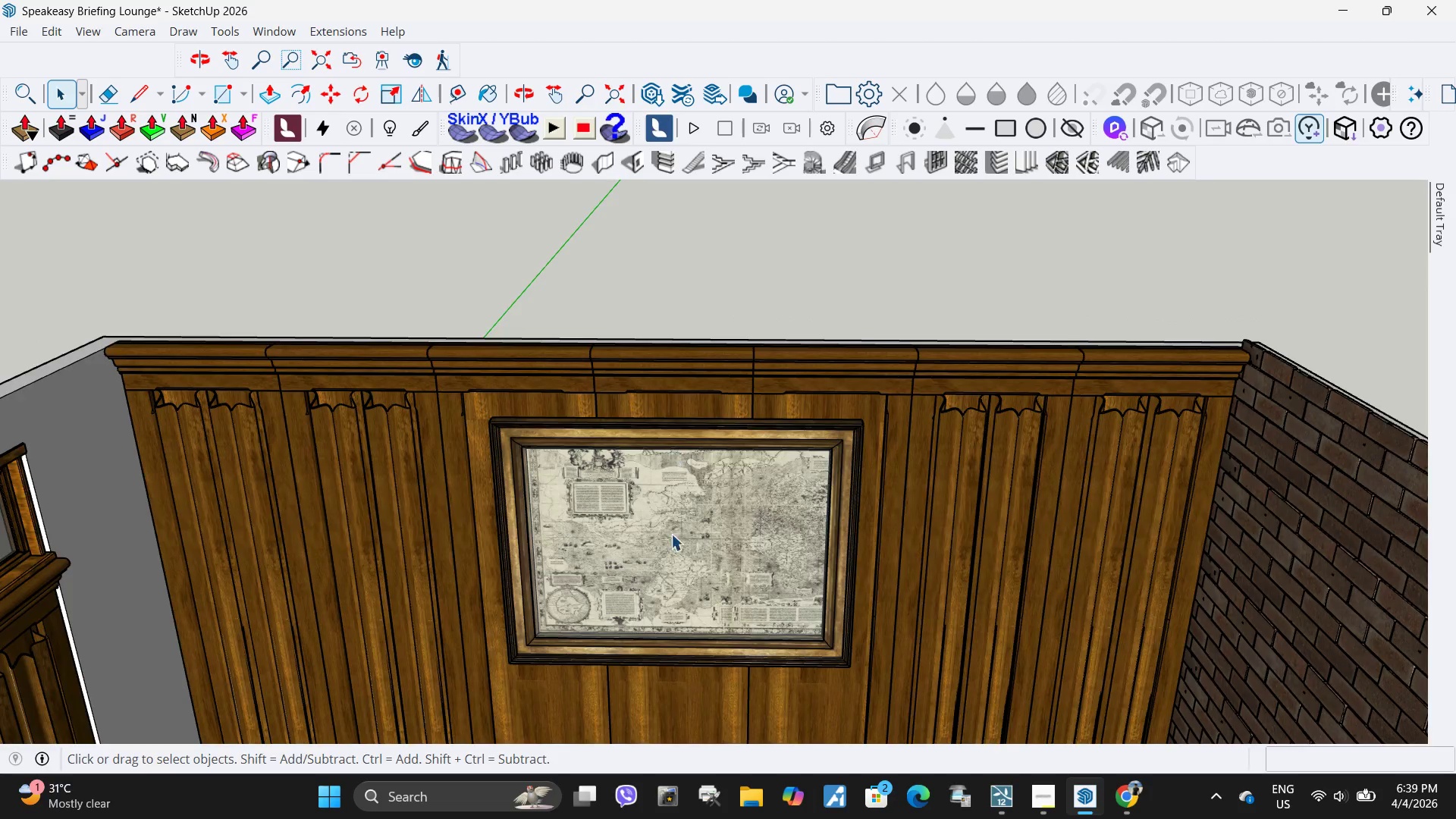 
key(Escape)
 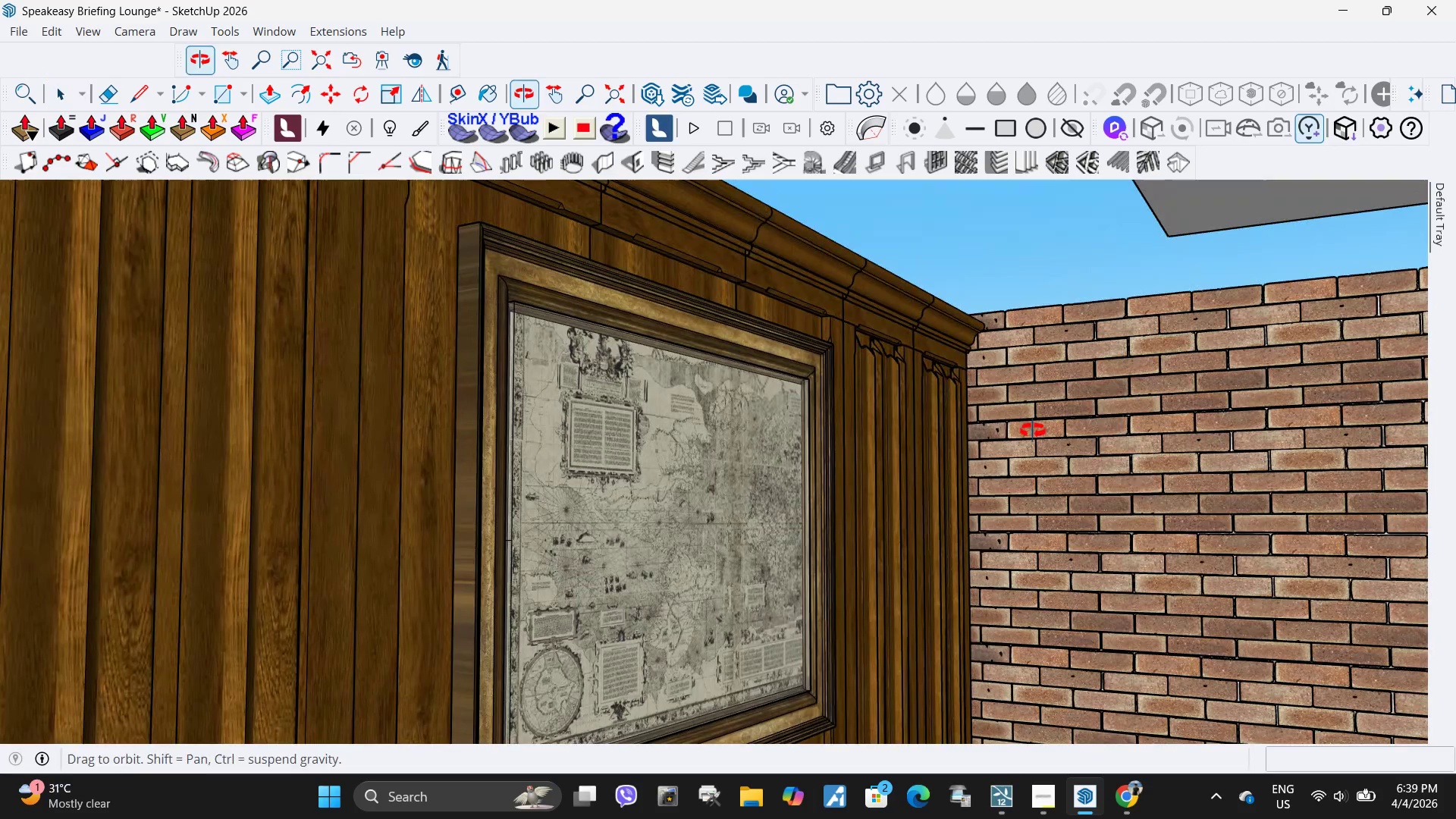 
scroll: coordinate [709, 415], scroll_direction: up, amount: 15.0
 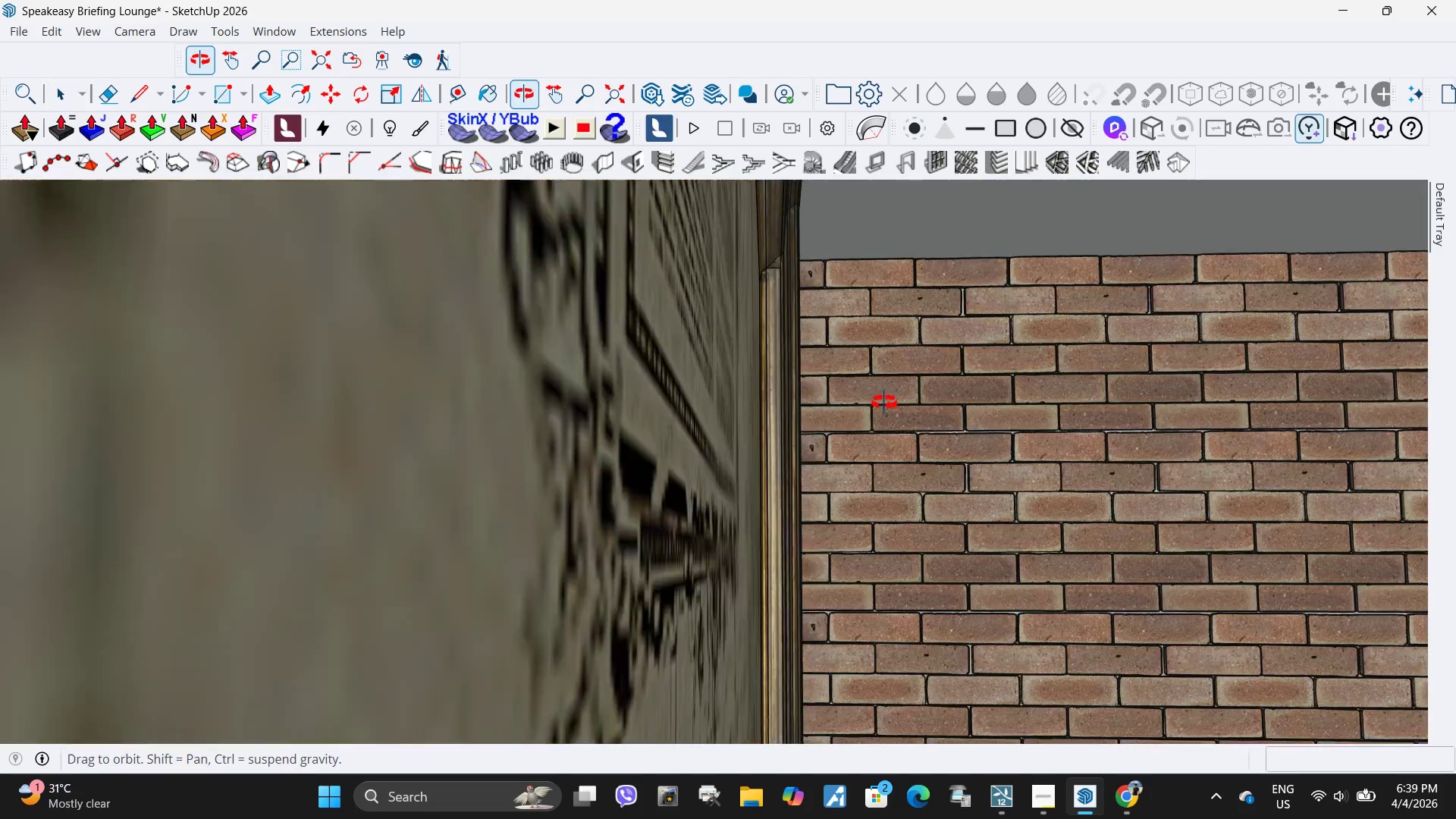 
scroll: coordinate [745, 411], scroll_direction: down, amount: 12.0
 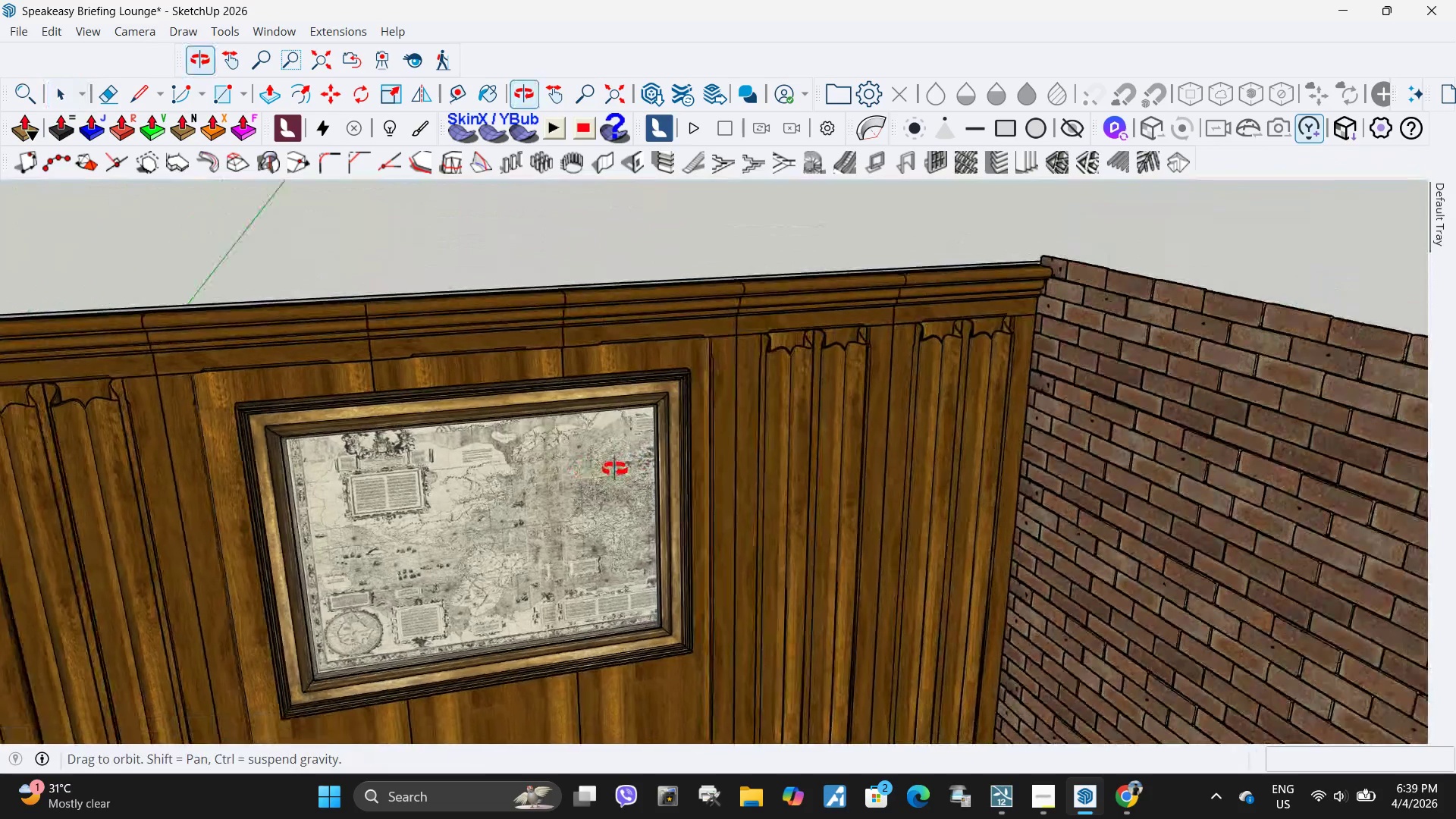 
scroll: coordinate [464, 568], scroll_direction: up, amount: 12.0
 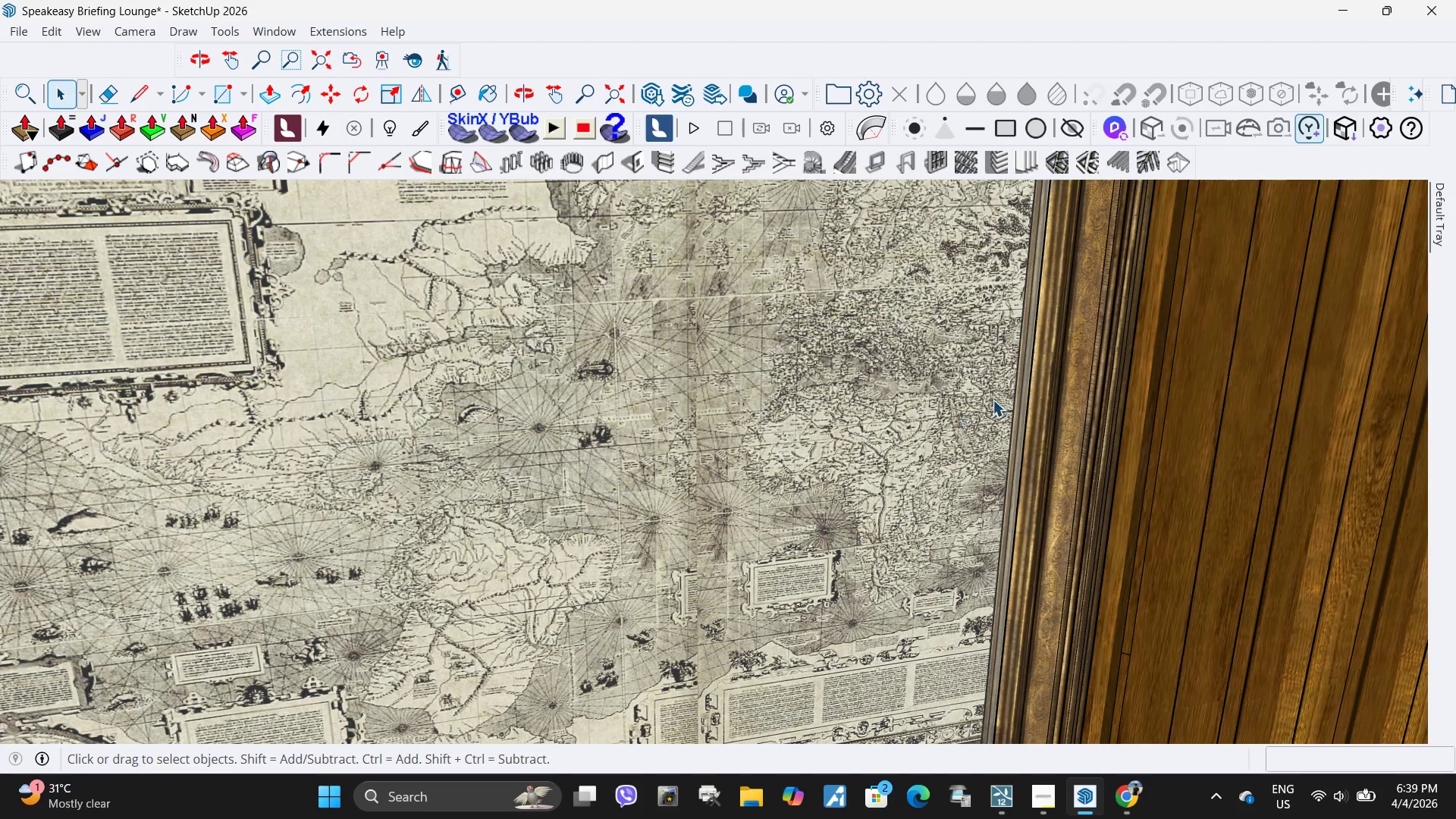 
scroll: coordinate [697, 427], scroll_direction: down, amount: 23.0
 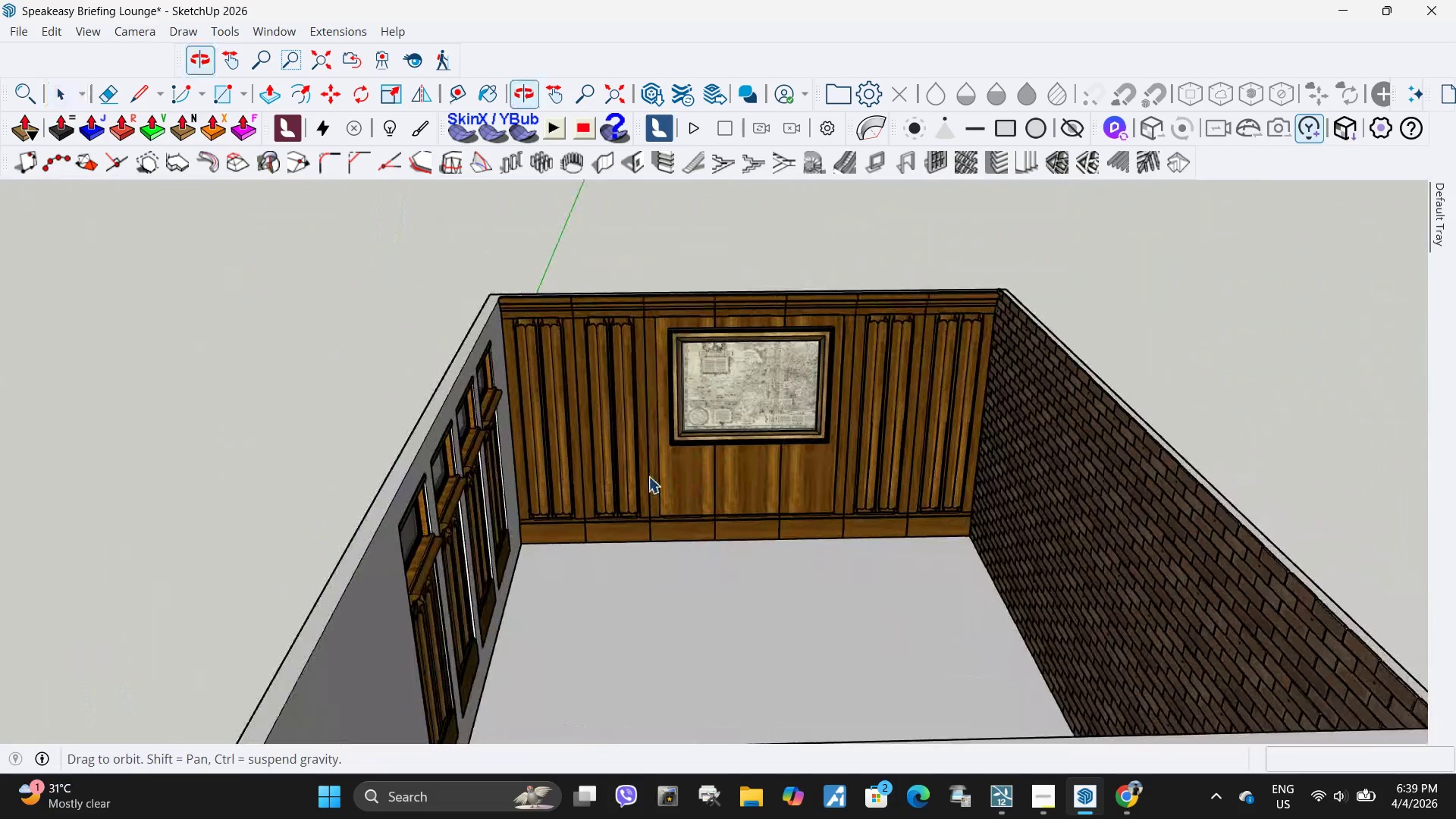 
scroll: coordinate [685, 386], scroll_direction: up, amount: 6.0
 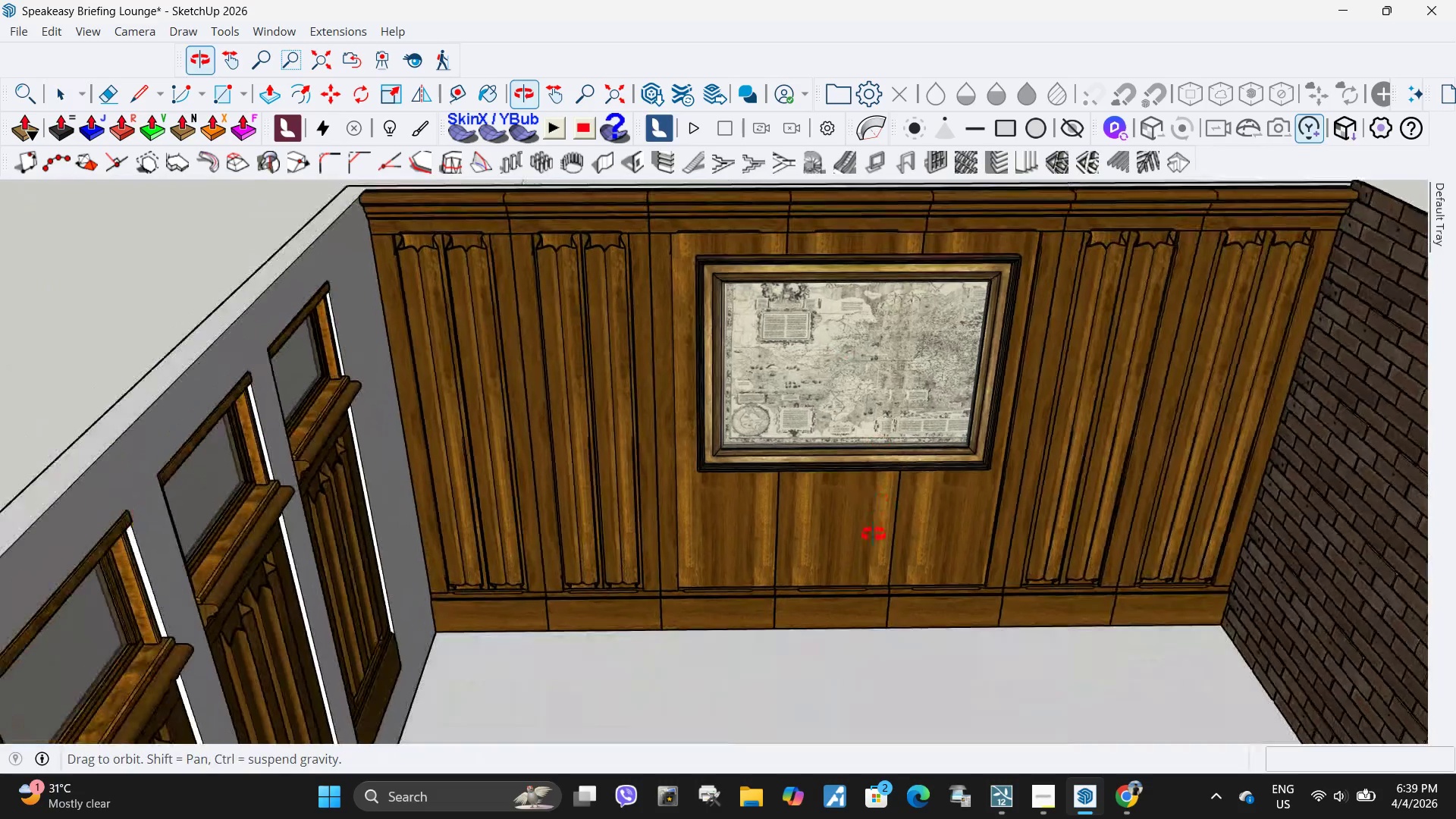 
scroll: coordinate [735, 466], scroll_direction: down, amount: 15.0
 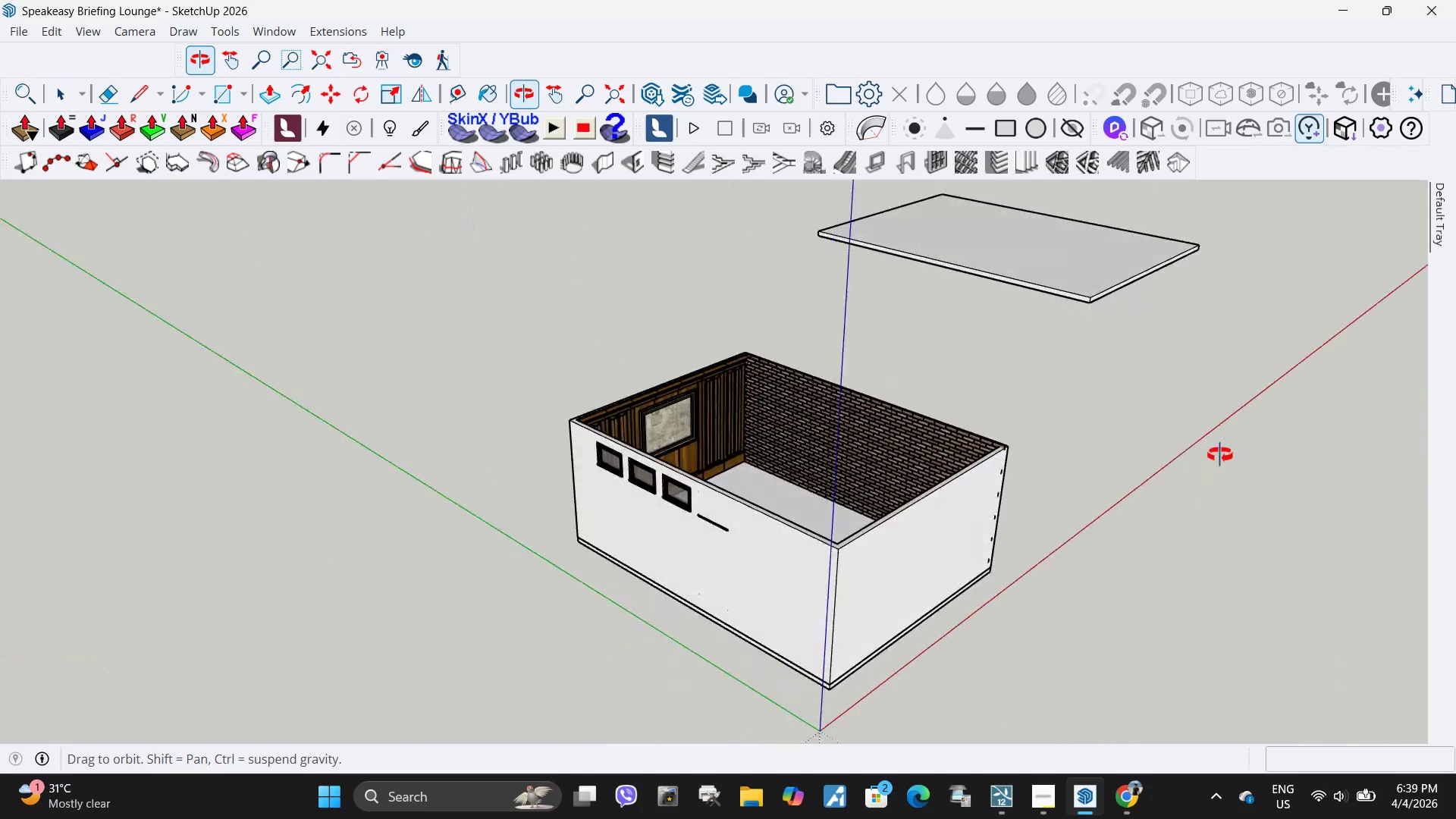 
scroll: coordinate [764, 424], scroll_direction: up, amount: 10.0
 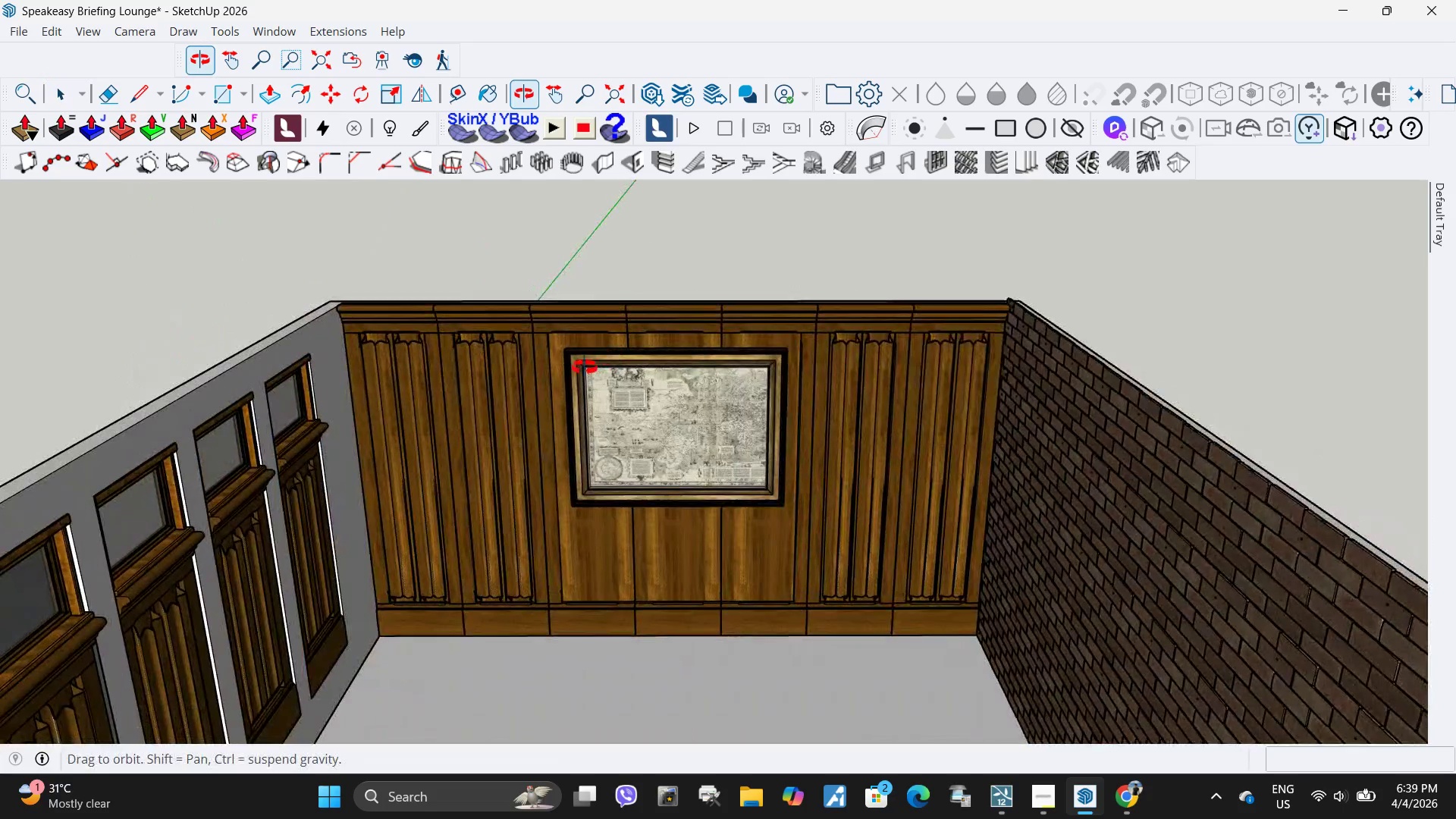 
key(Space)
 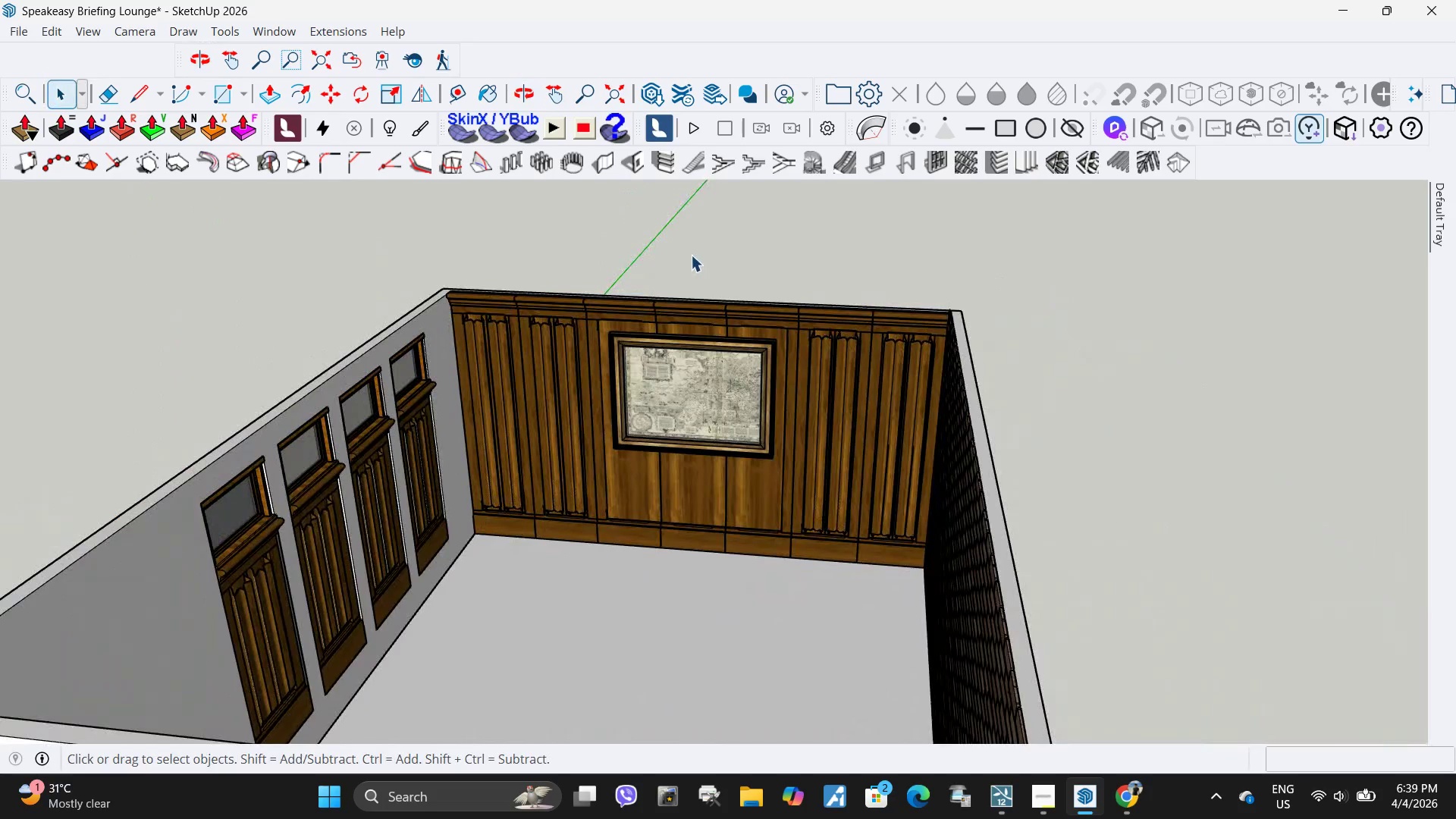 
left_click([691, 255])
 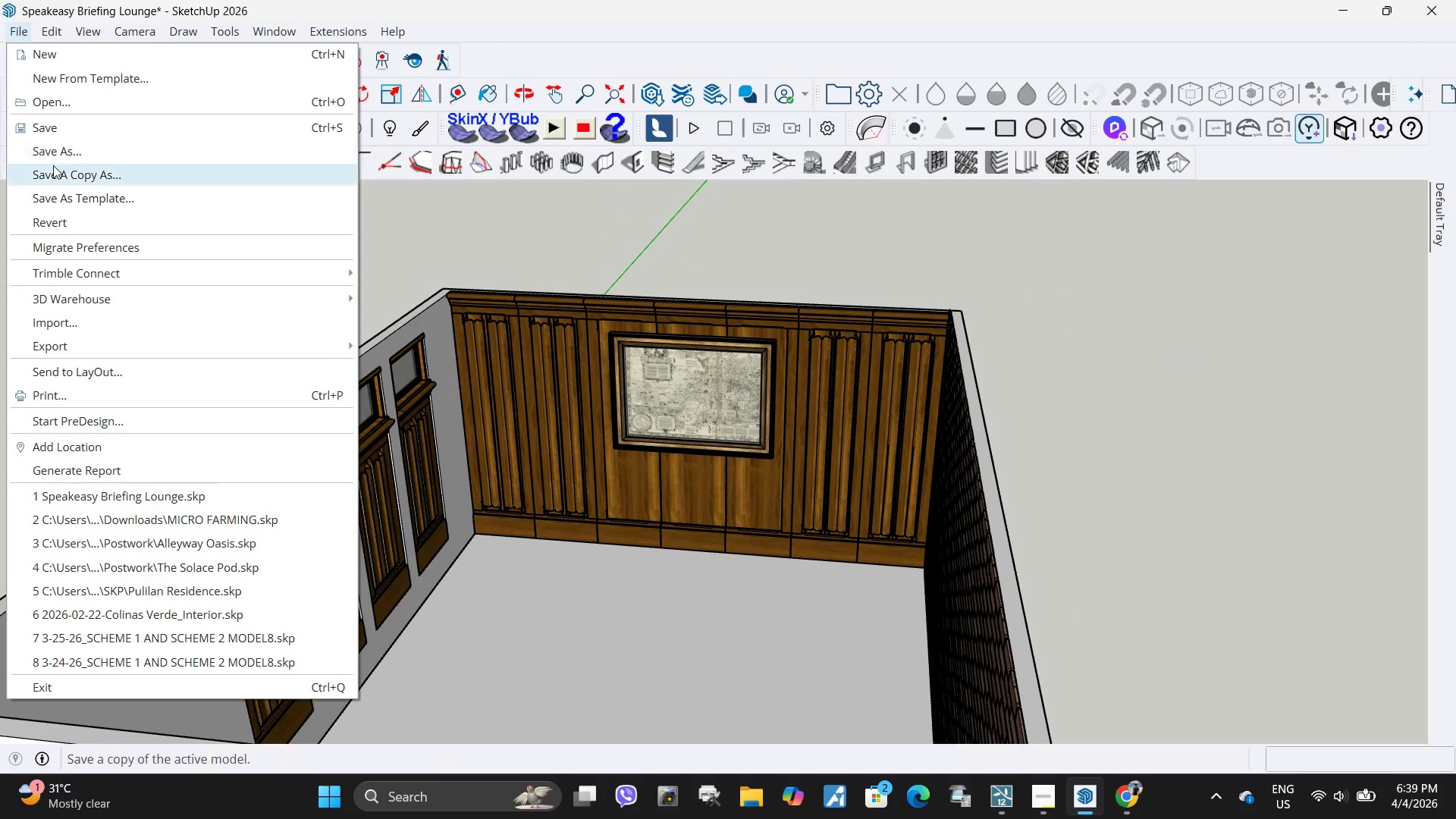 
scroll: coordinate [589, 386], scroll_direction: down, amount: 3.0
 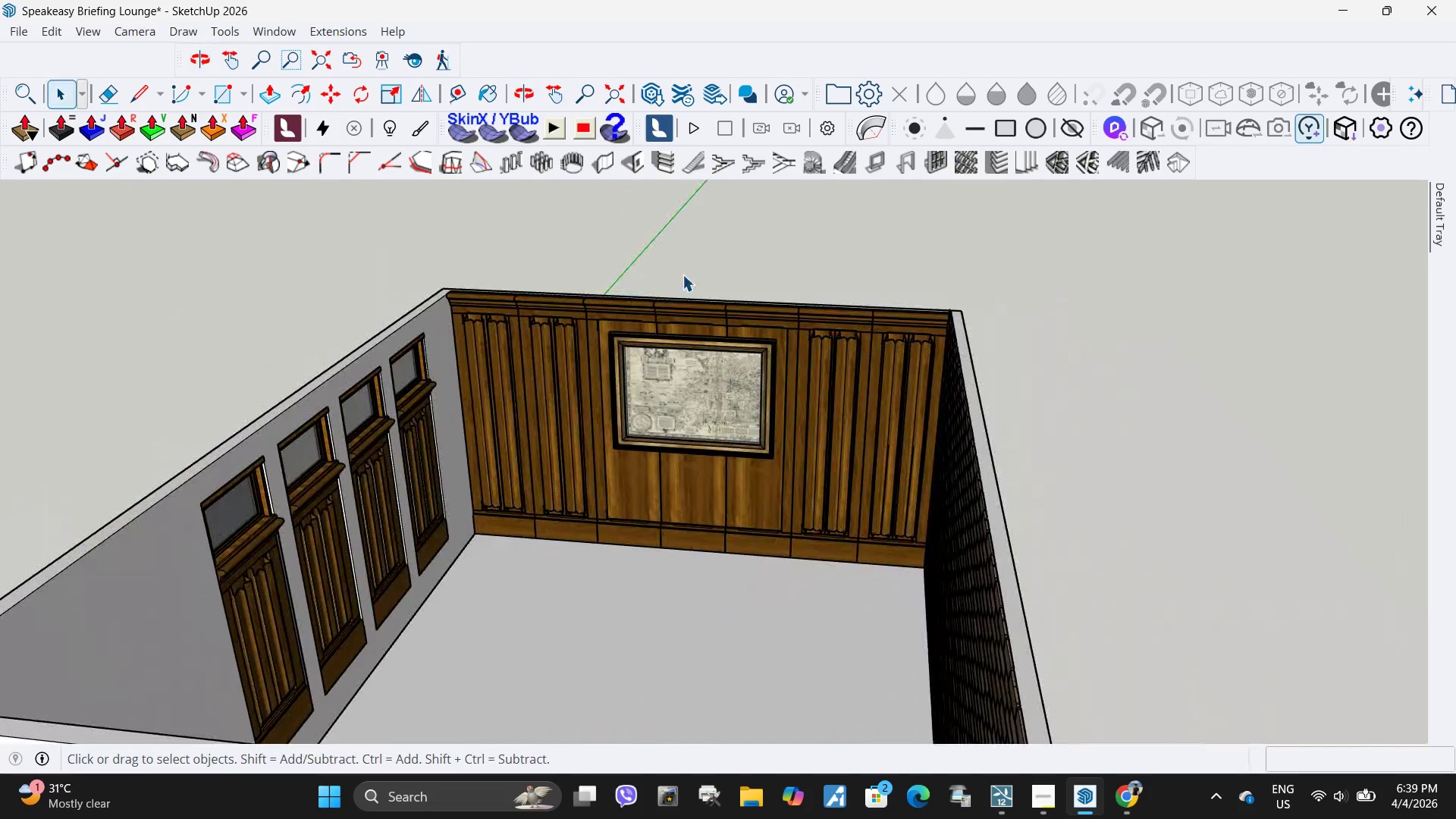 
left_click([71, 130])
 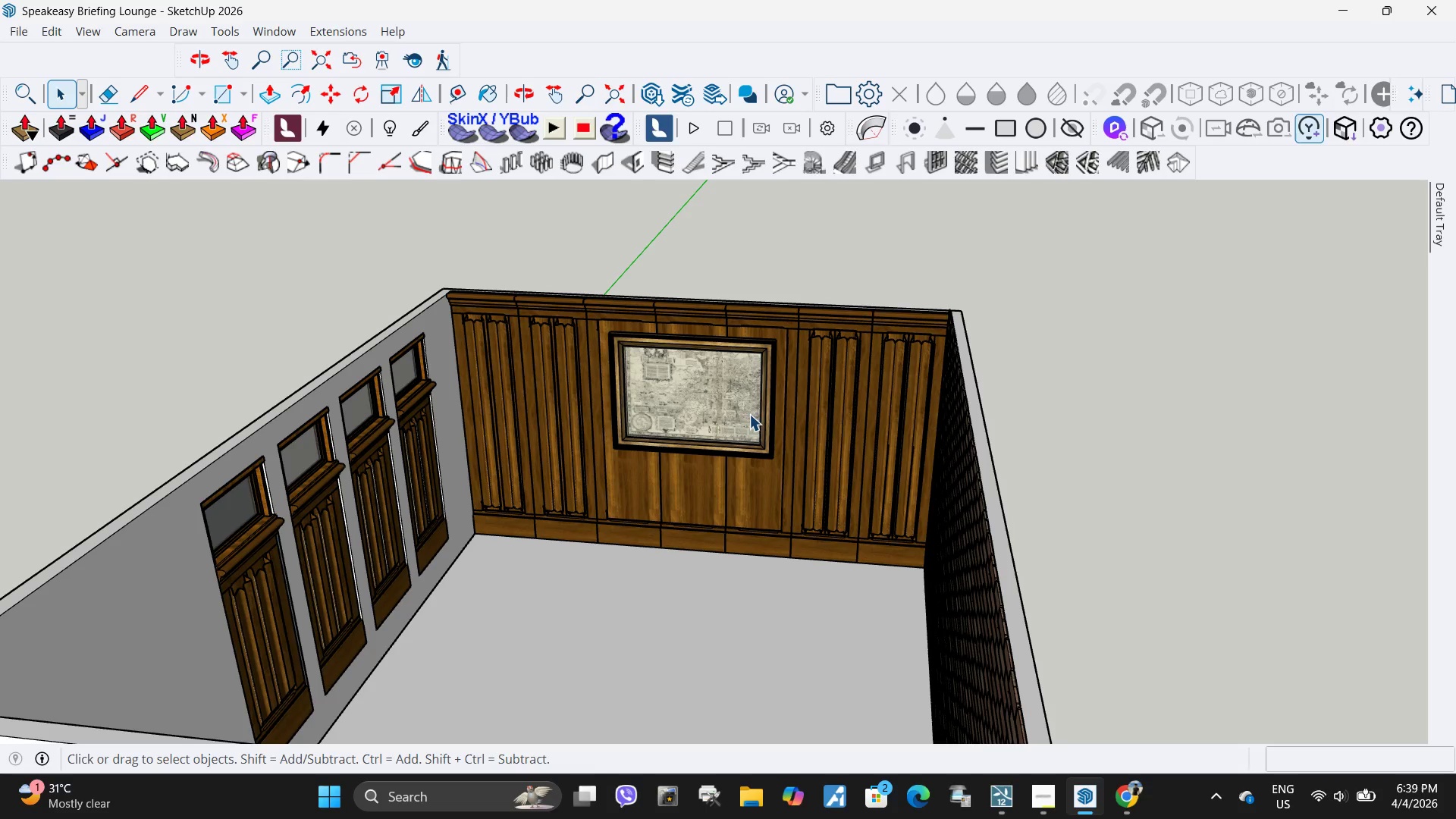 
scroll: coordinate [934, 447], scroll_direction: down, amount: 1.0
 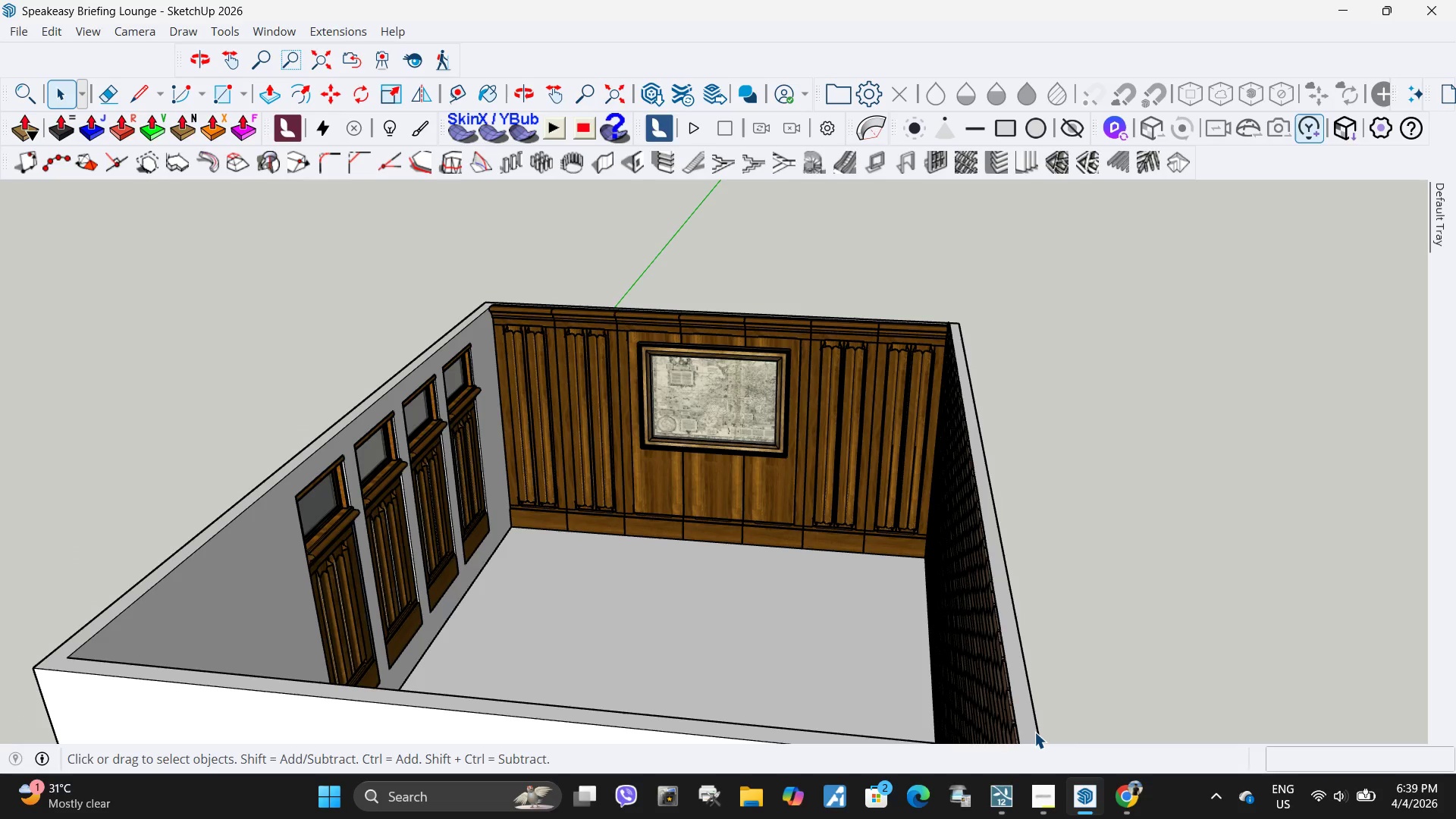 
wait(8.48)
 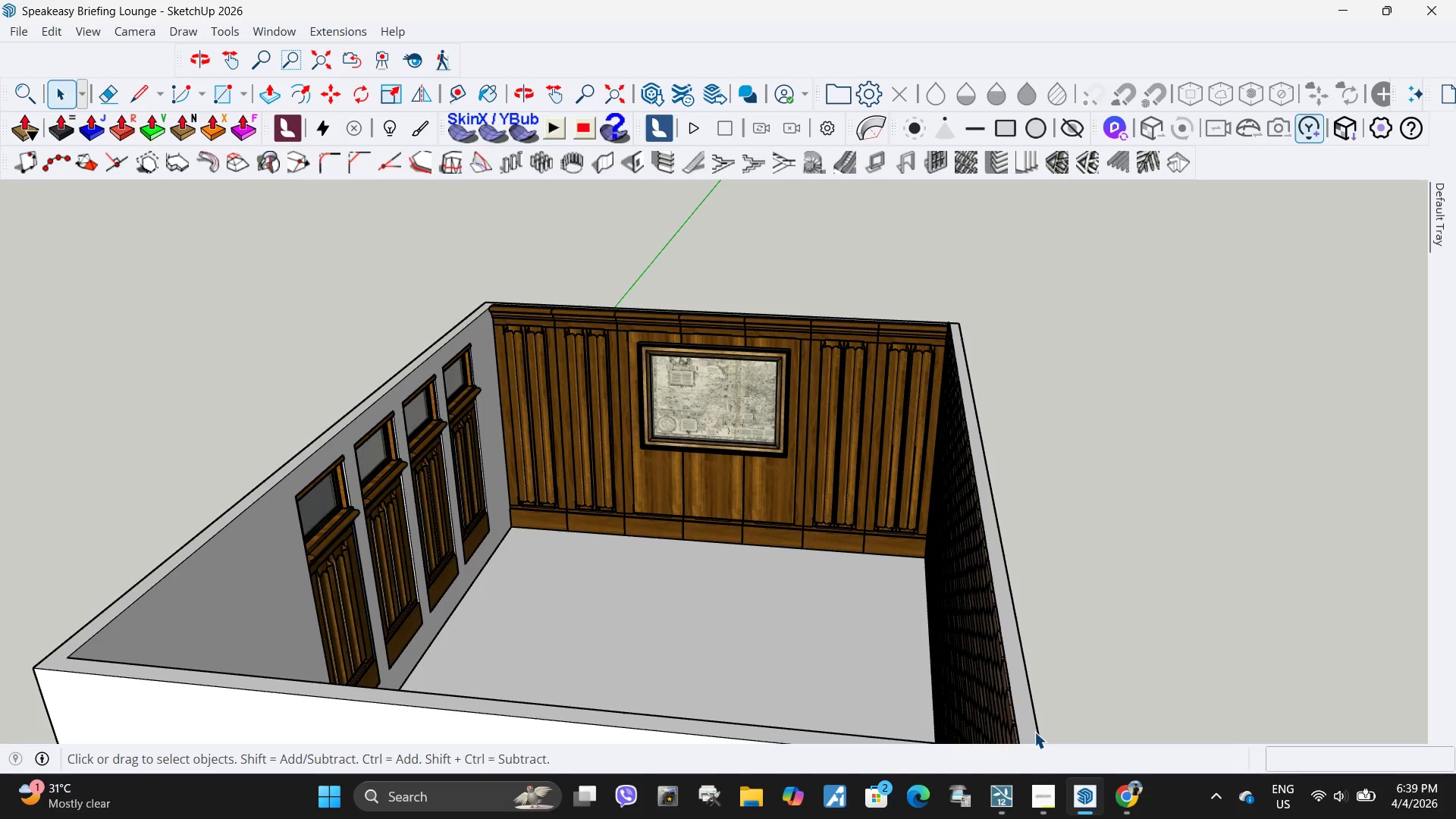 
scroll: coordinate [896, 488], scroll_direction: down, amount: 5.0
 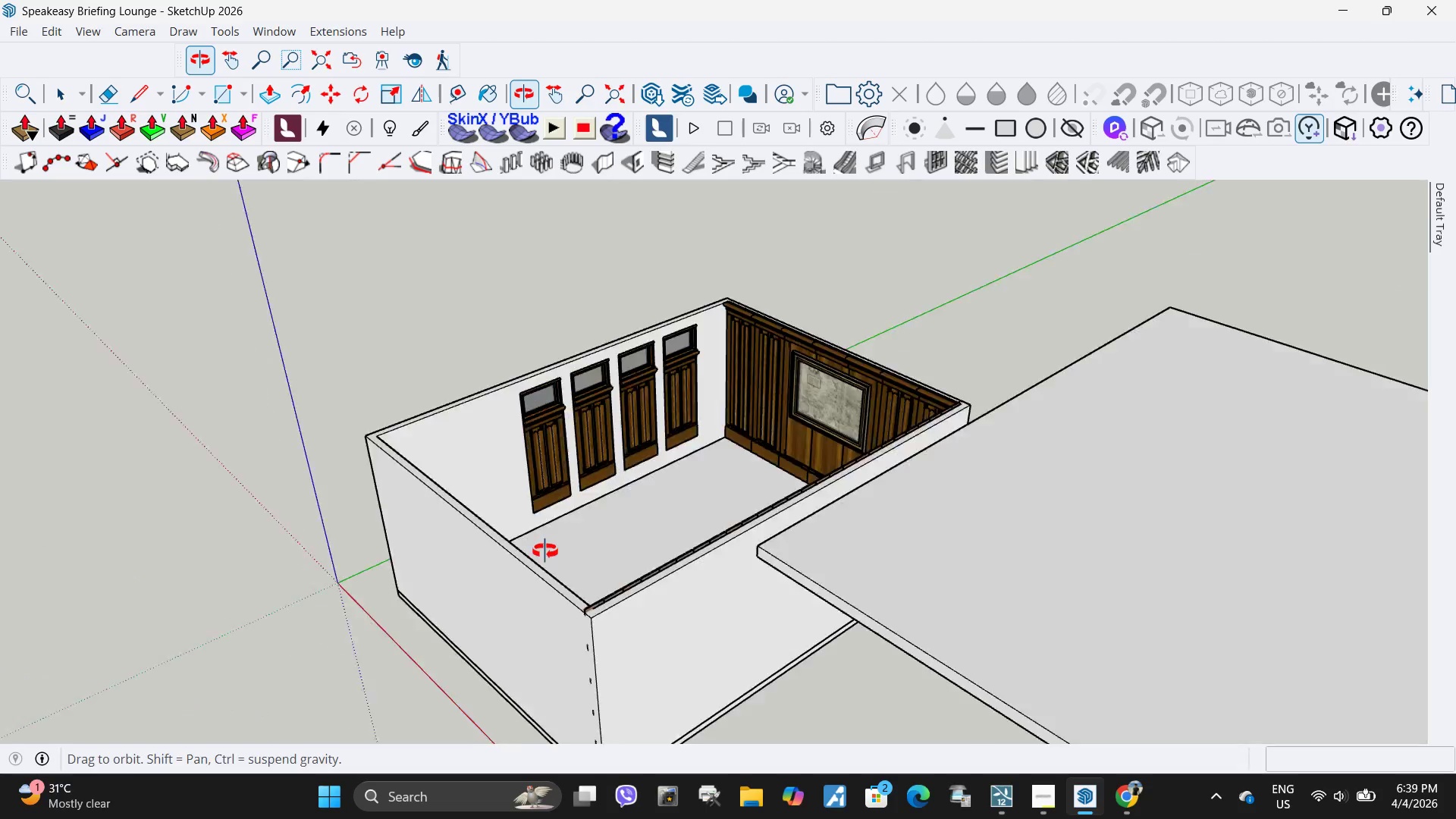 
scroll: coordinate [560, 701], scroll_direction: up, amount: 21.0
 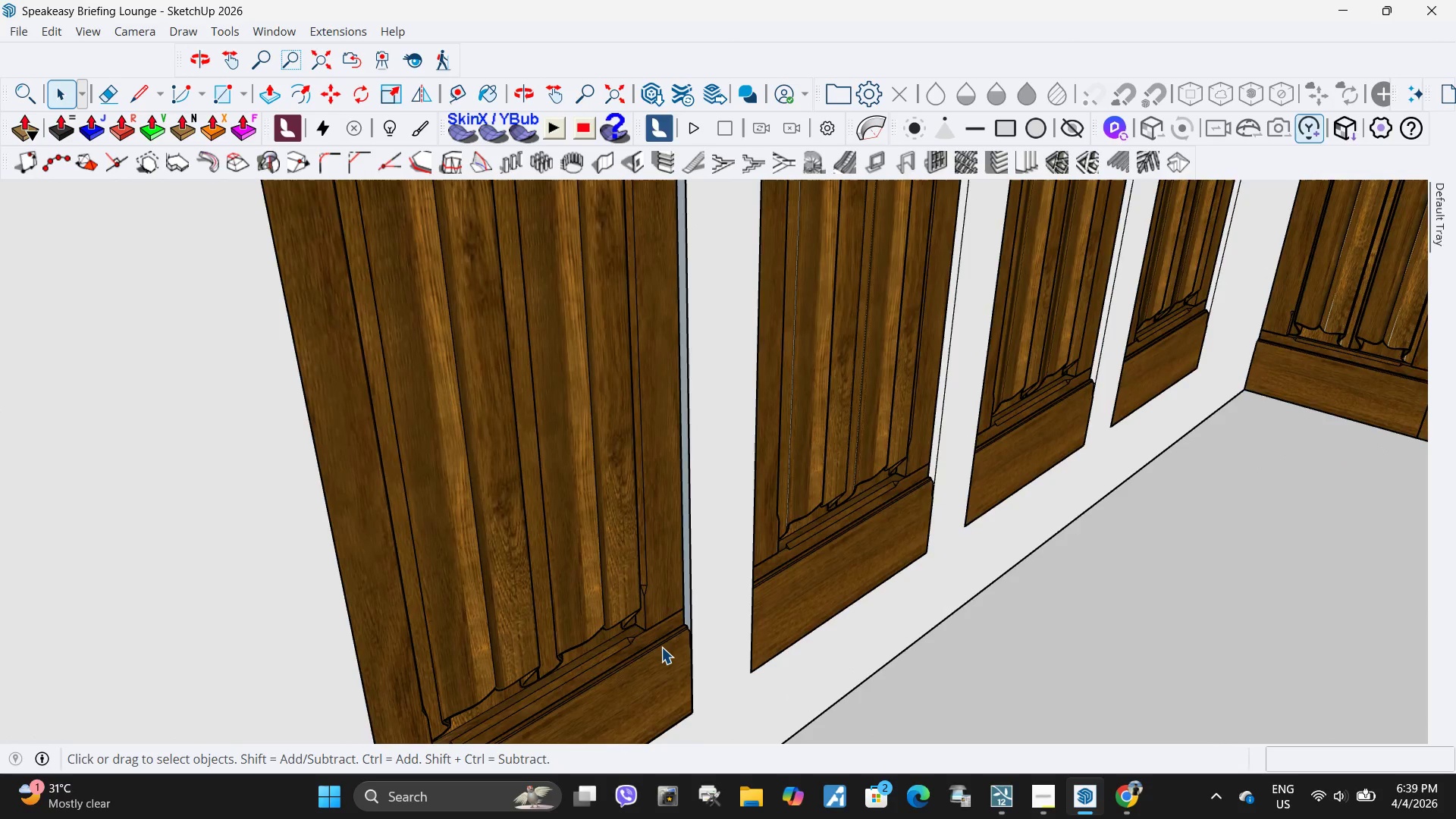 
double_click([661, 647])
 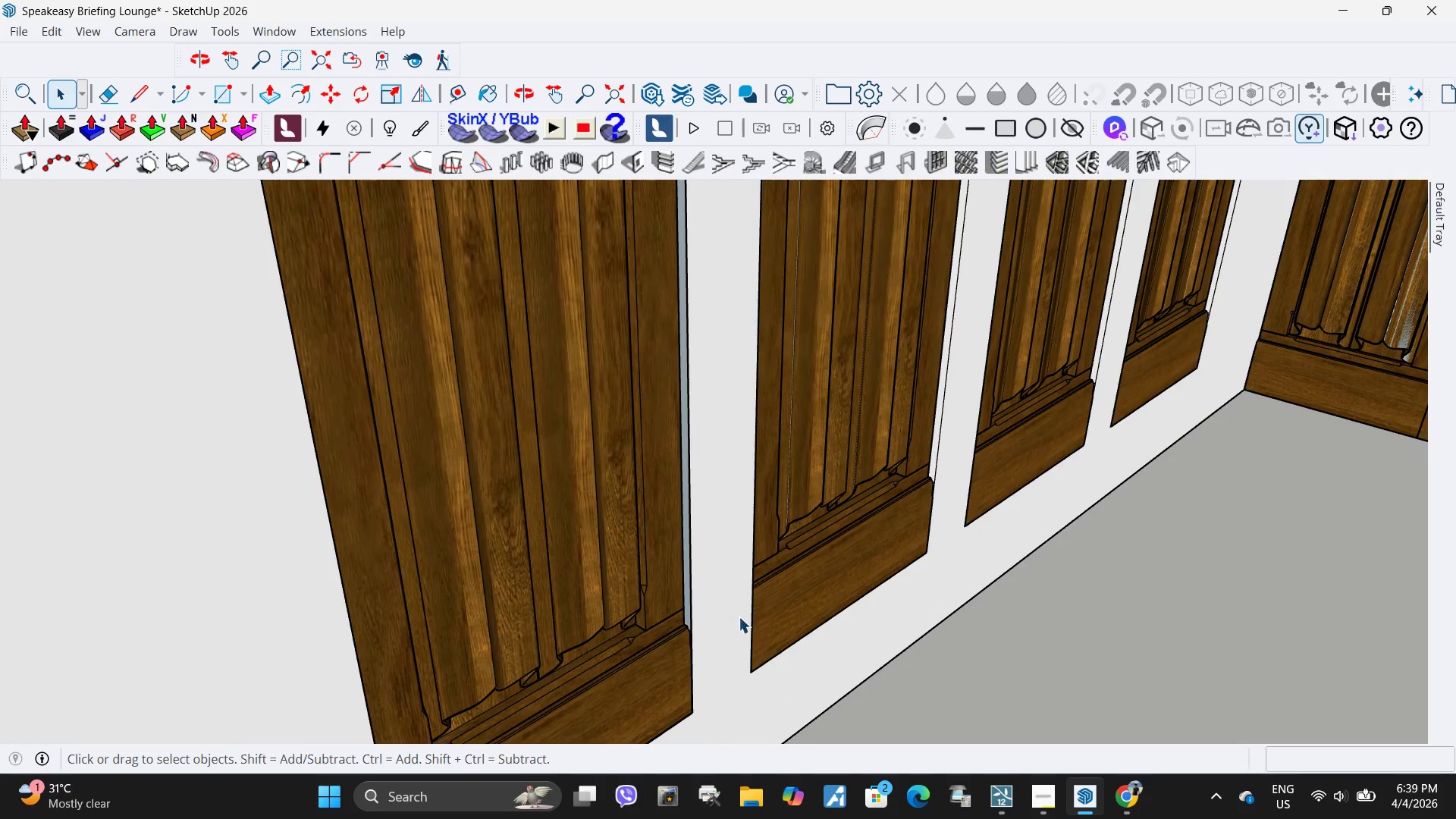 
left_click([685, 642])
 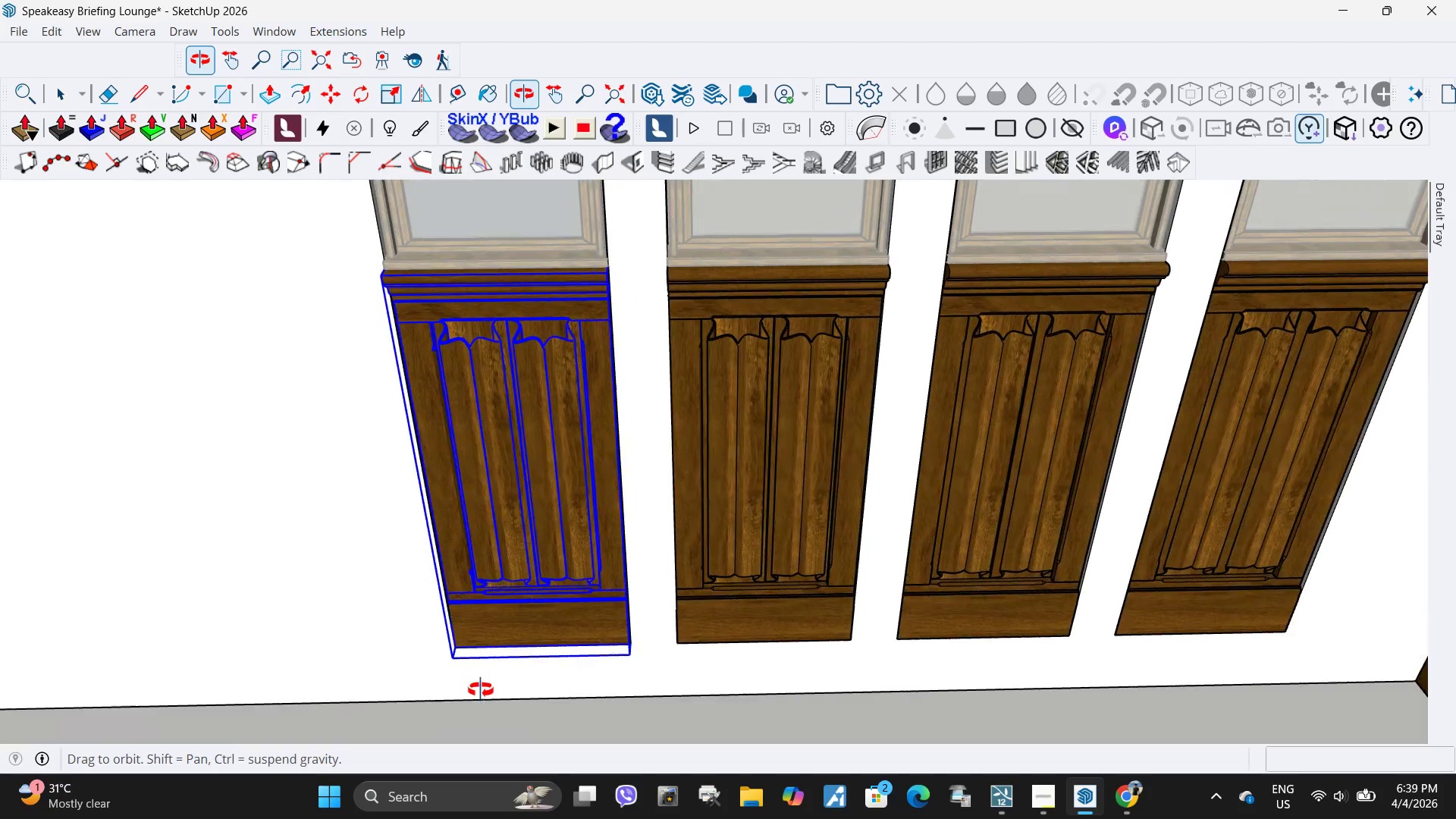 
scroll: coordinate [747, 613], scroll_direction: down, amount: 6.0
 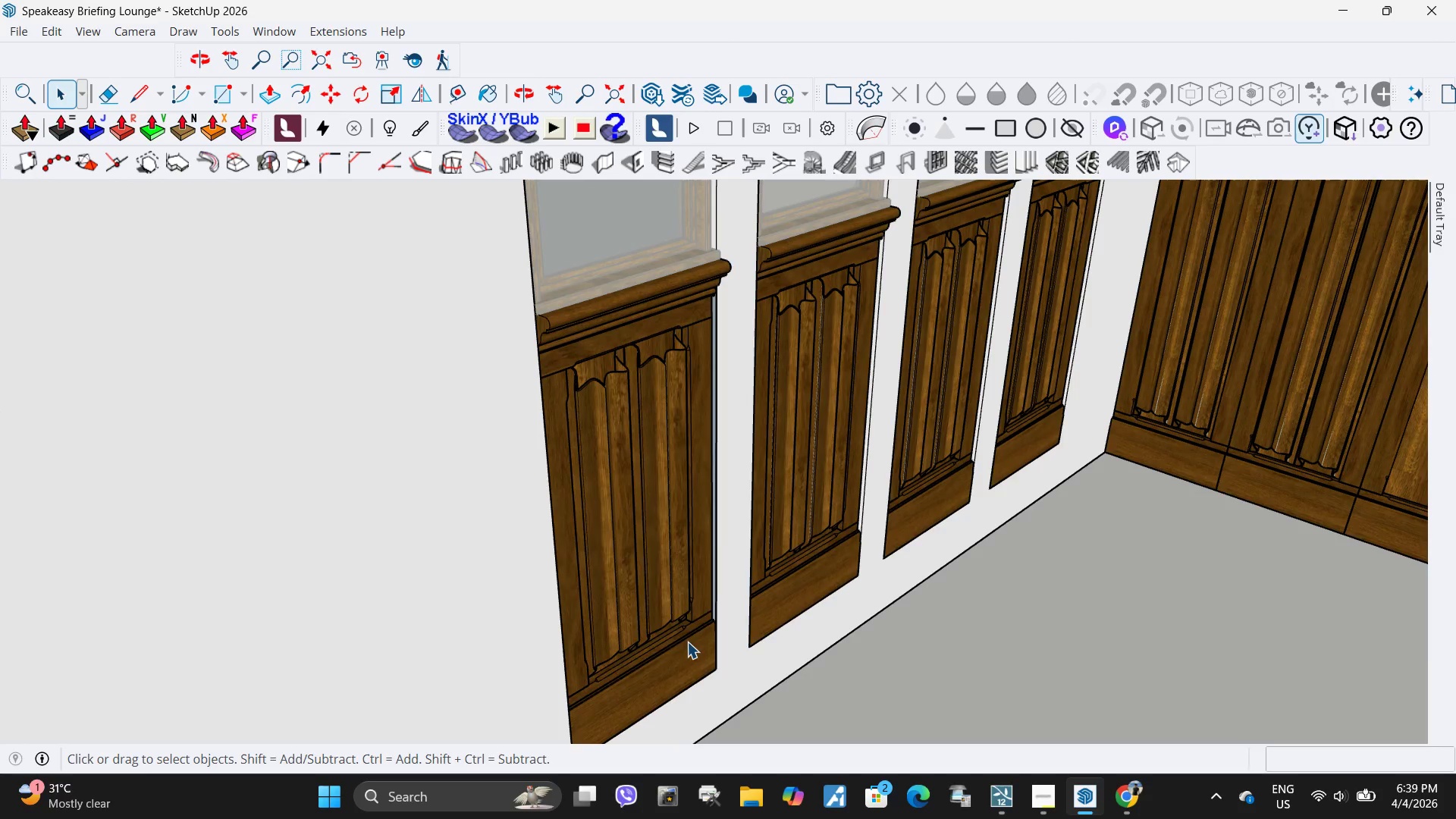 
scroll: coordinate [723, 602], scroll_direction: up, amount: 13.0
 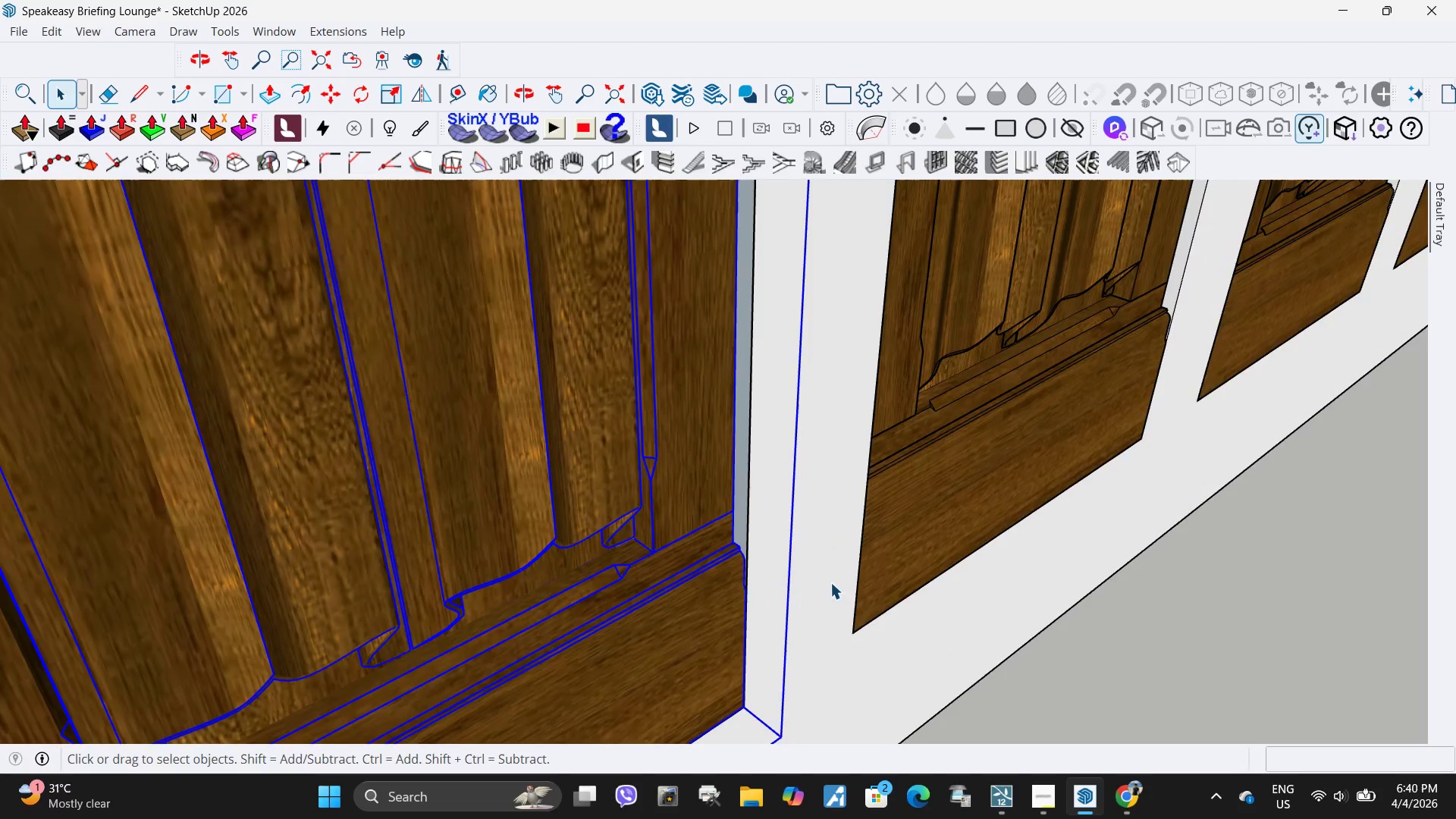 
scroll: coordinate [606, 574], scroll_direction: down, amount: 20.0
 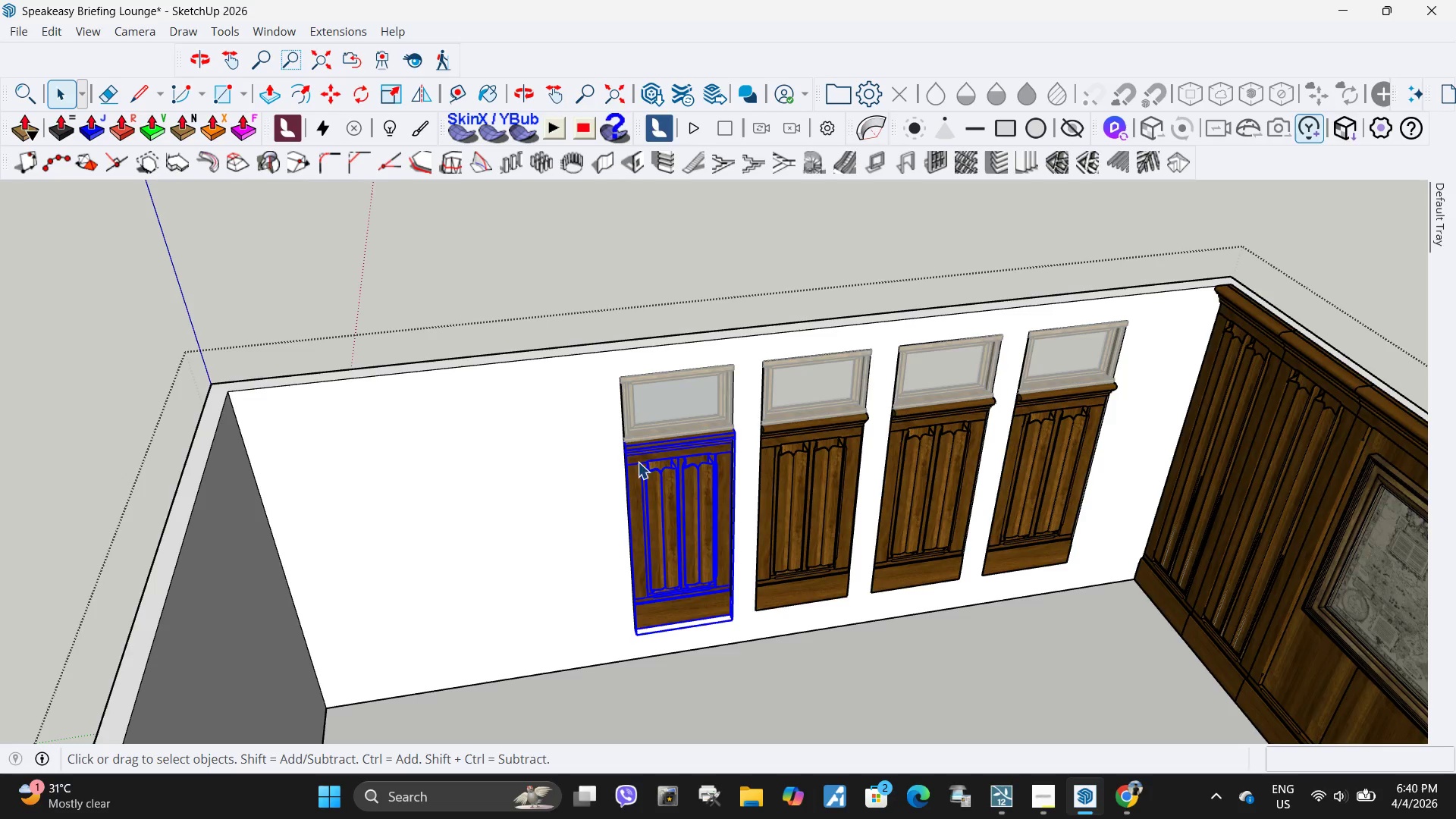 
scroll: coordinate [698, 442], scroll_direction: up, amount: 5.0
 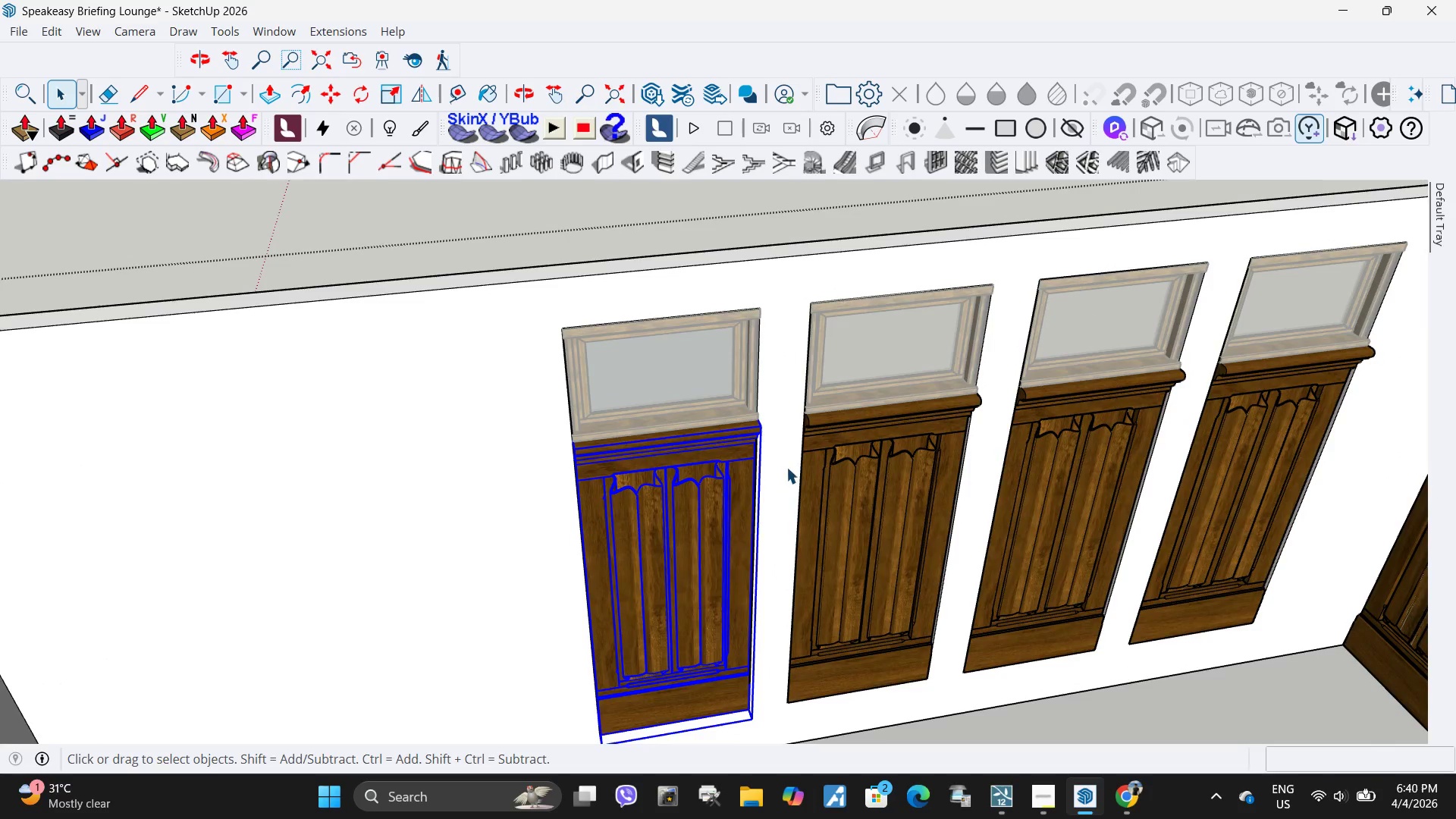 
scroll: coordinate [771, 471], scroll_direction: down, amount: 4.0
 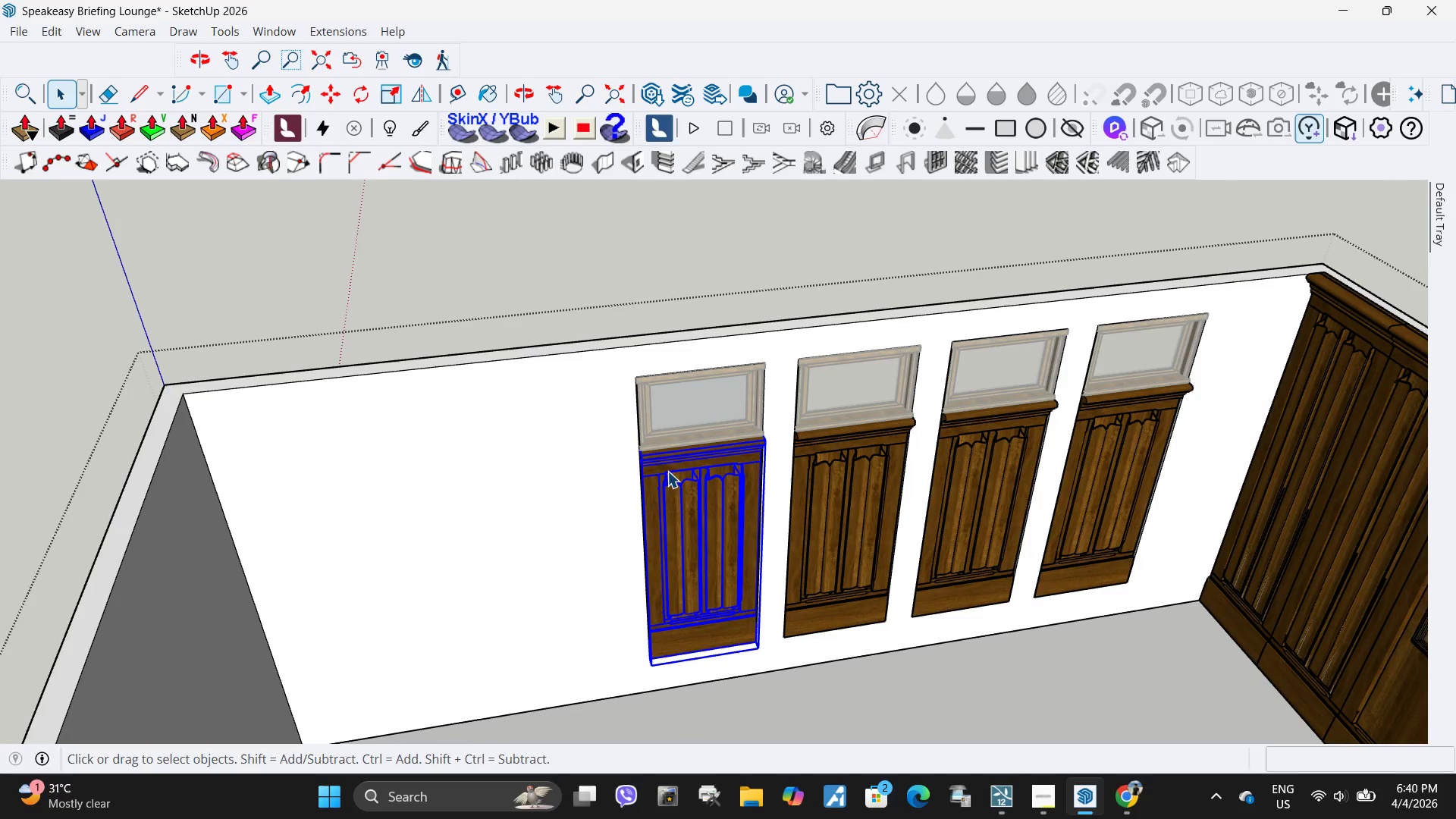 
scroll: coordinate [882, 419], scroll_direction: up, amount: 8.0
 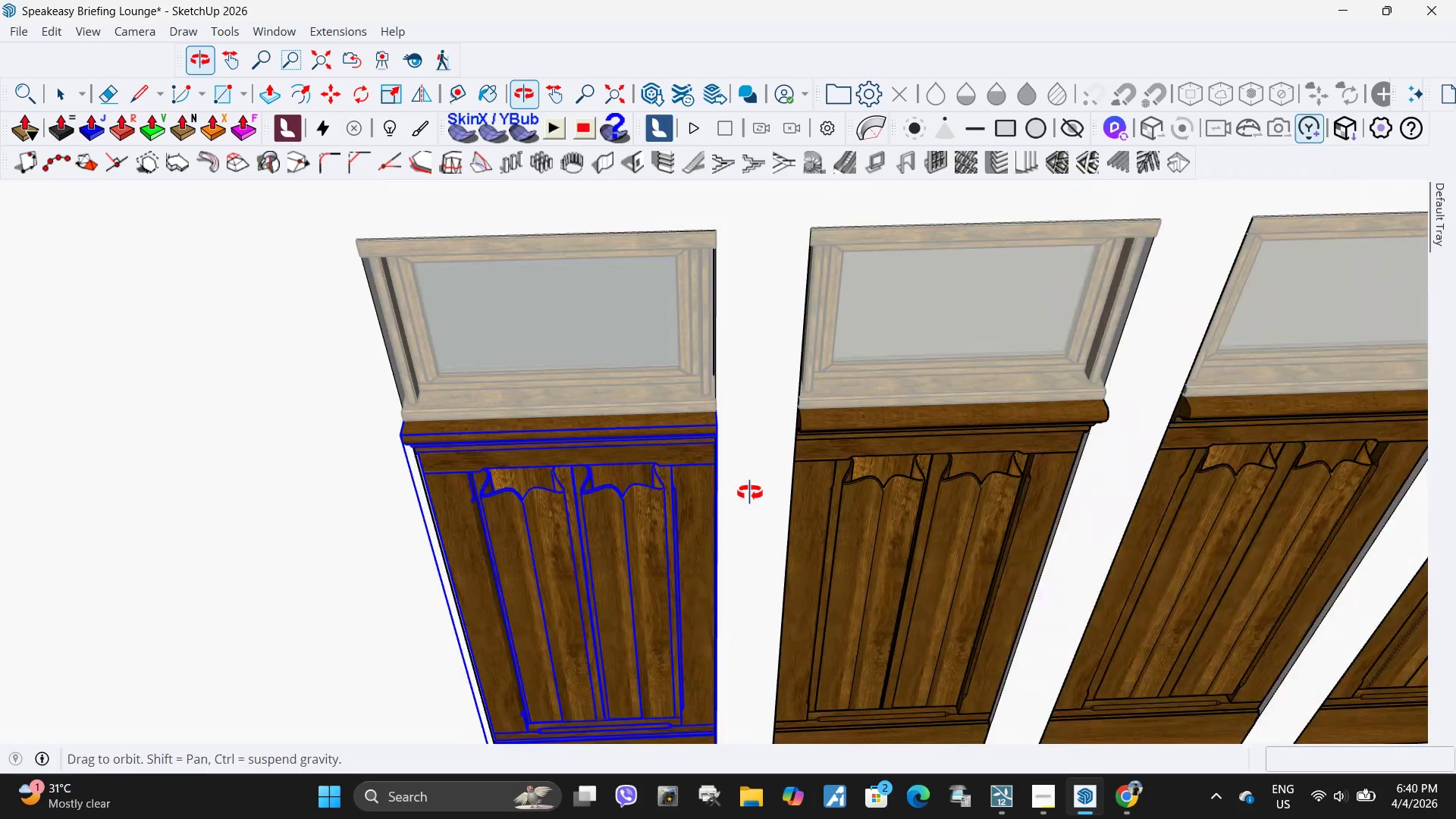 
scroll: coordinate [747, 447], scroll_direction: down, amount: 5.0
 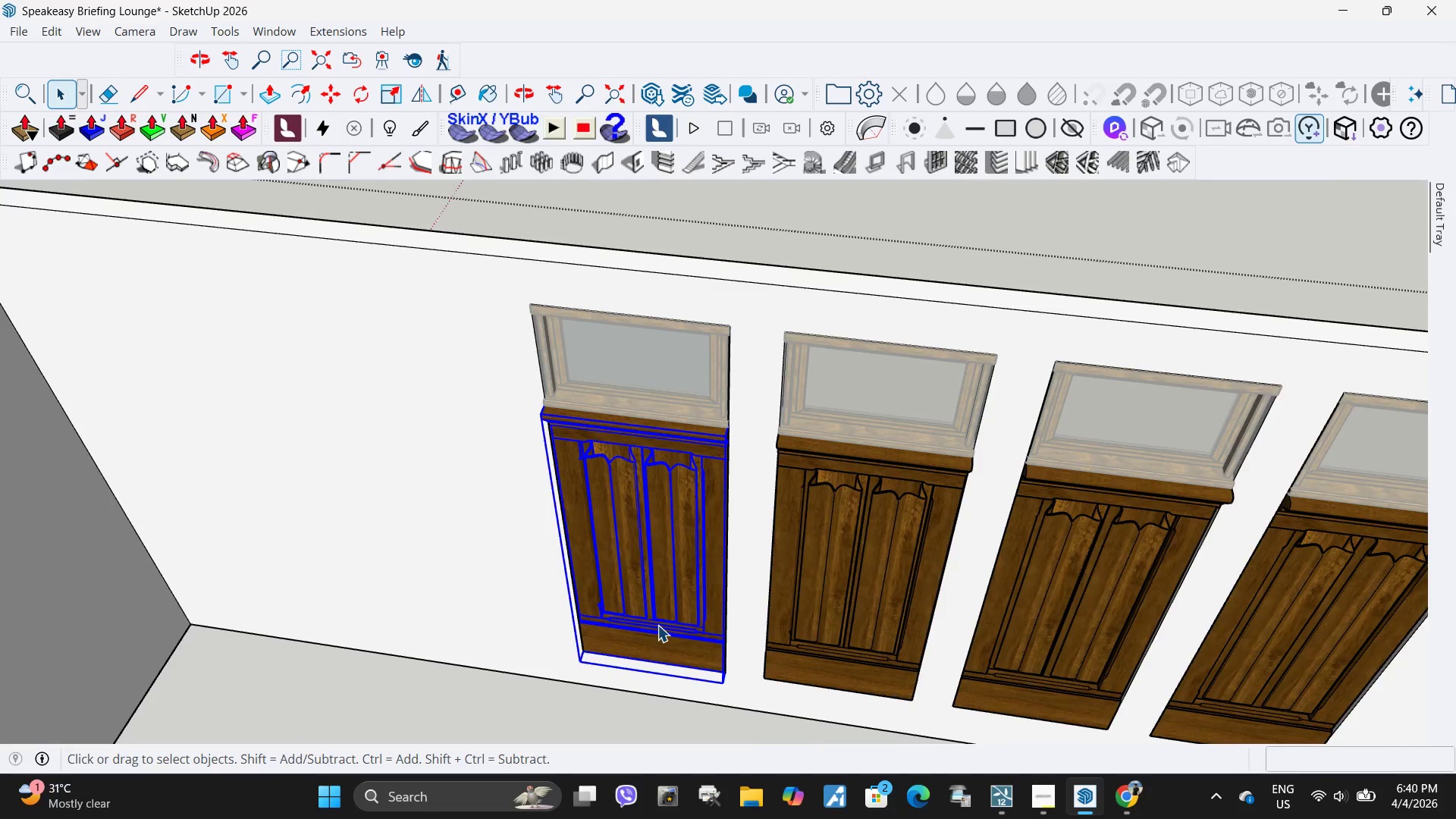 
scroll: coordinate [739, 664], scroll_direction: up, amount: 9.0
 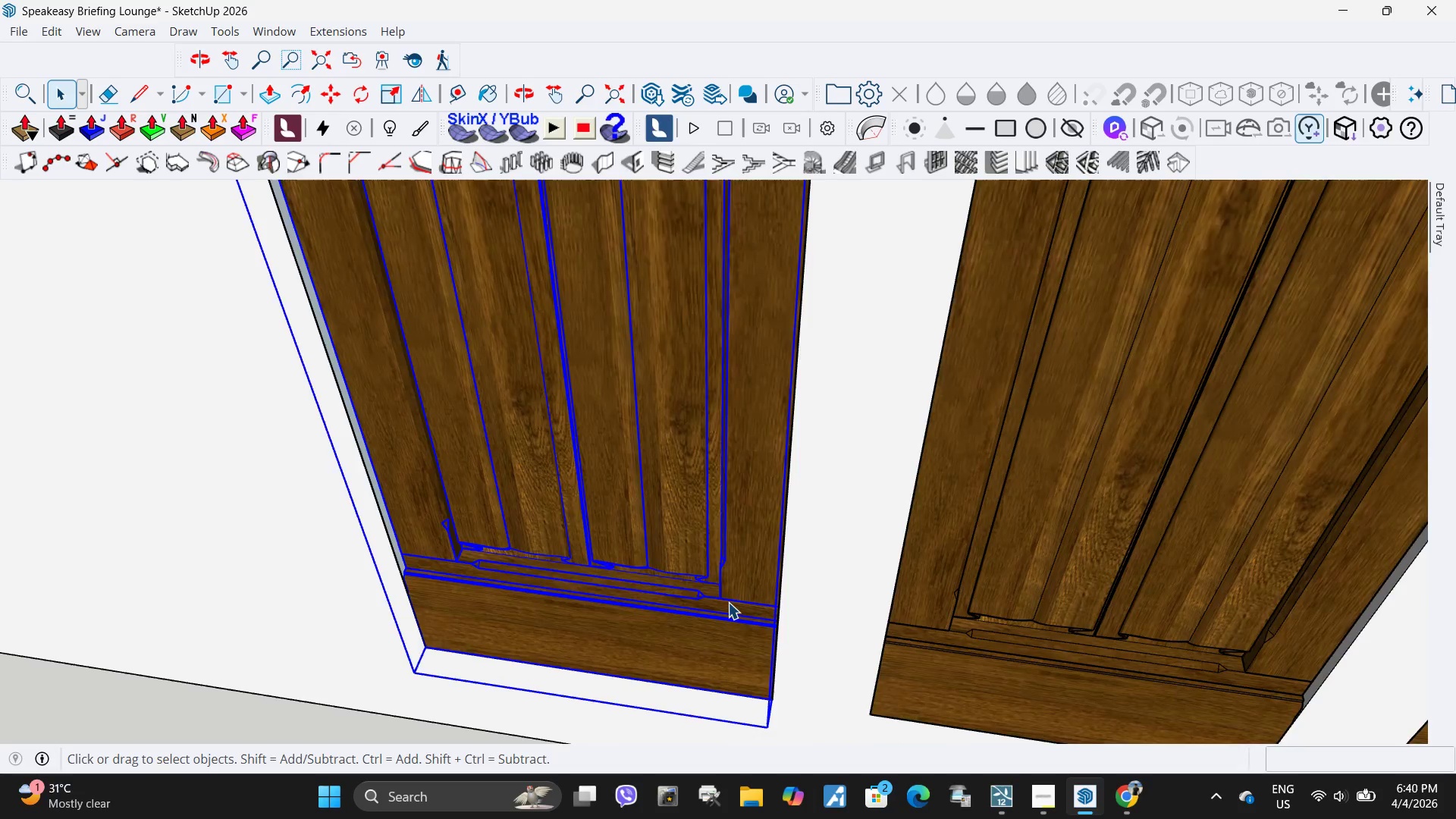 
scroll: coordinate [721, 594], scroll_direction: down, amount: 5.0
 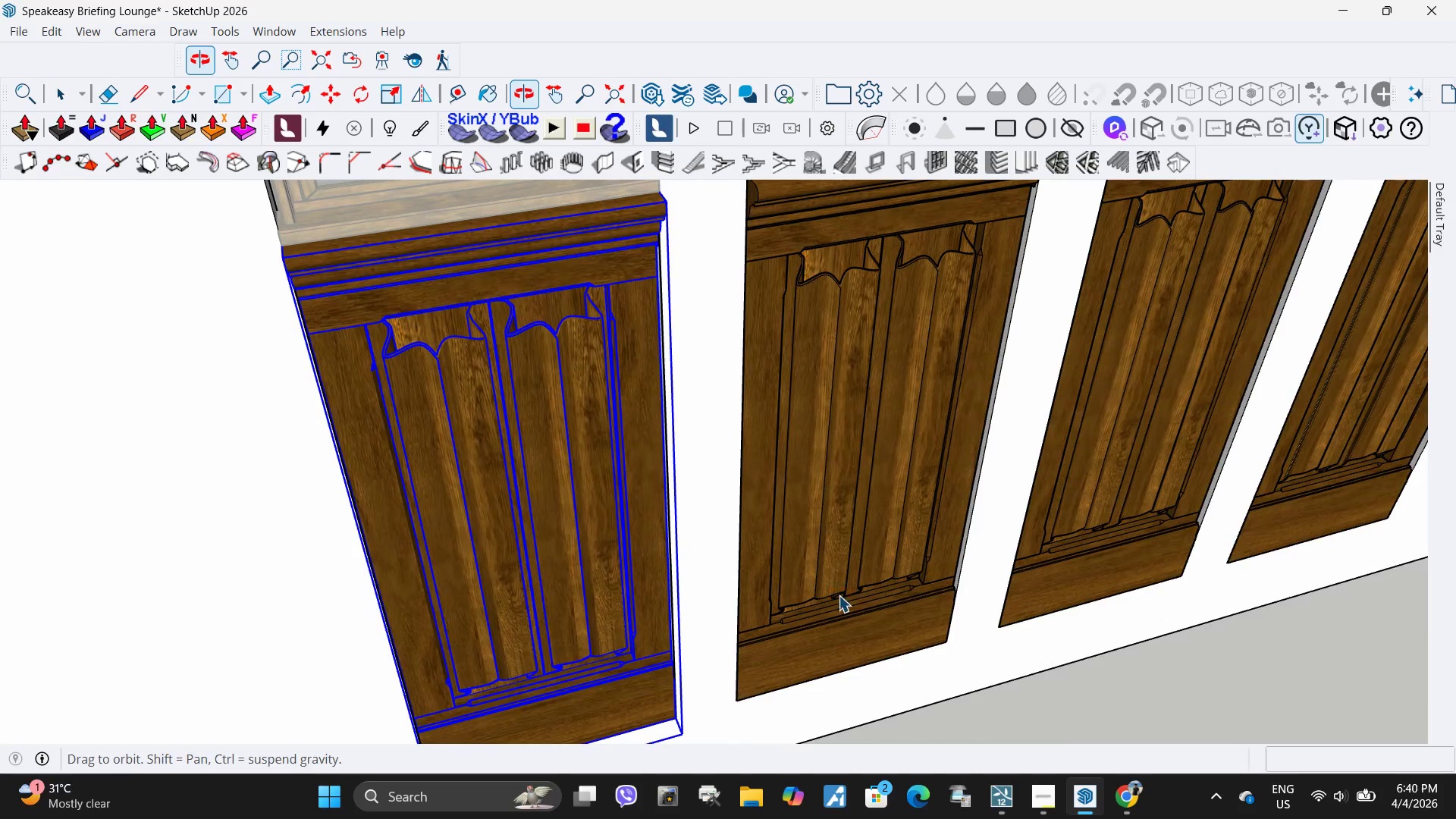 
scroll: coordinate [677, 635], scroll_direction: up, amount: 1.0
 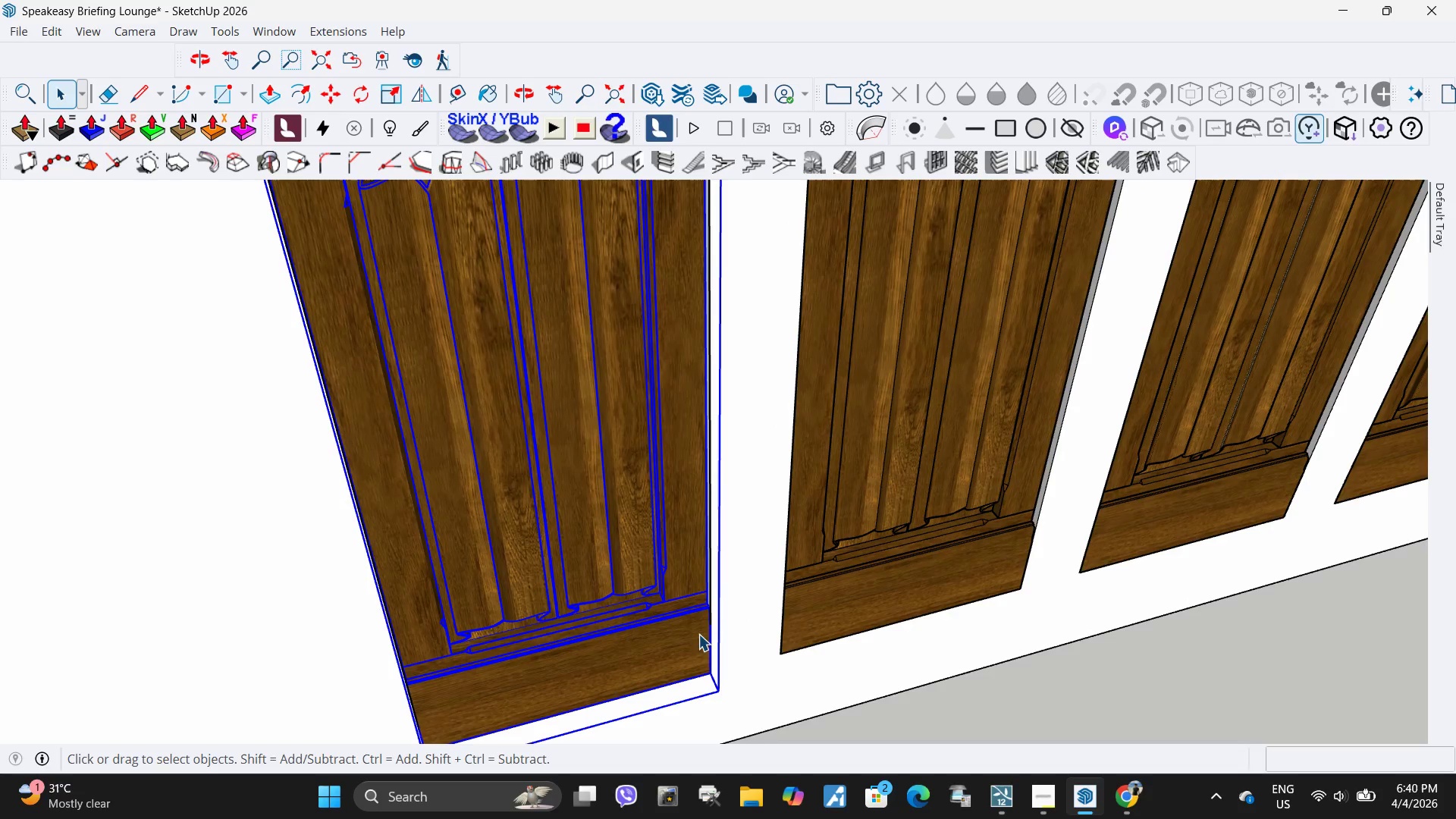 
right_click([686, 639])
 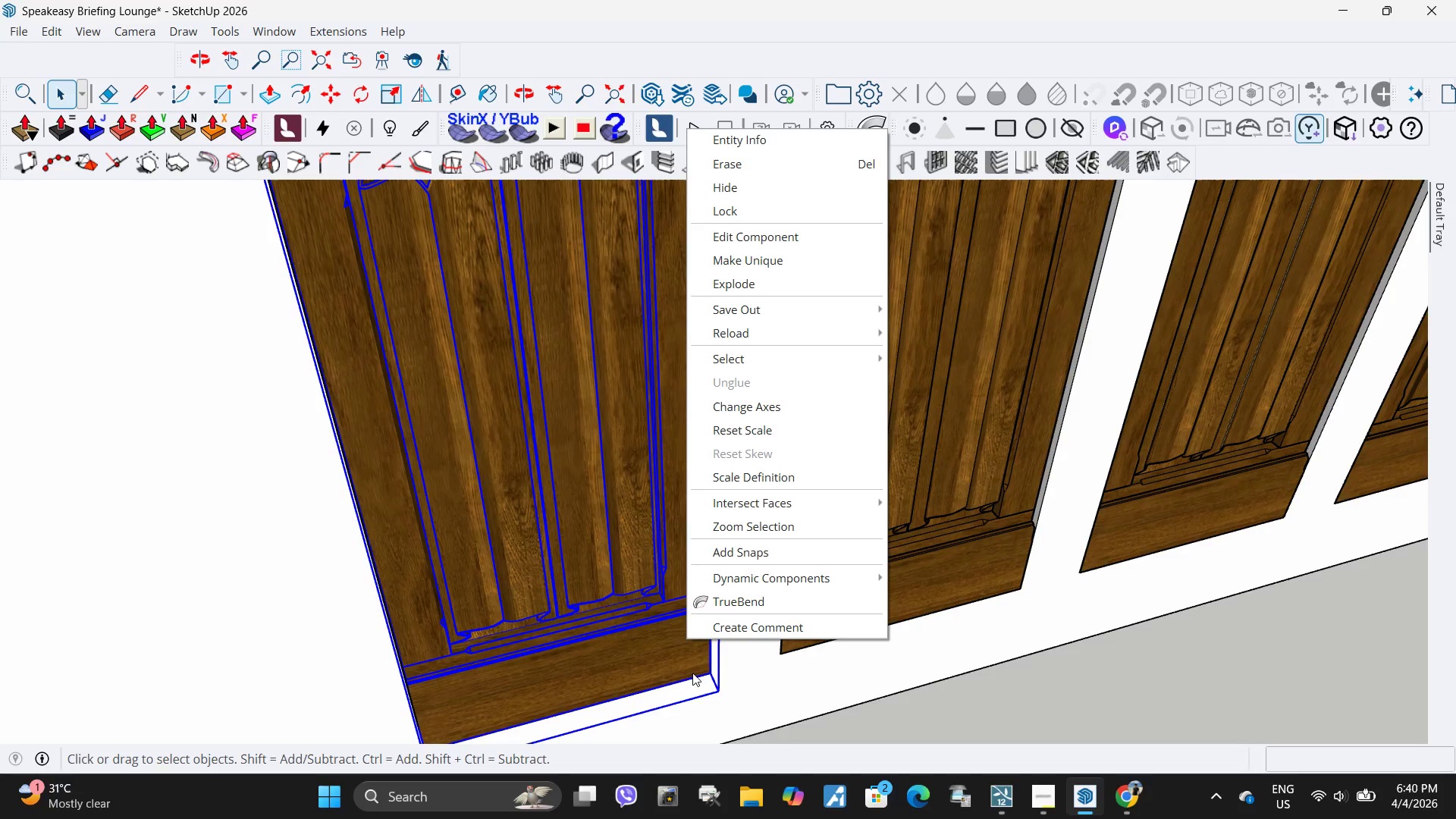 
double_click([681, 669])
 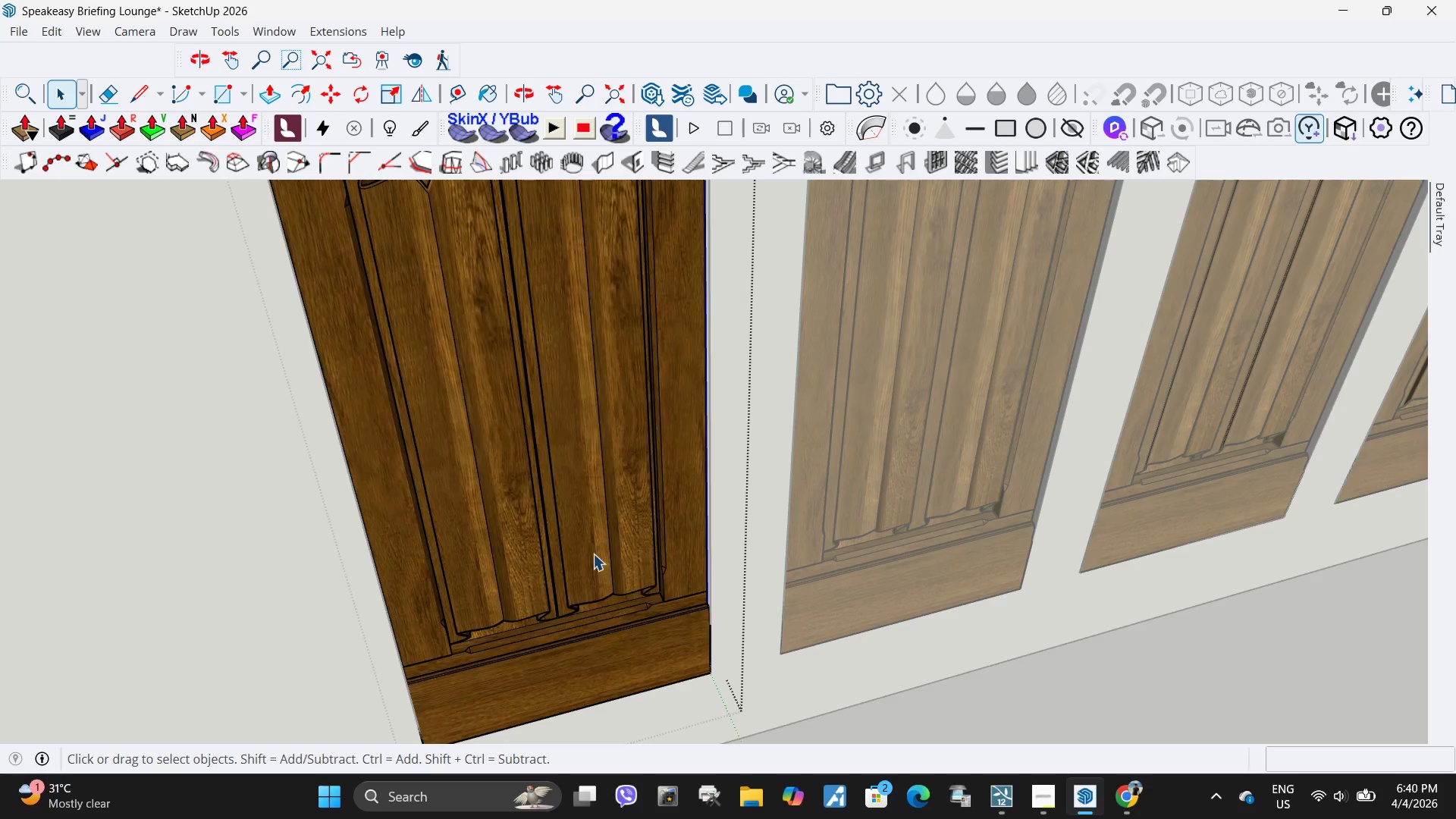 
scroll: coordinate [518, 558], scroll_direction: down, amount: 6.0
 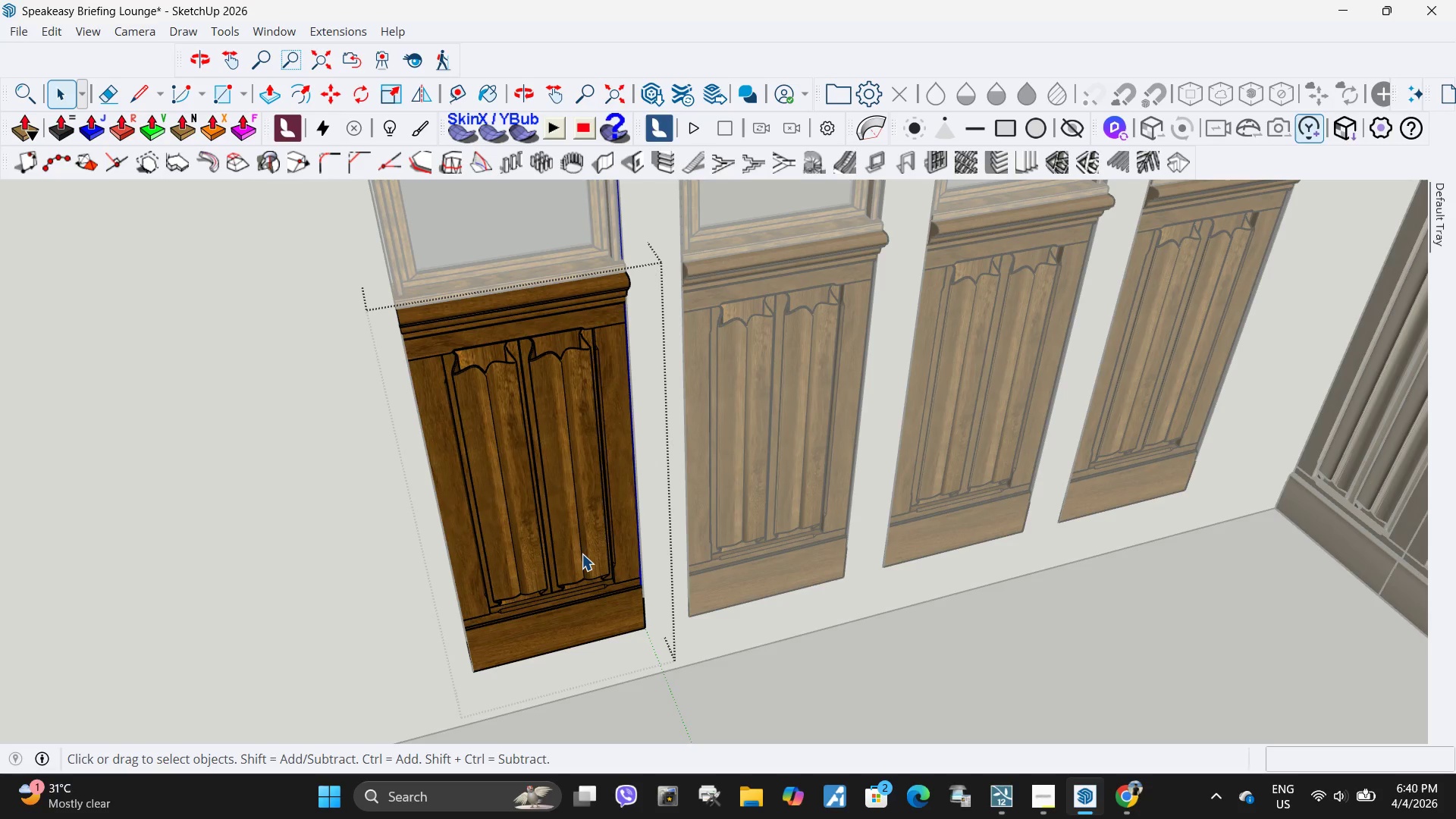 
left_click([579, 547])
 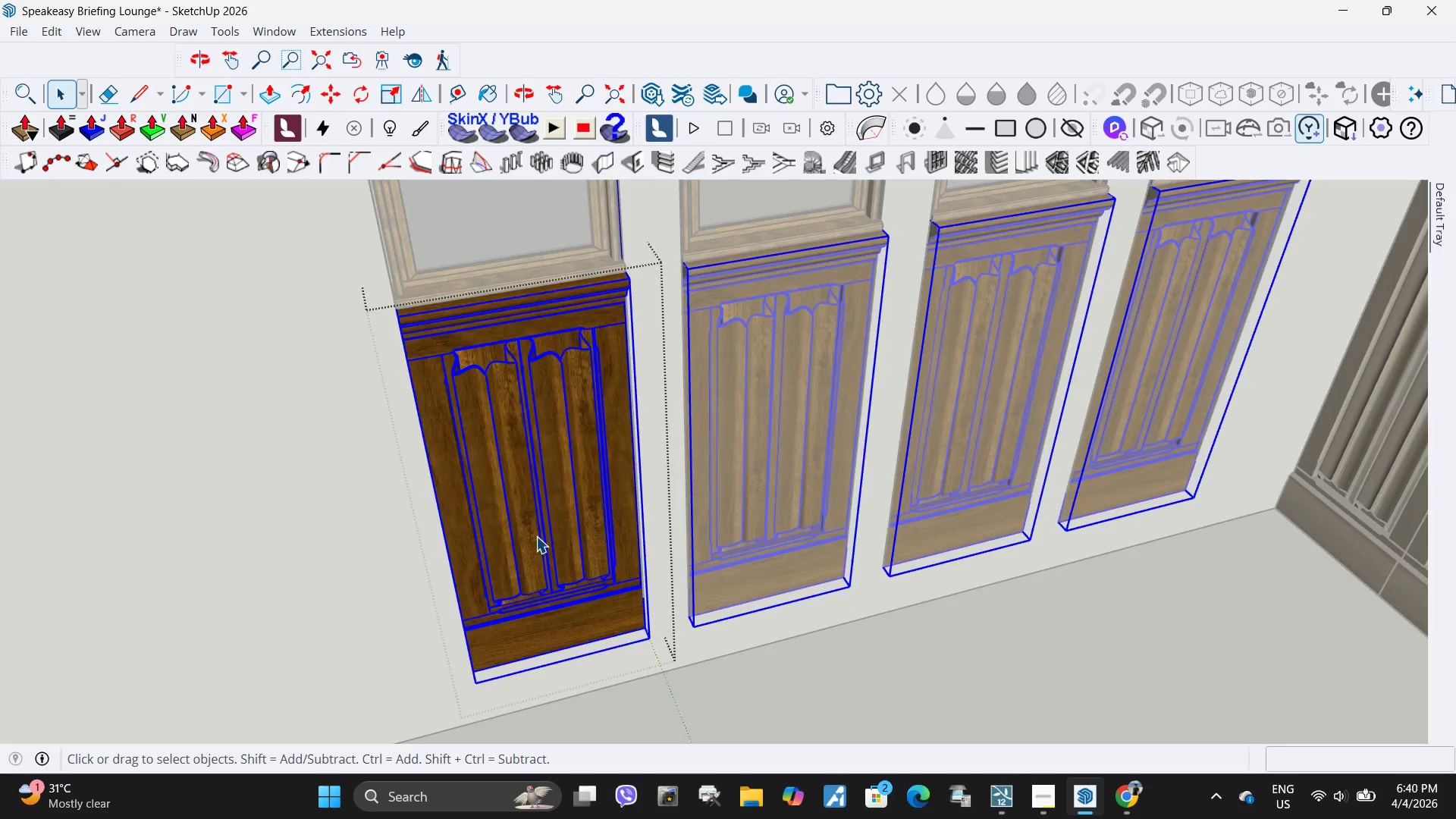 
scroll: coordinate [510, 544], scroll_direction: down, amount: 2.0
 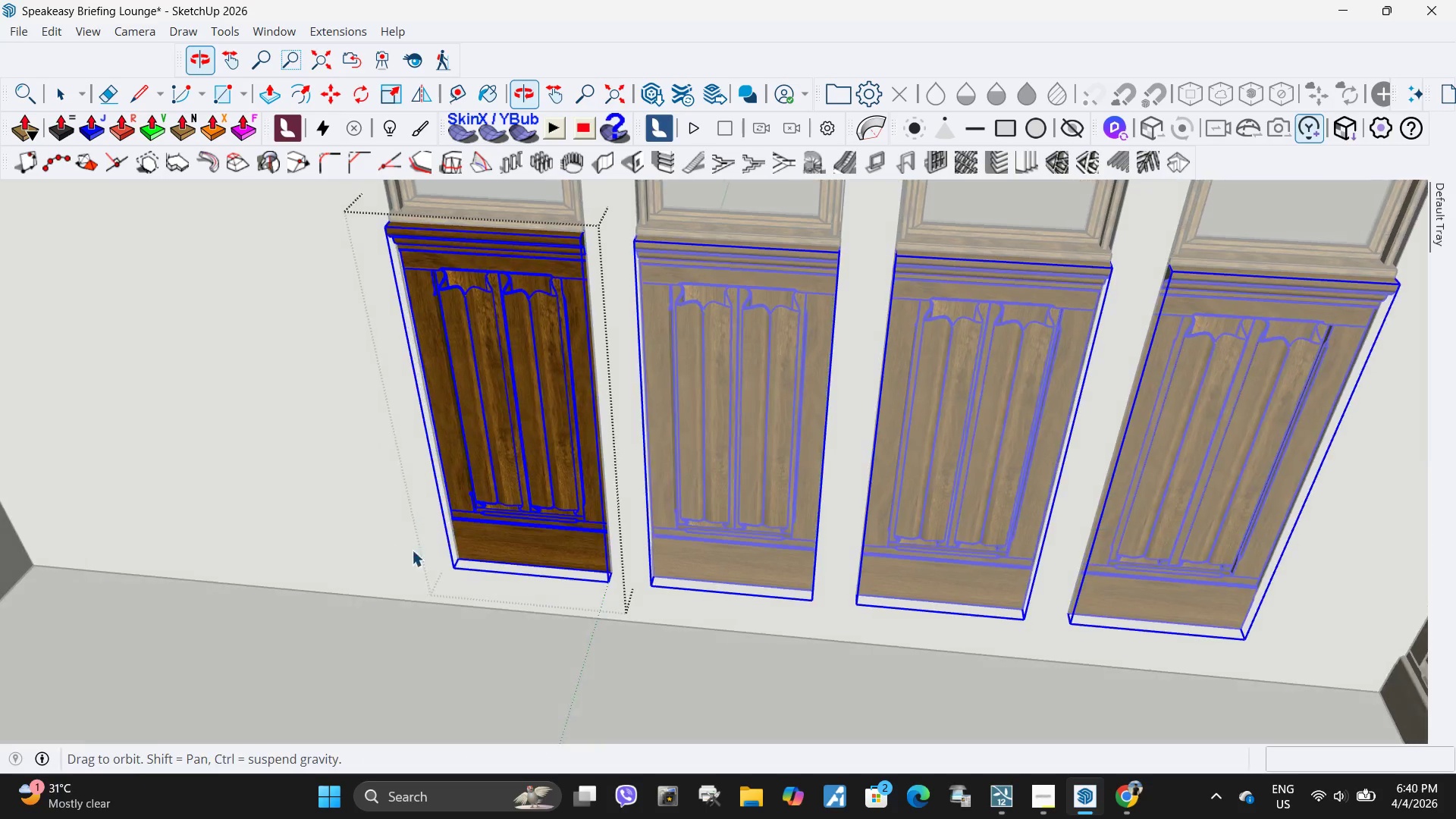 
scroll: coordinate [548, 472], scroll_direction: up, amount: 22.0
 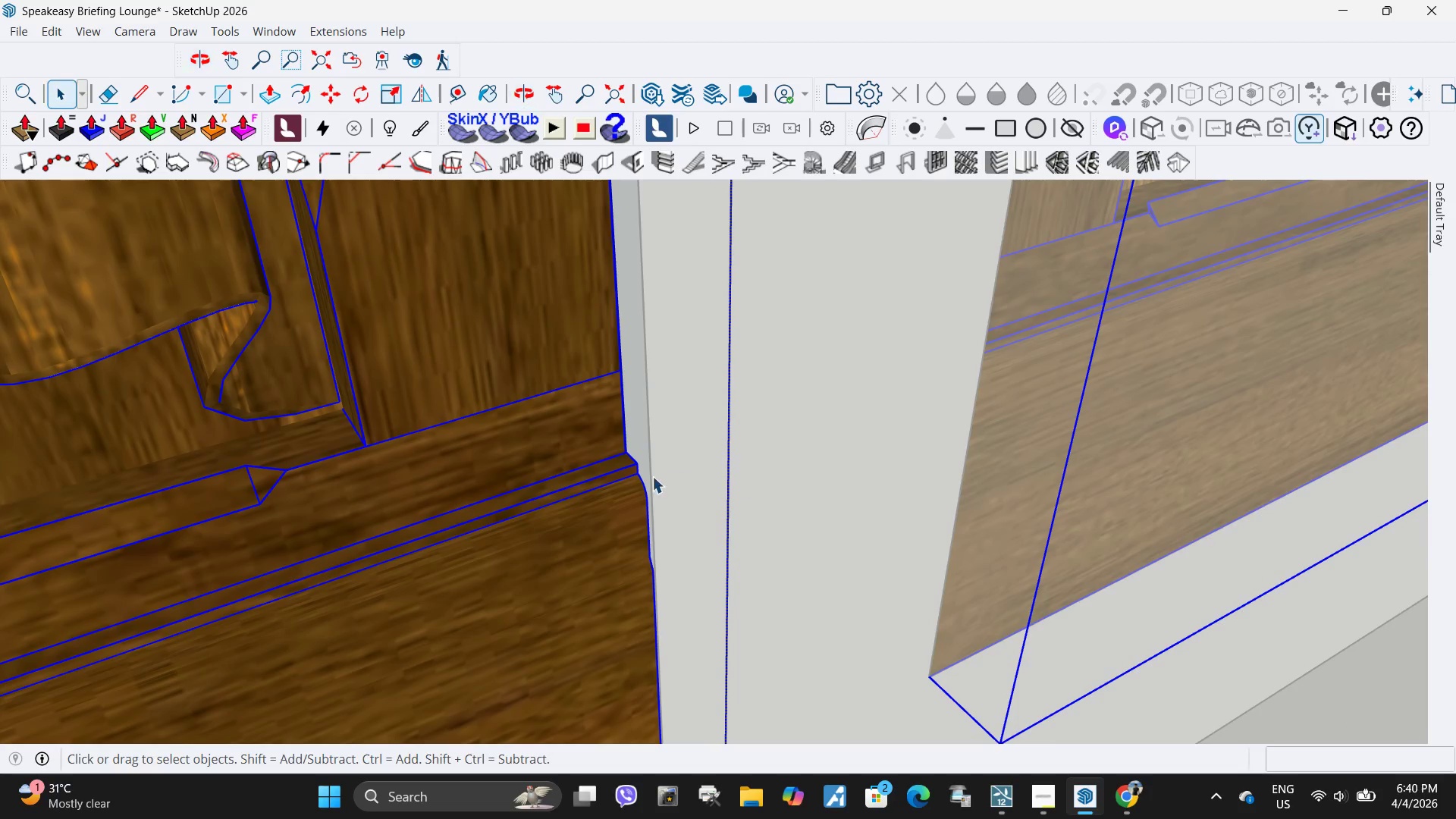 
key(Space)
 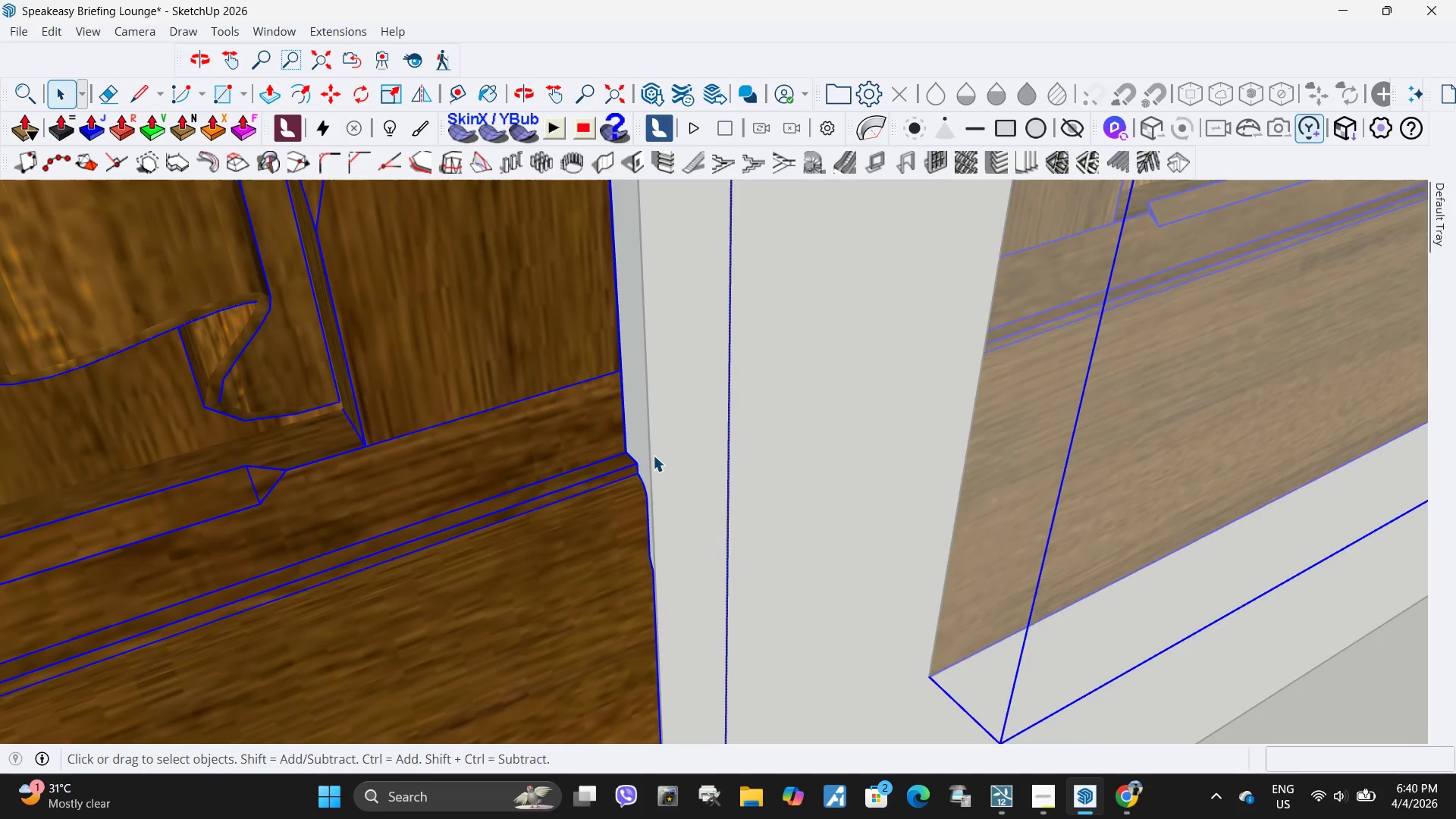 
key(Escape)
 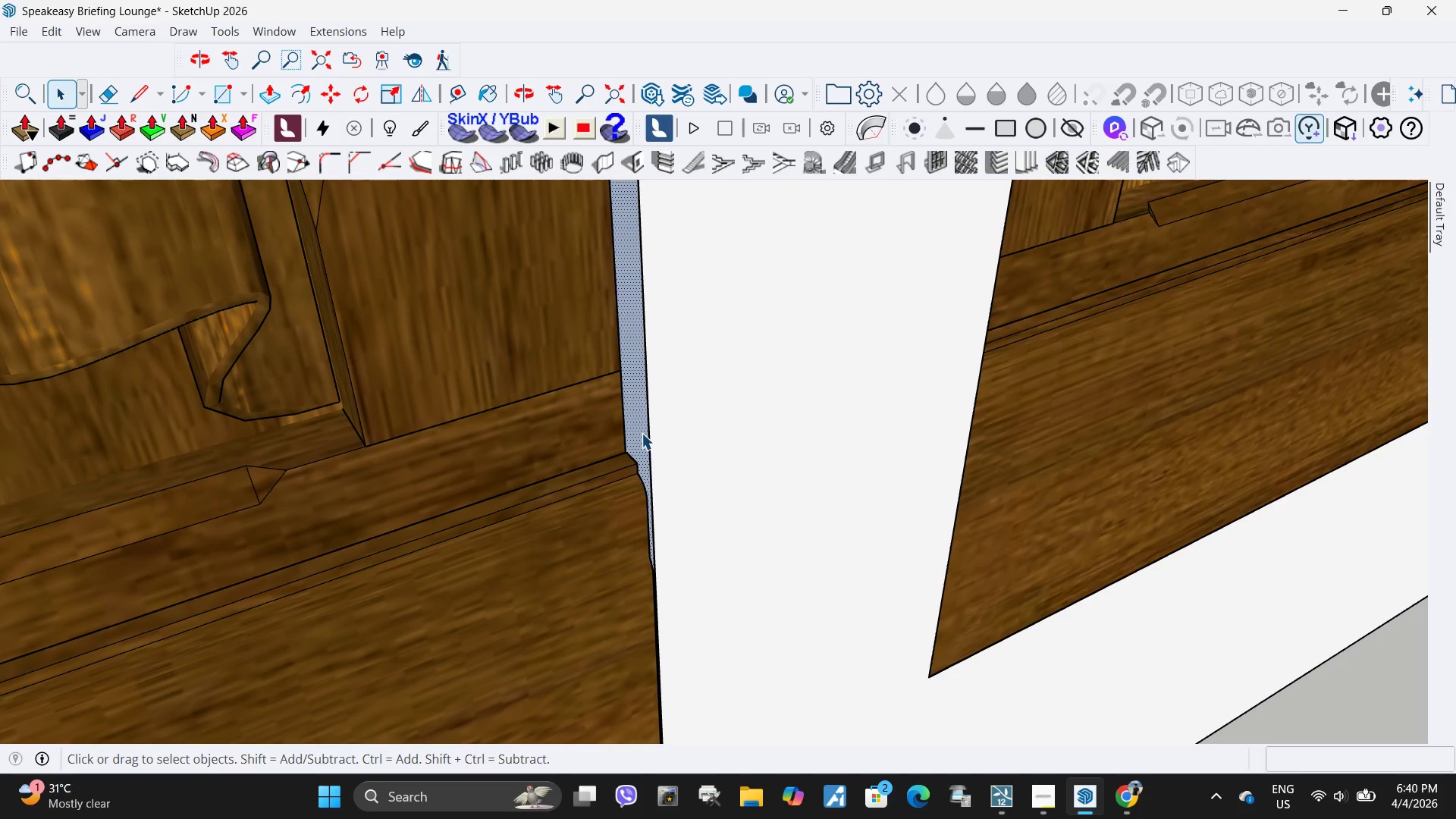 
key(BracketLeft)
 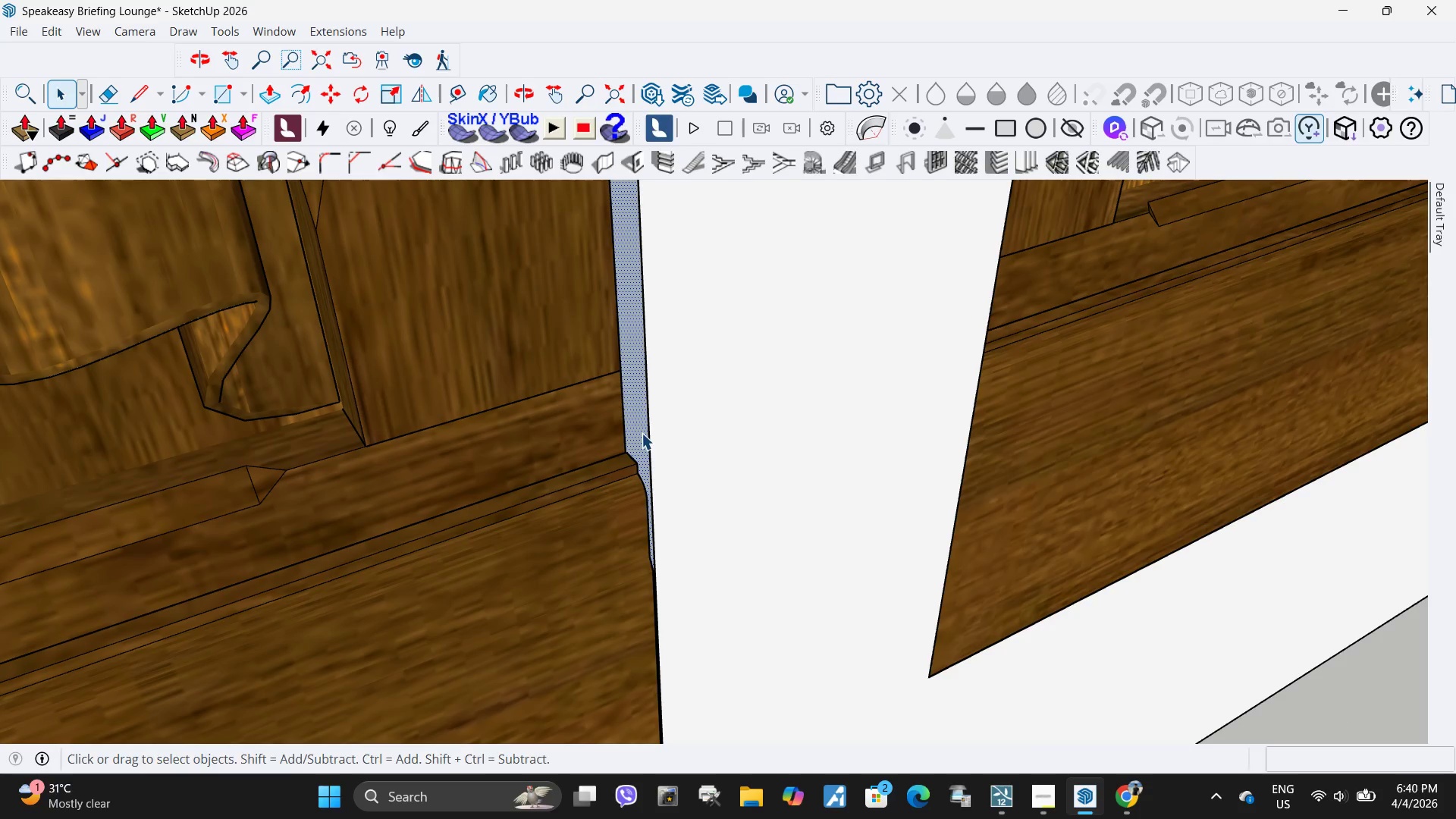 
key(P)
 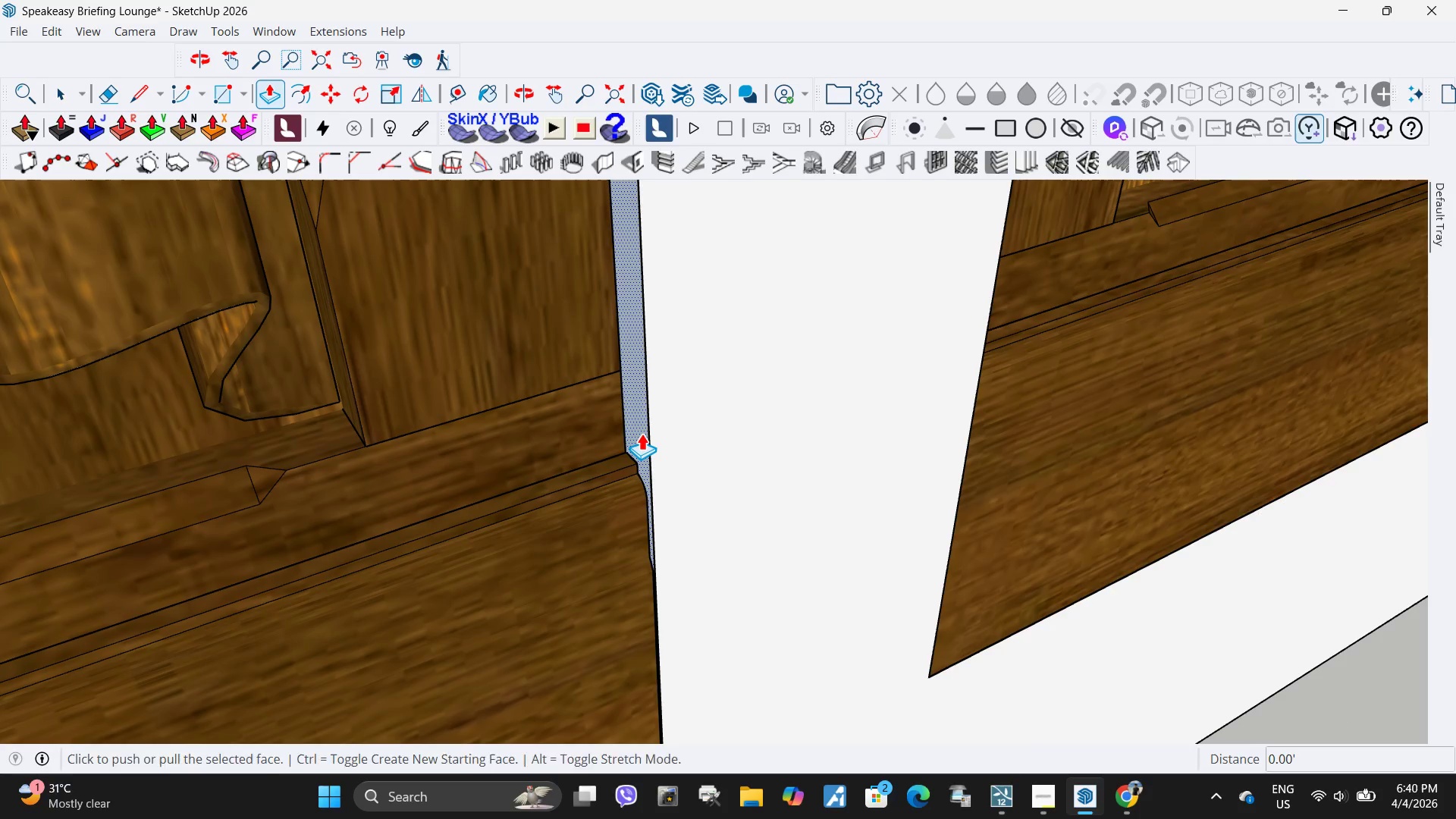 
left_click([642, 433])
 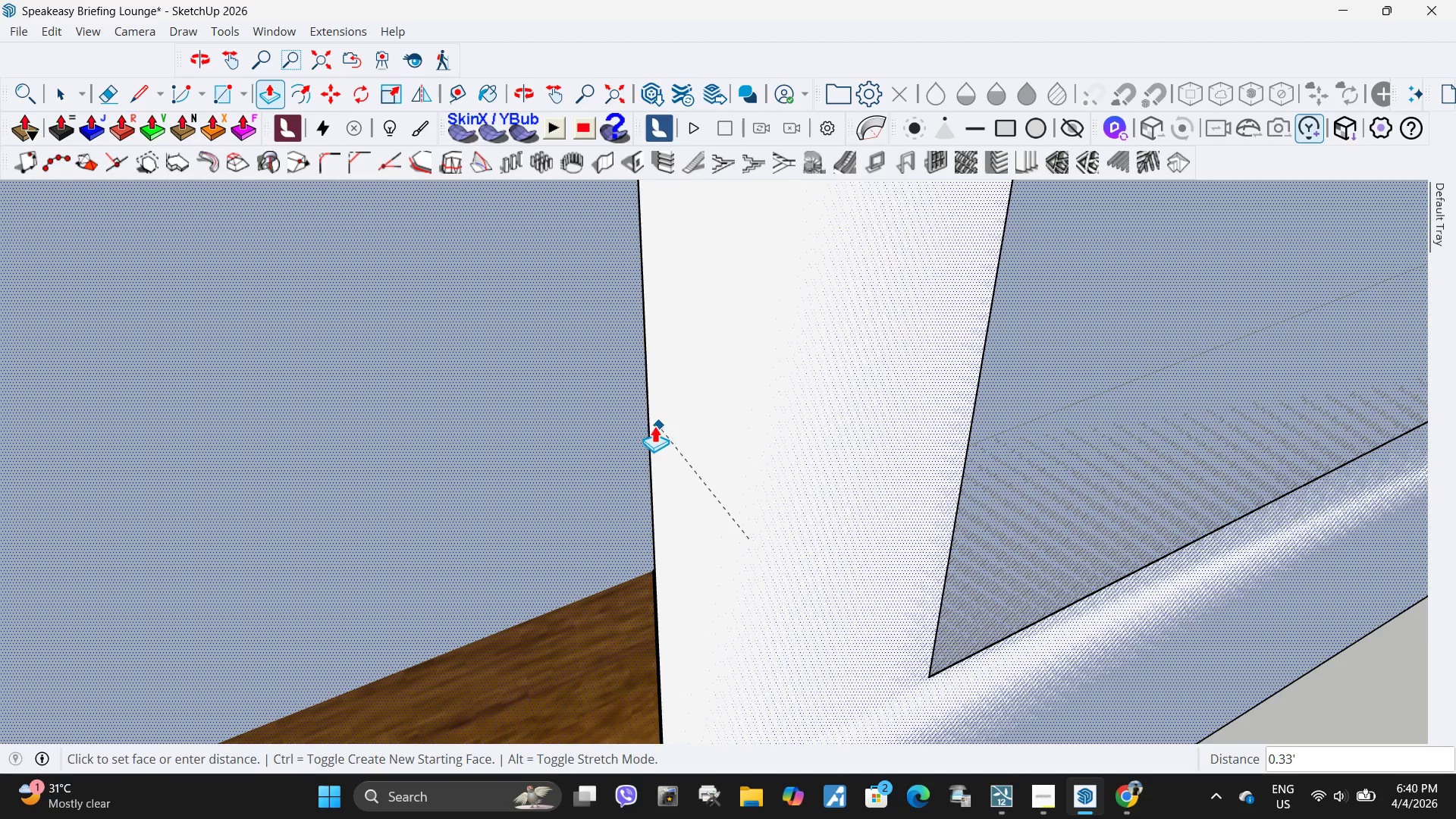 
key(Space)
 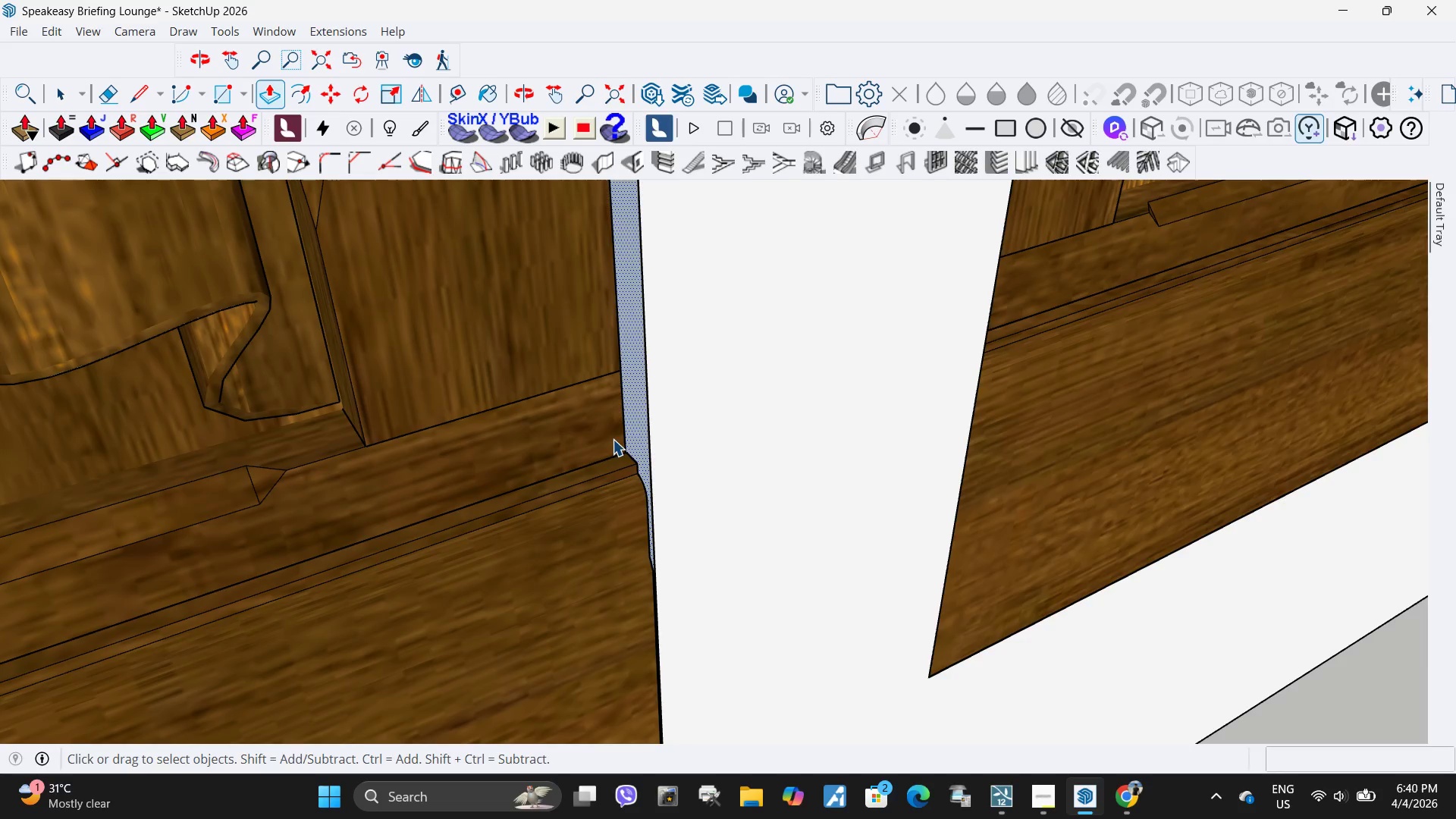 
key(Escape)
 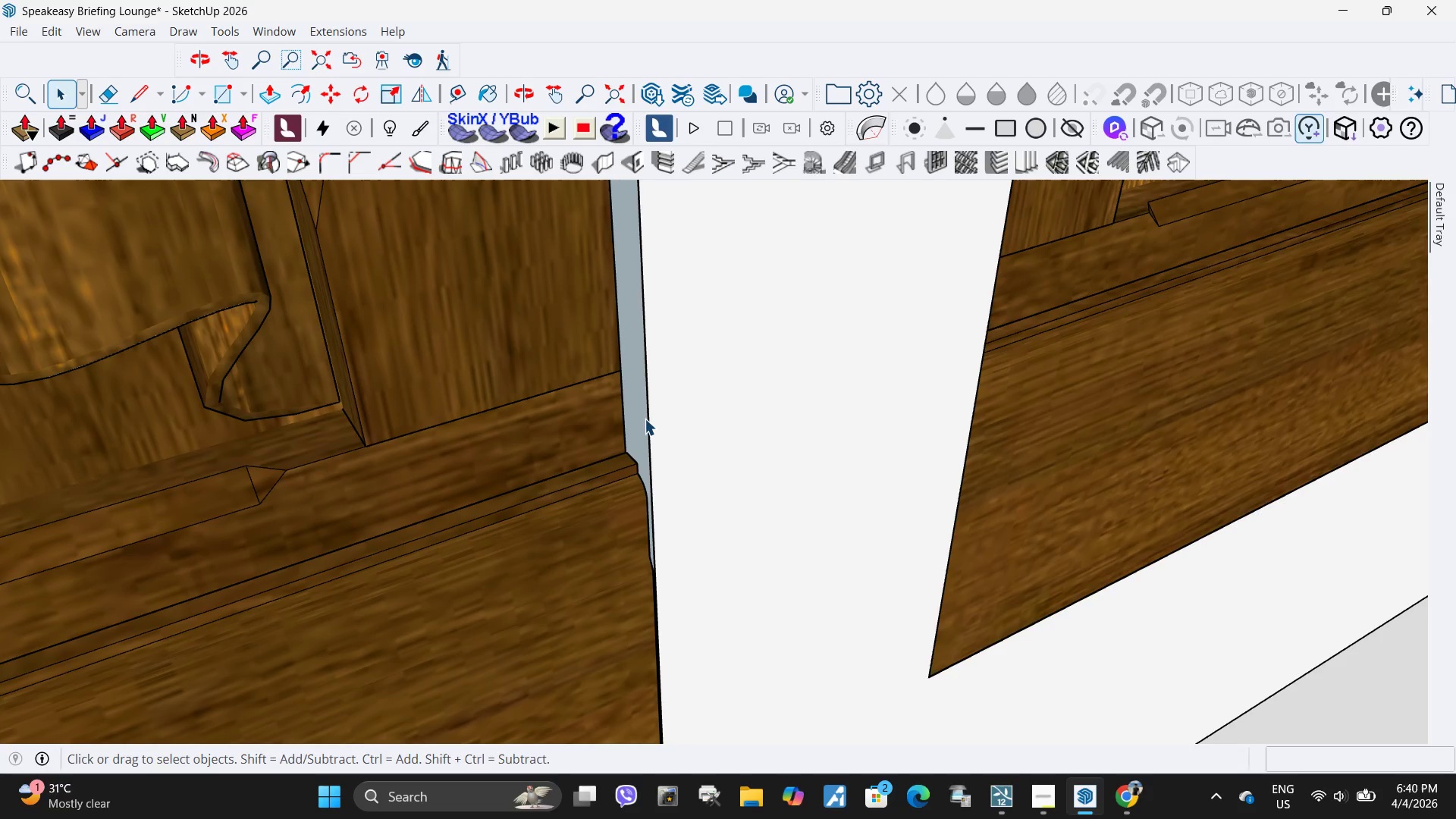 
left_click([645, 419])
 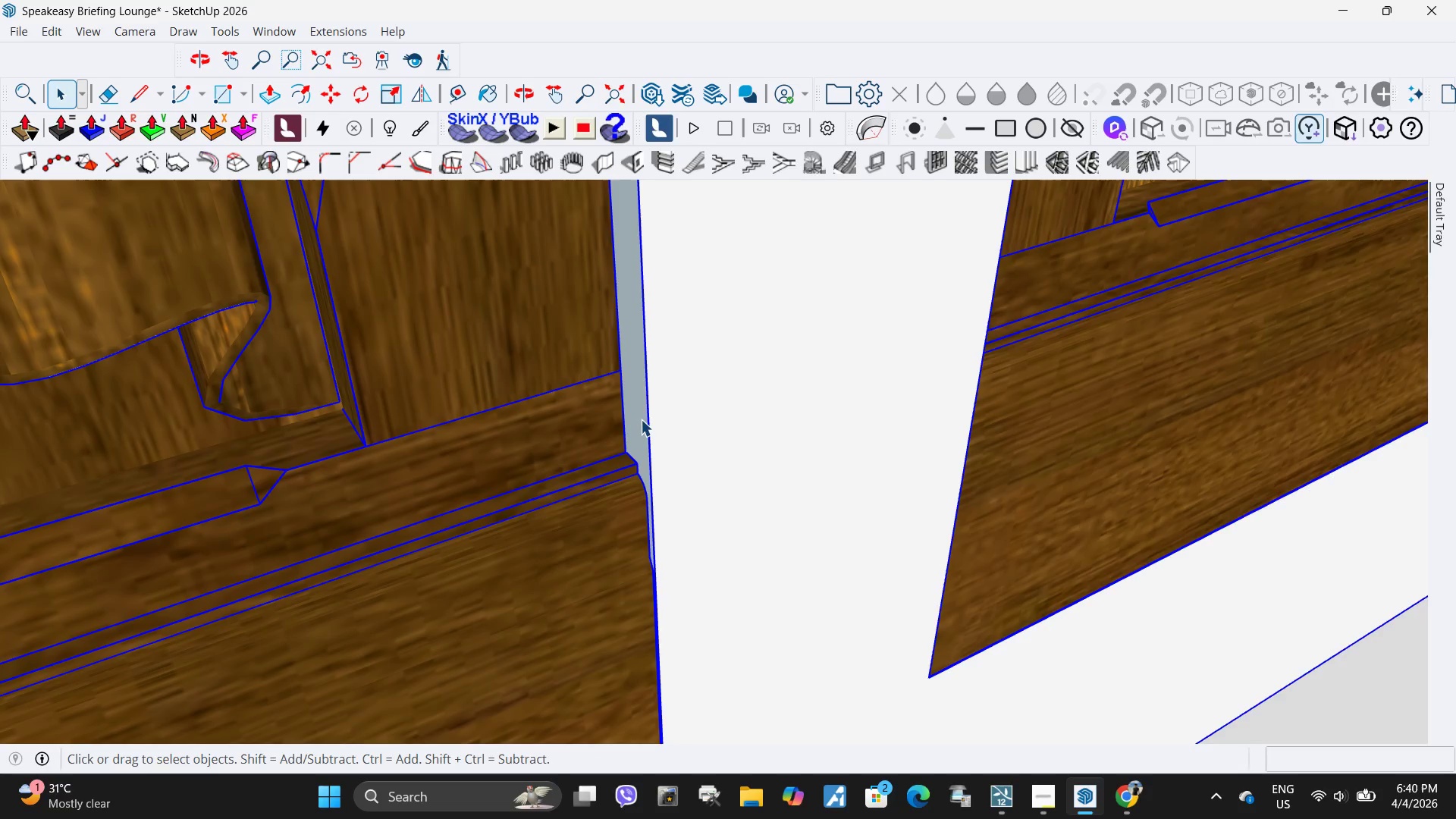 
triple_click([640, 419])
 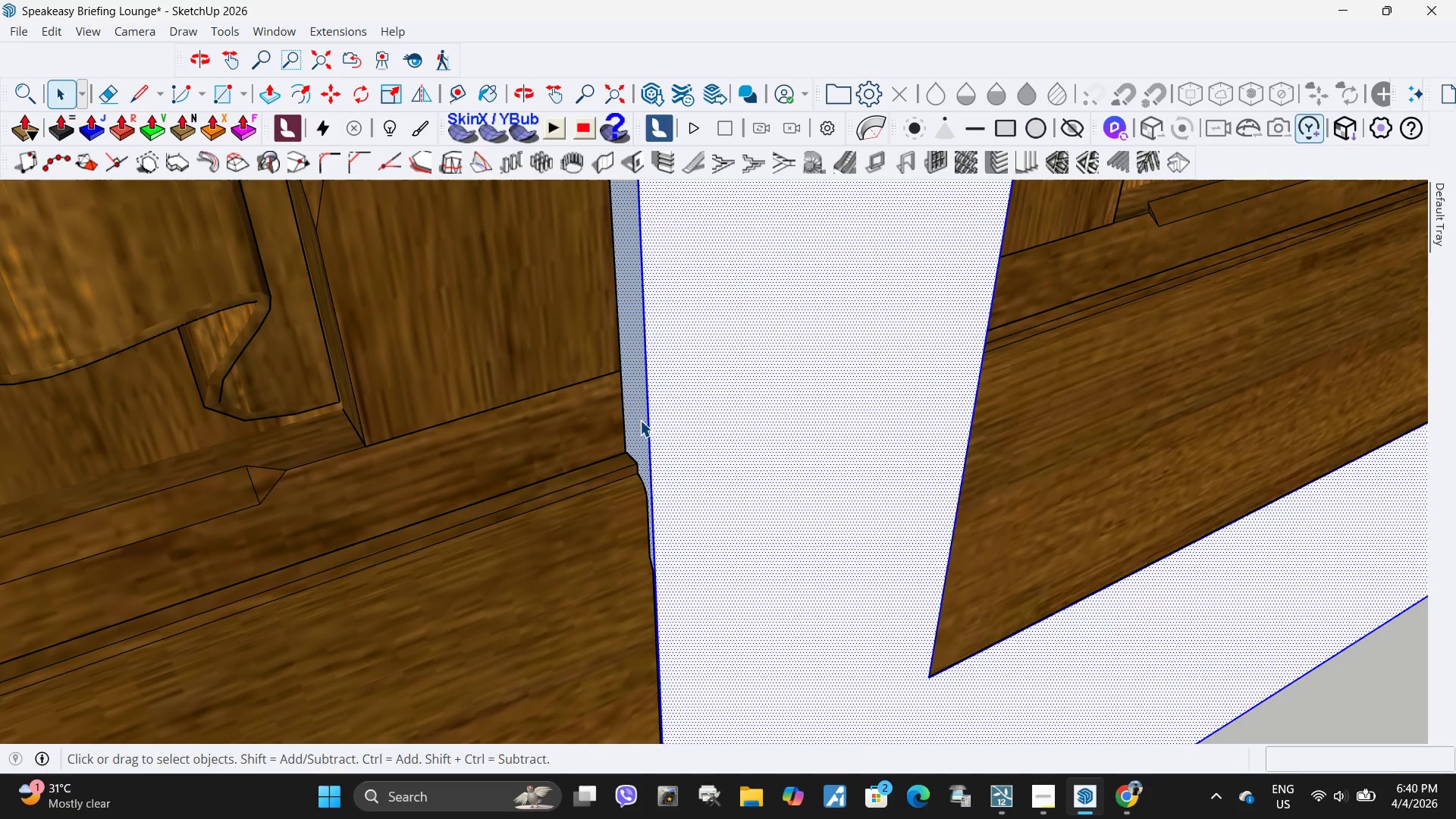 
left_click([640, 420])
 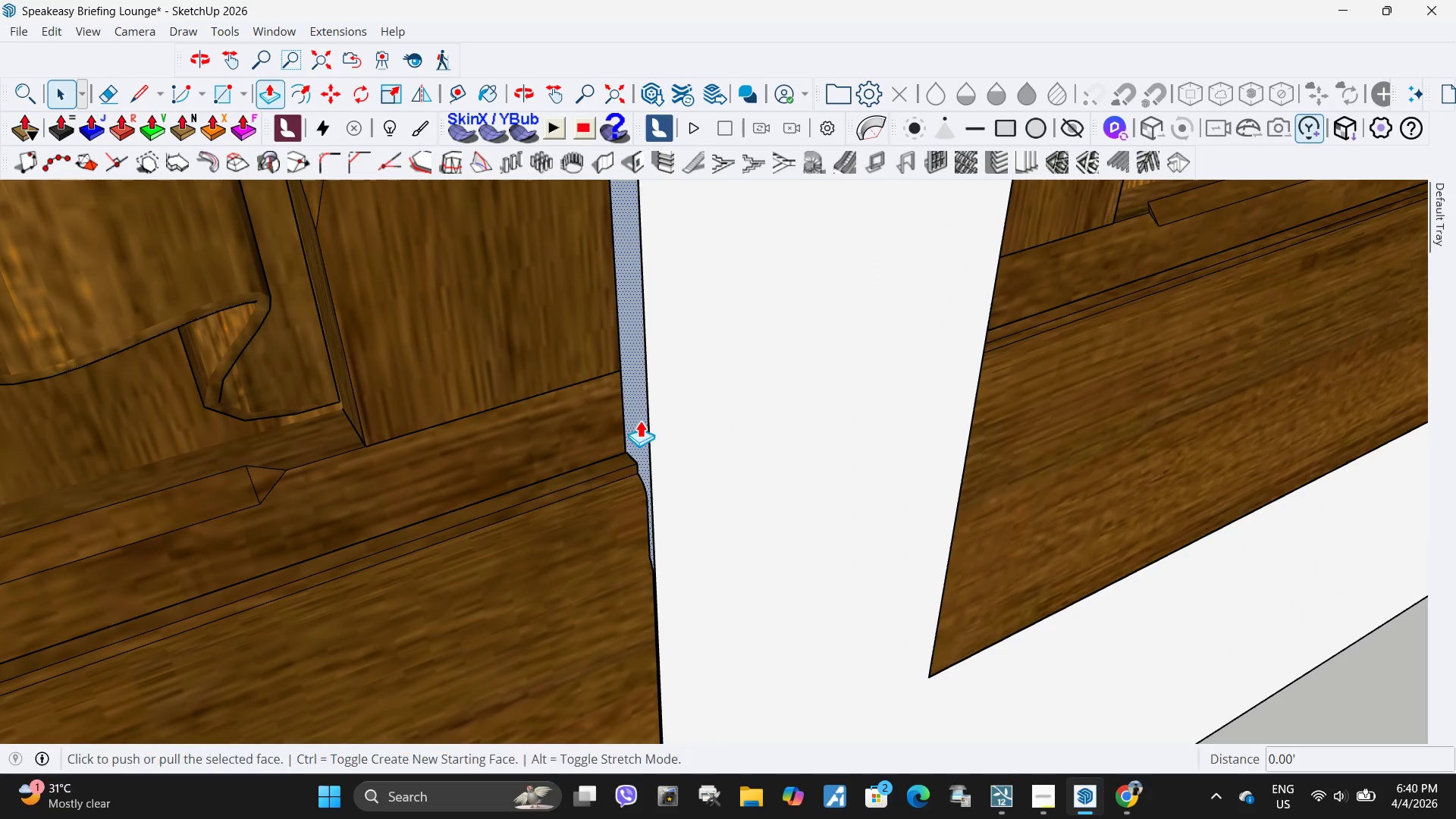 
key(P)
 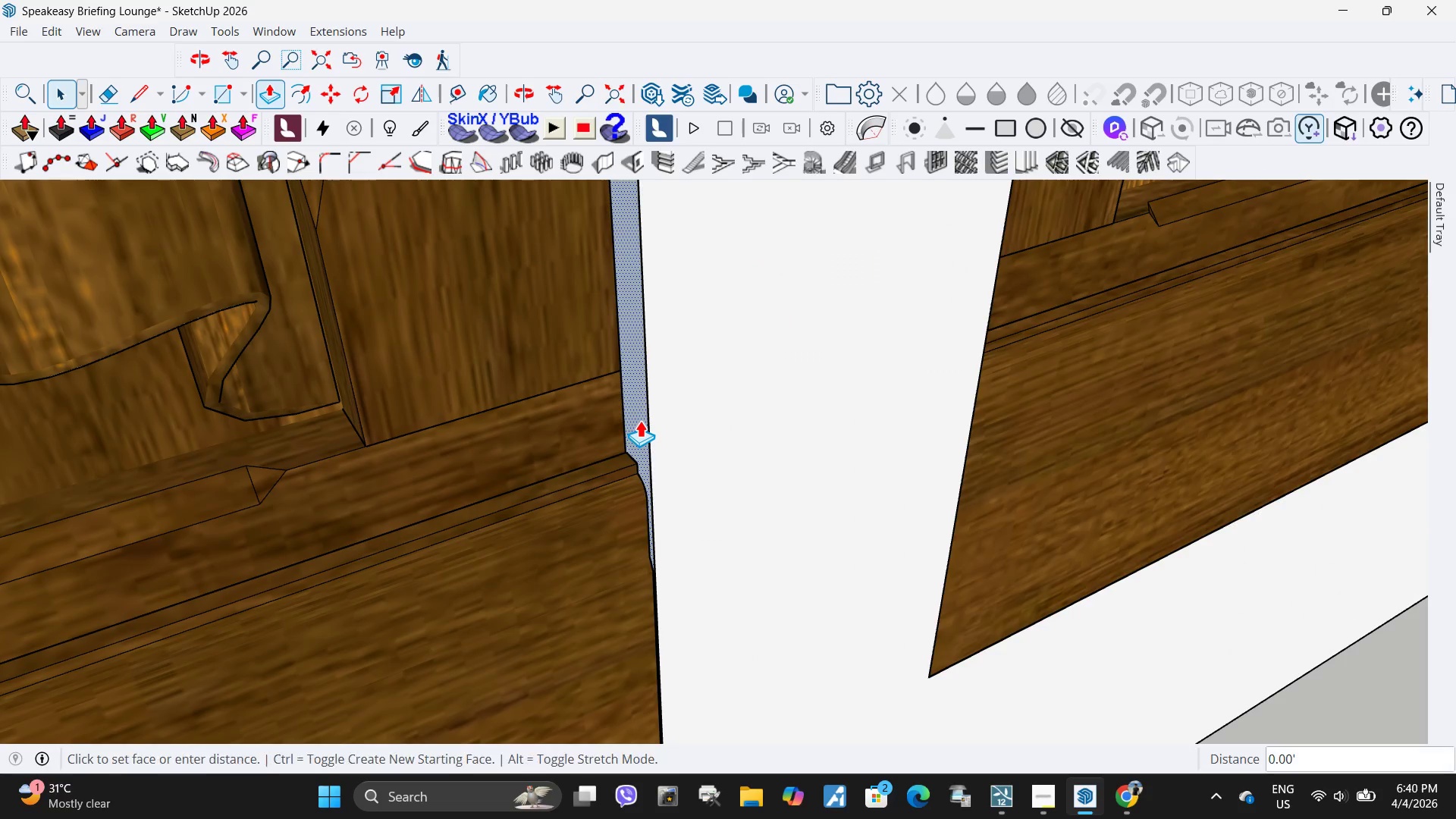 
left_click([640, 420])
 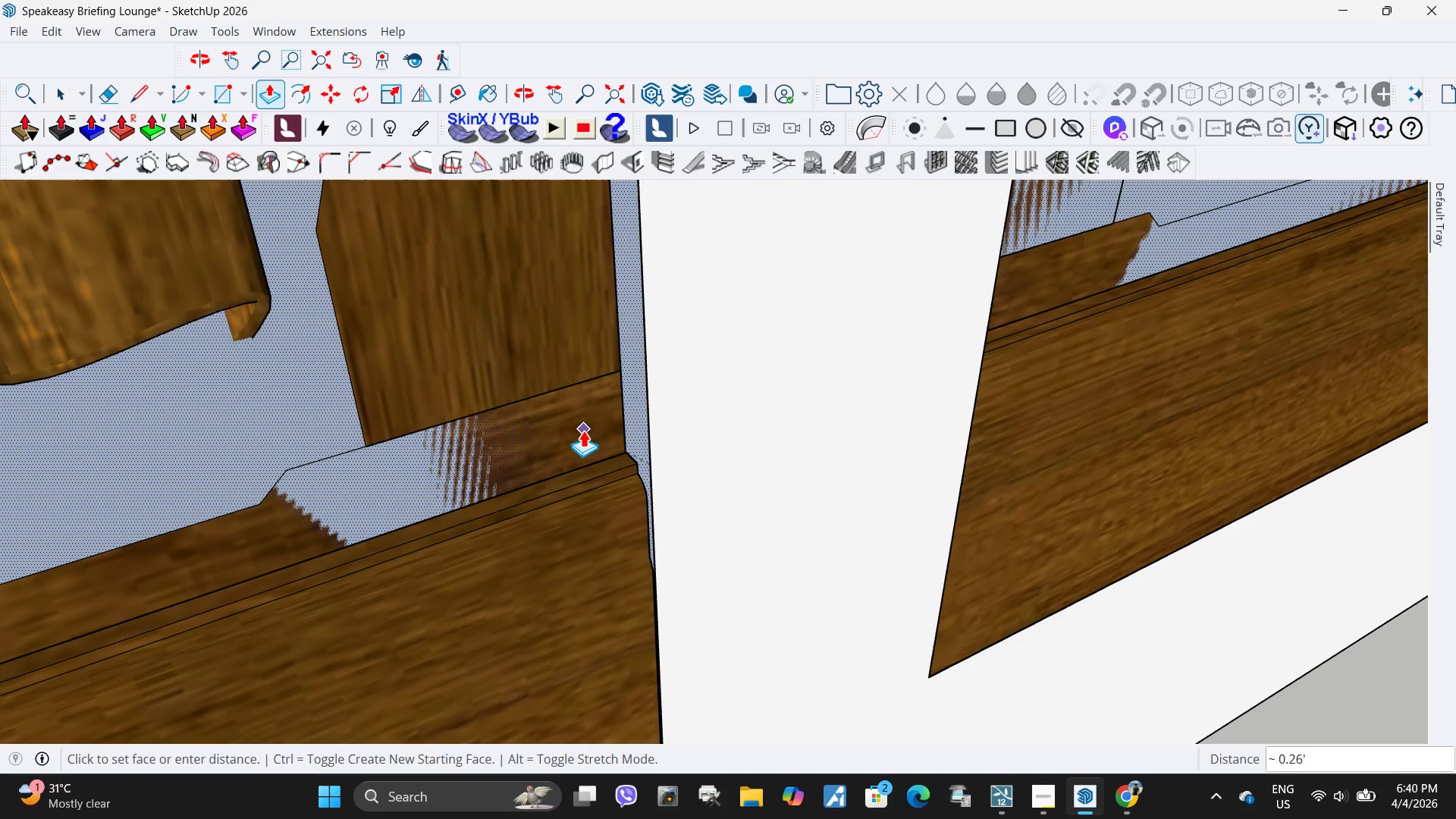 
key(Escape)
 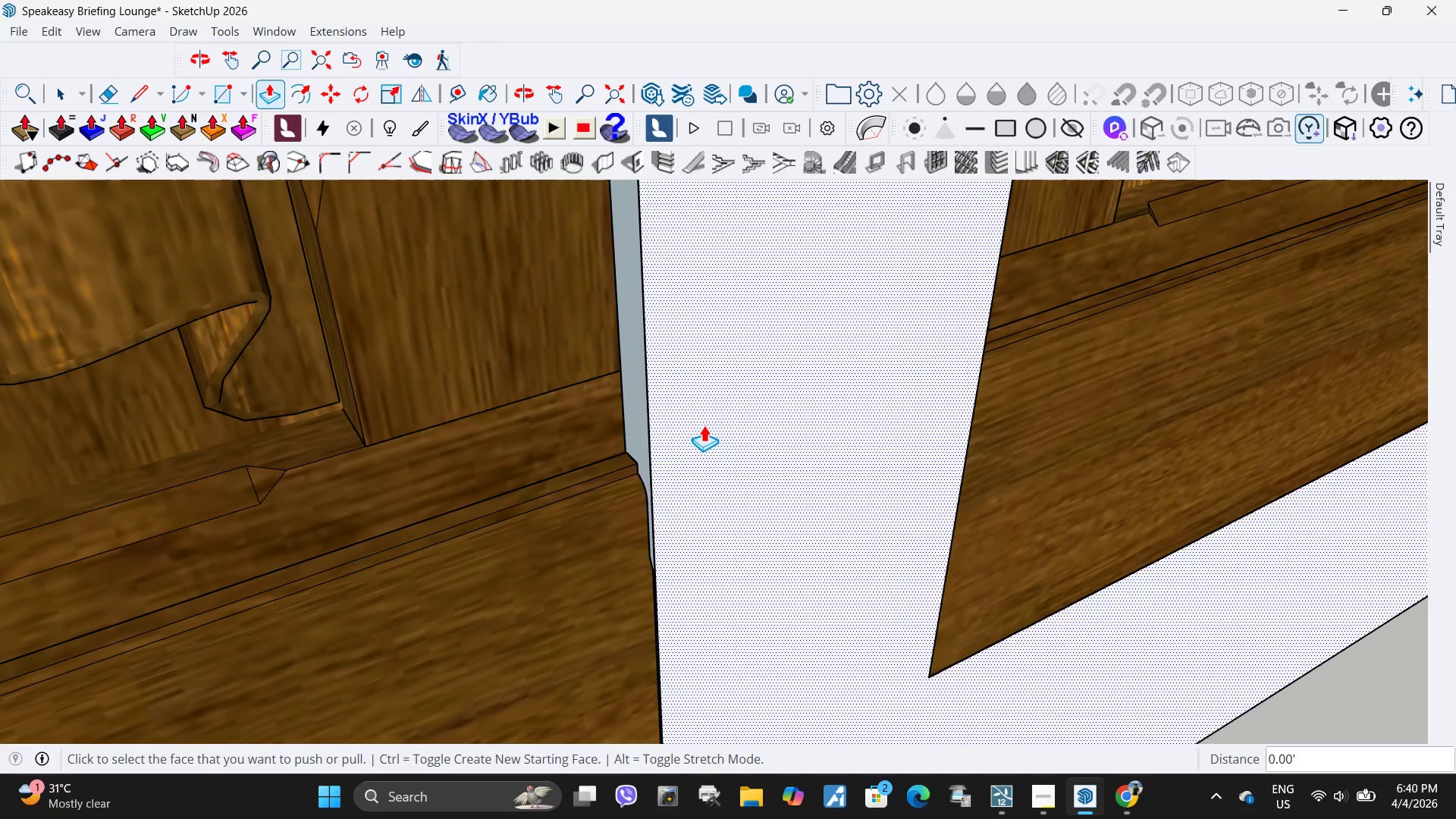 
key(Space)
 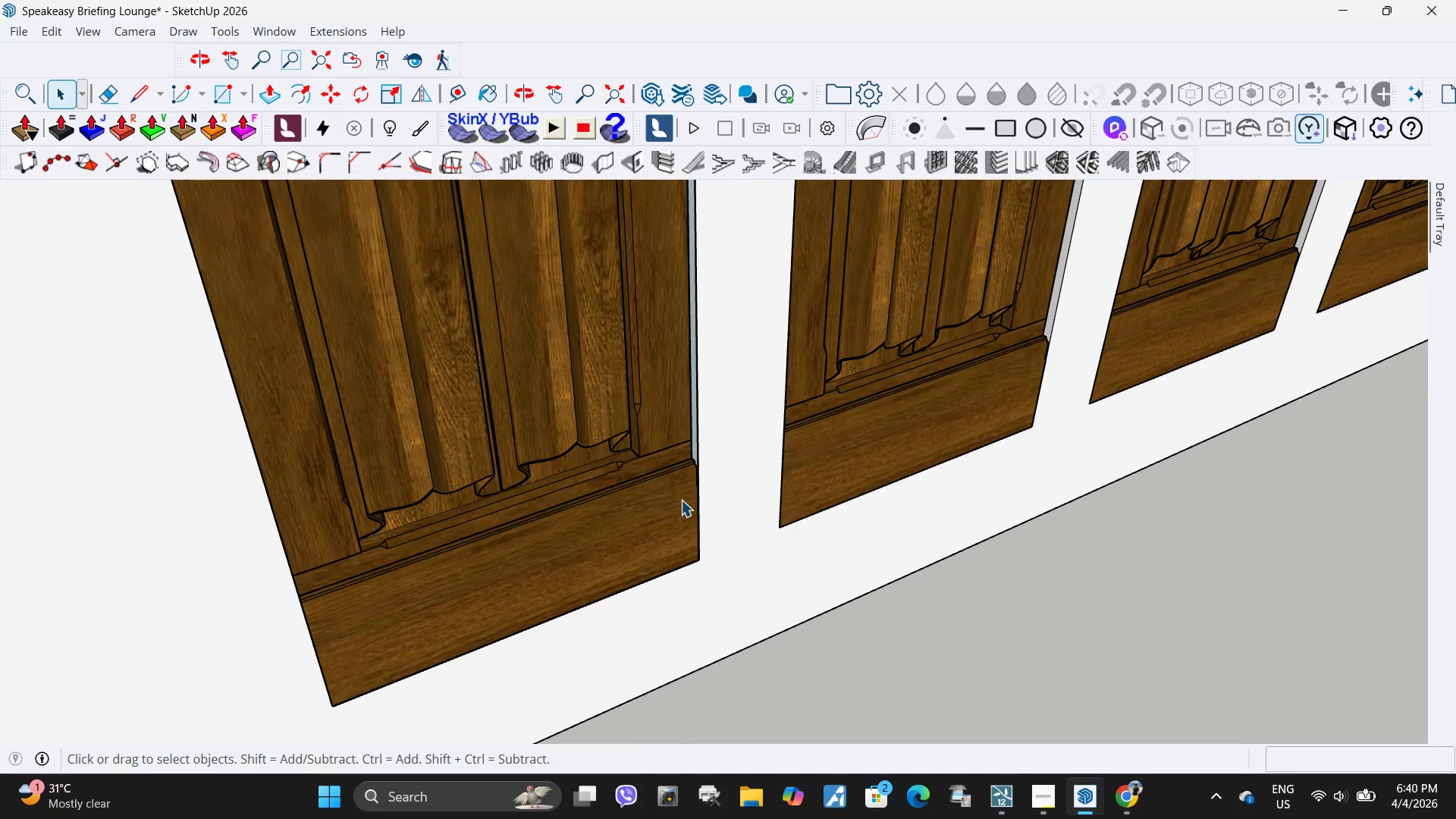 
left_click([681, 500])
 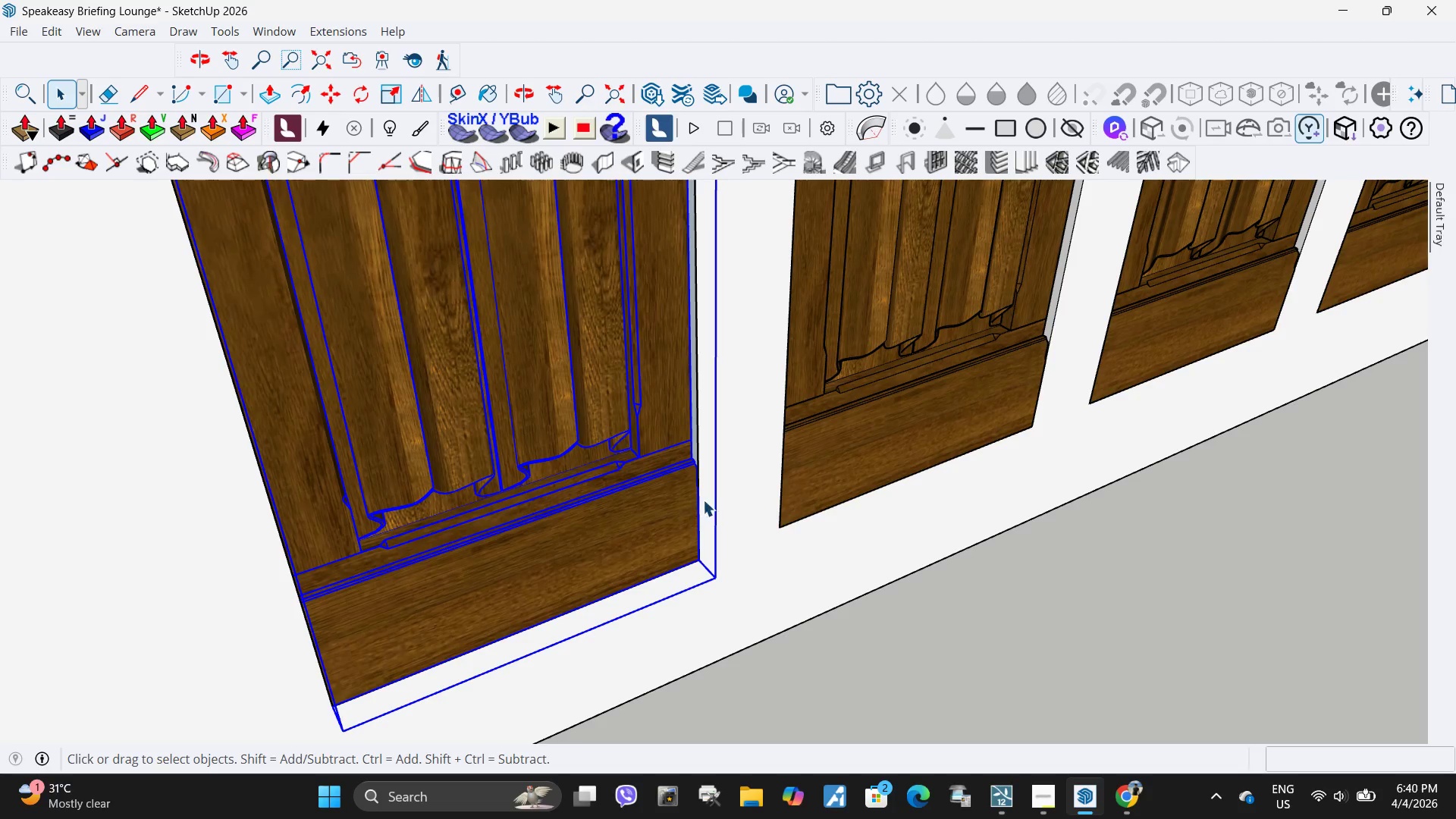 
scroll: coordinate [718, 469], scroll_direction: down, amount: 15.0
 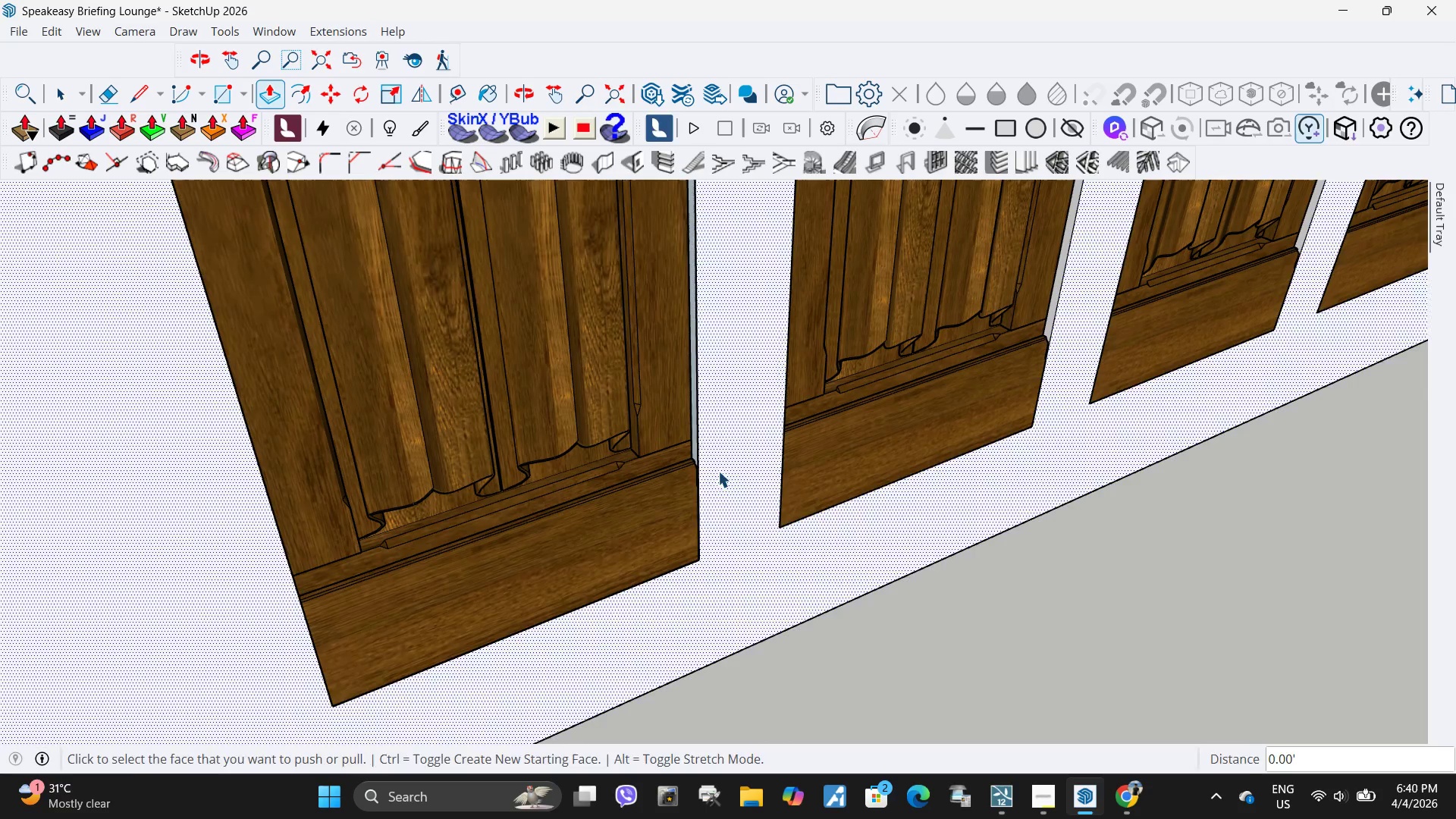 
scroll: coordinate [711, 500], scroll_direction: up, amount: 4.0
 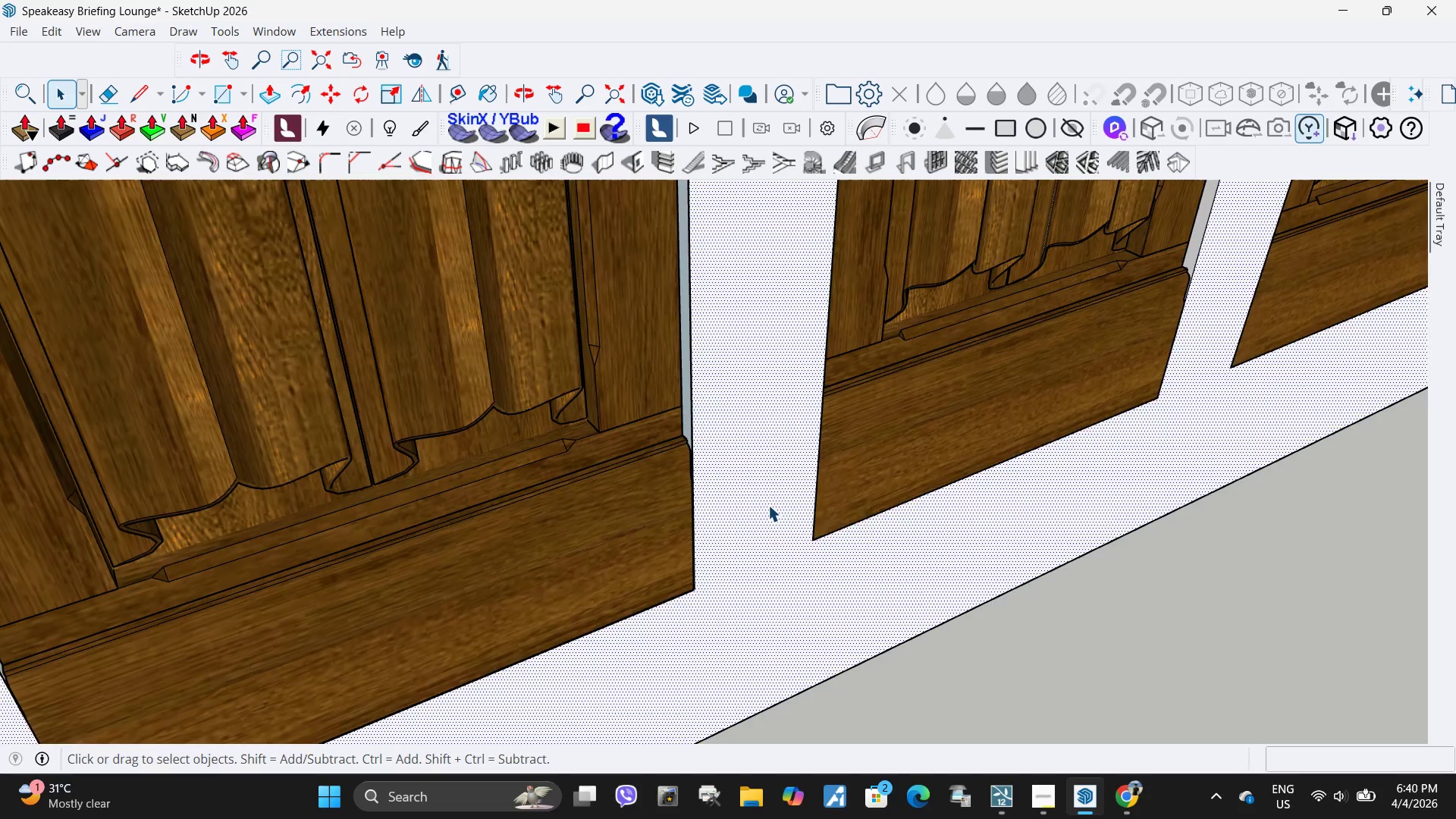 
scroll: coordinate [766, 505], scroll_direction: down, amount: 4.0
 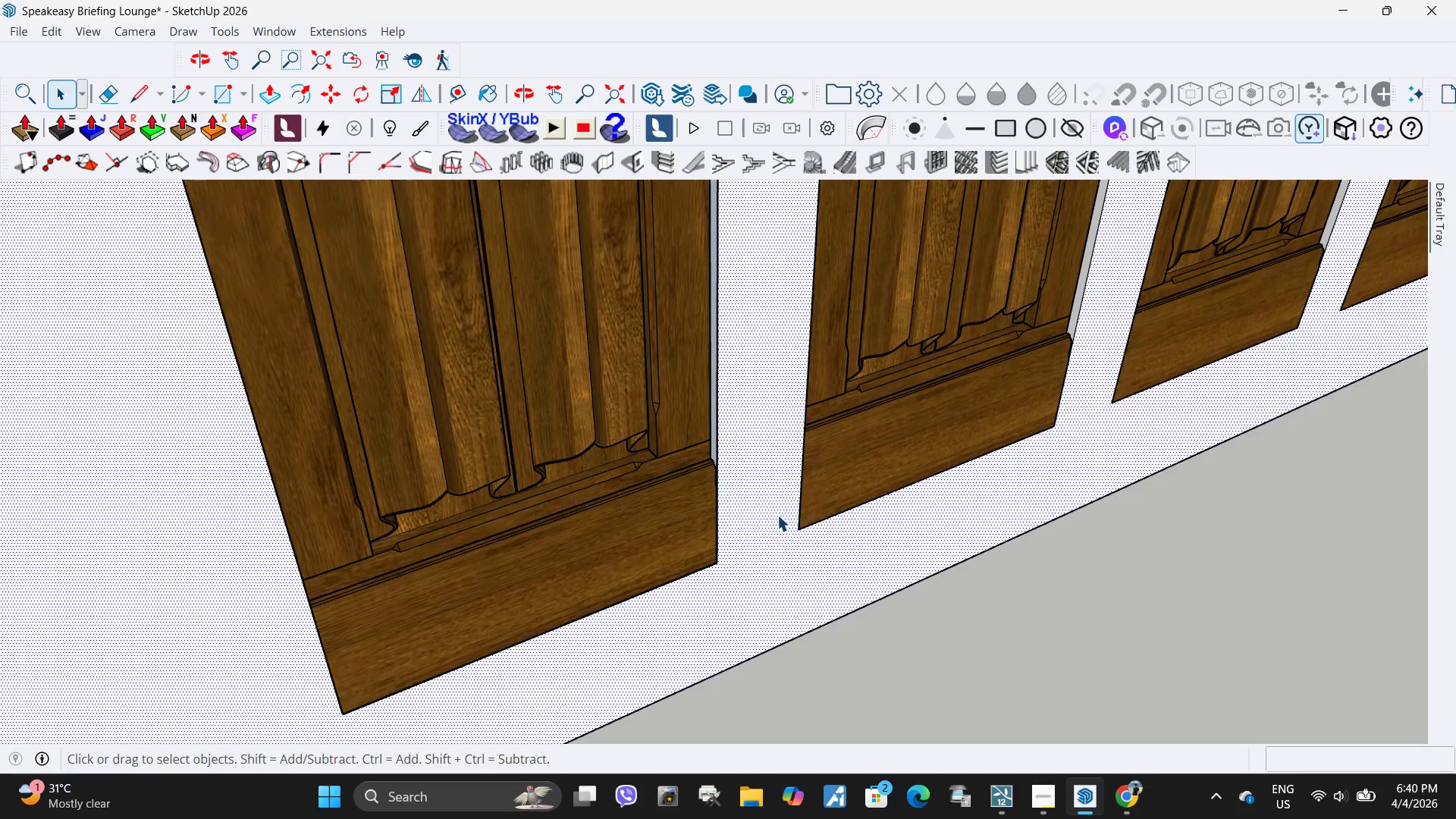 
key(P)
 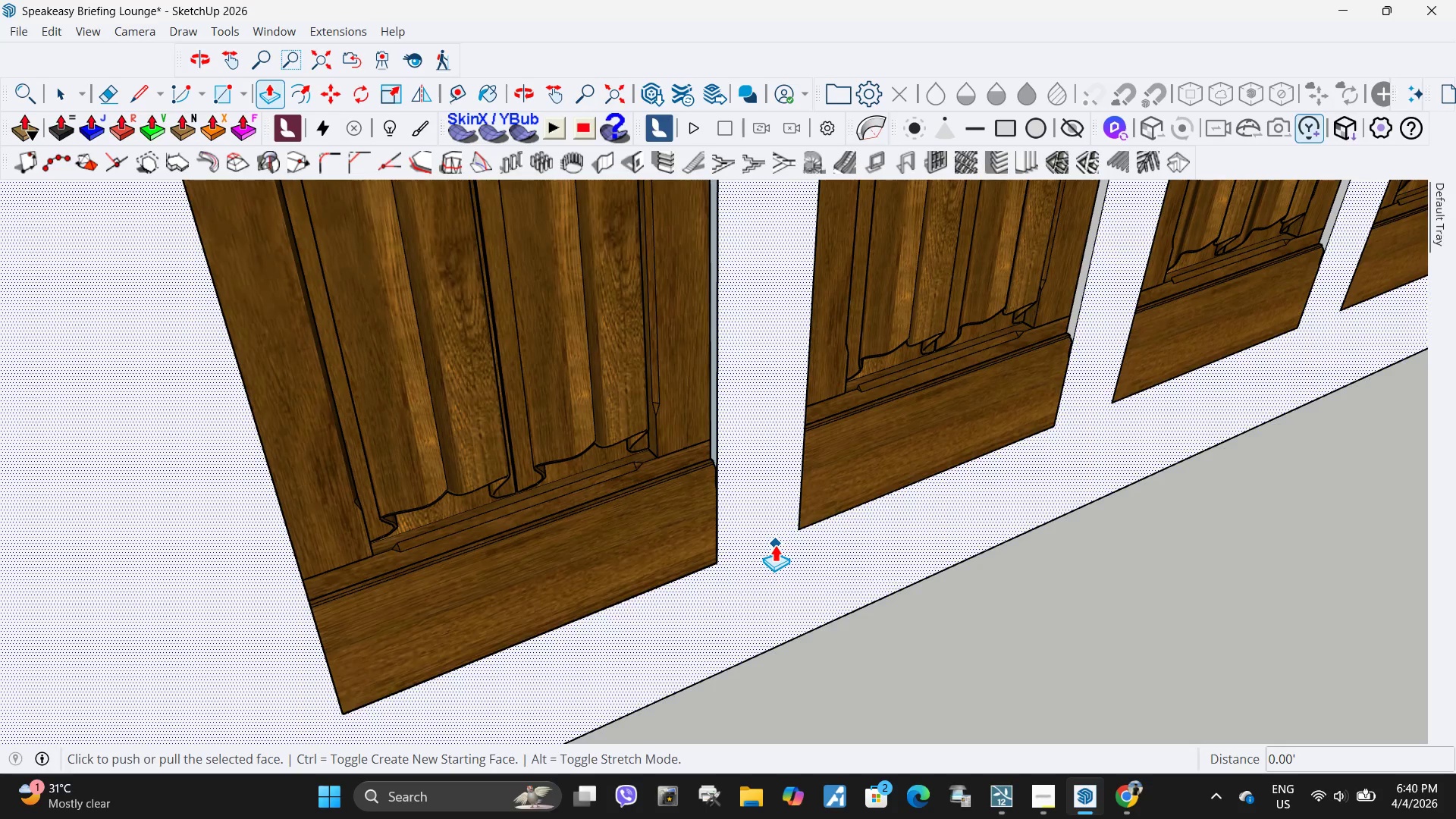 
left_click([775, 544])
 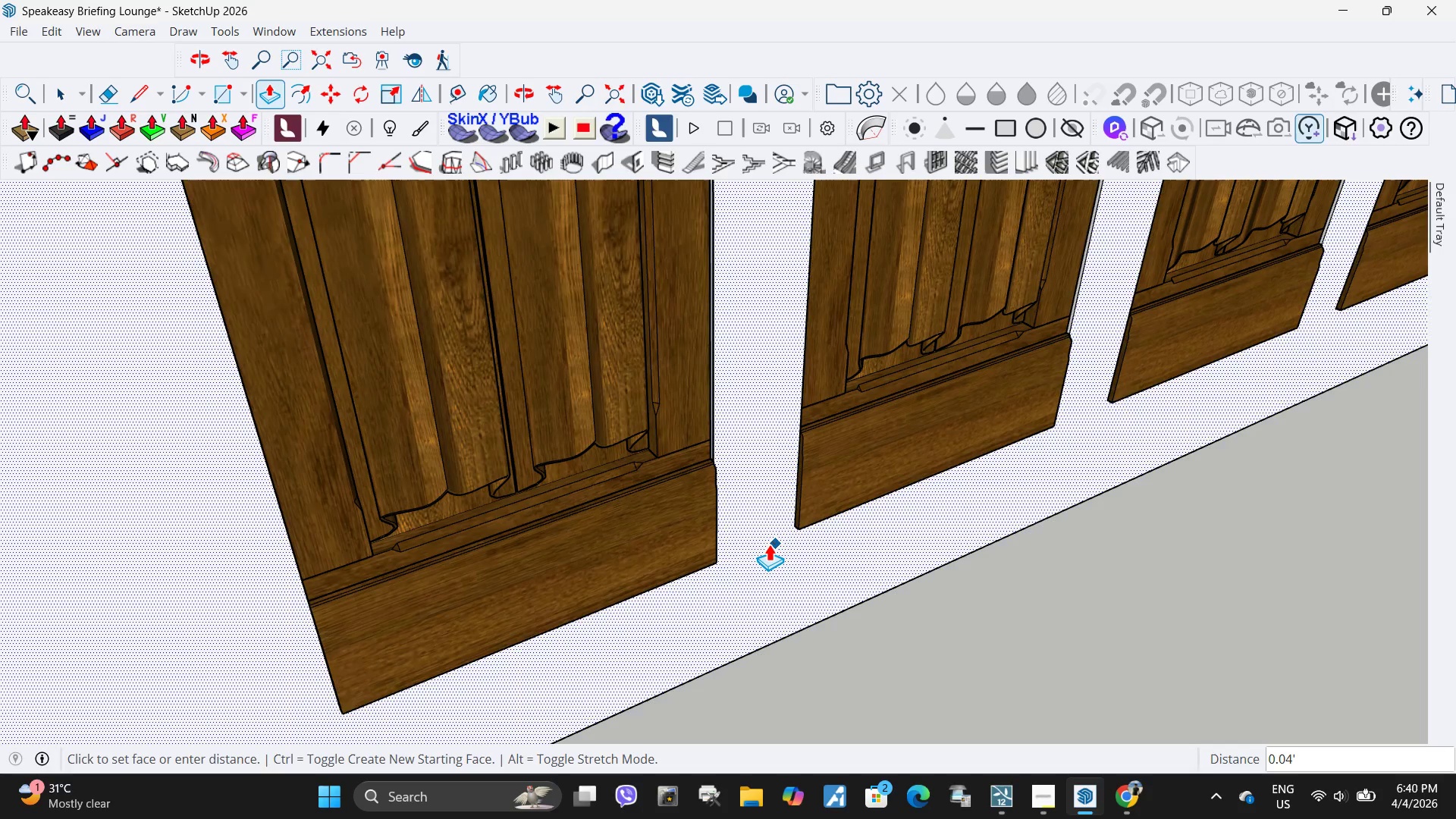 
key(NumpadEnter)
 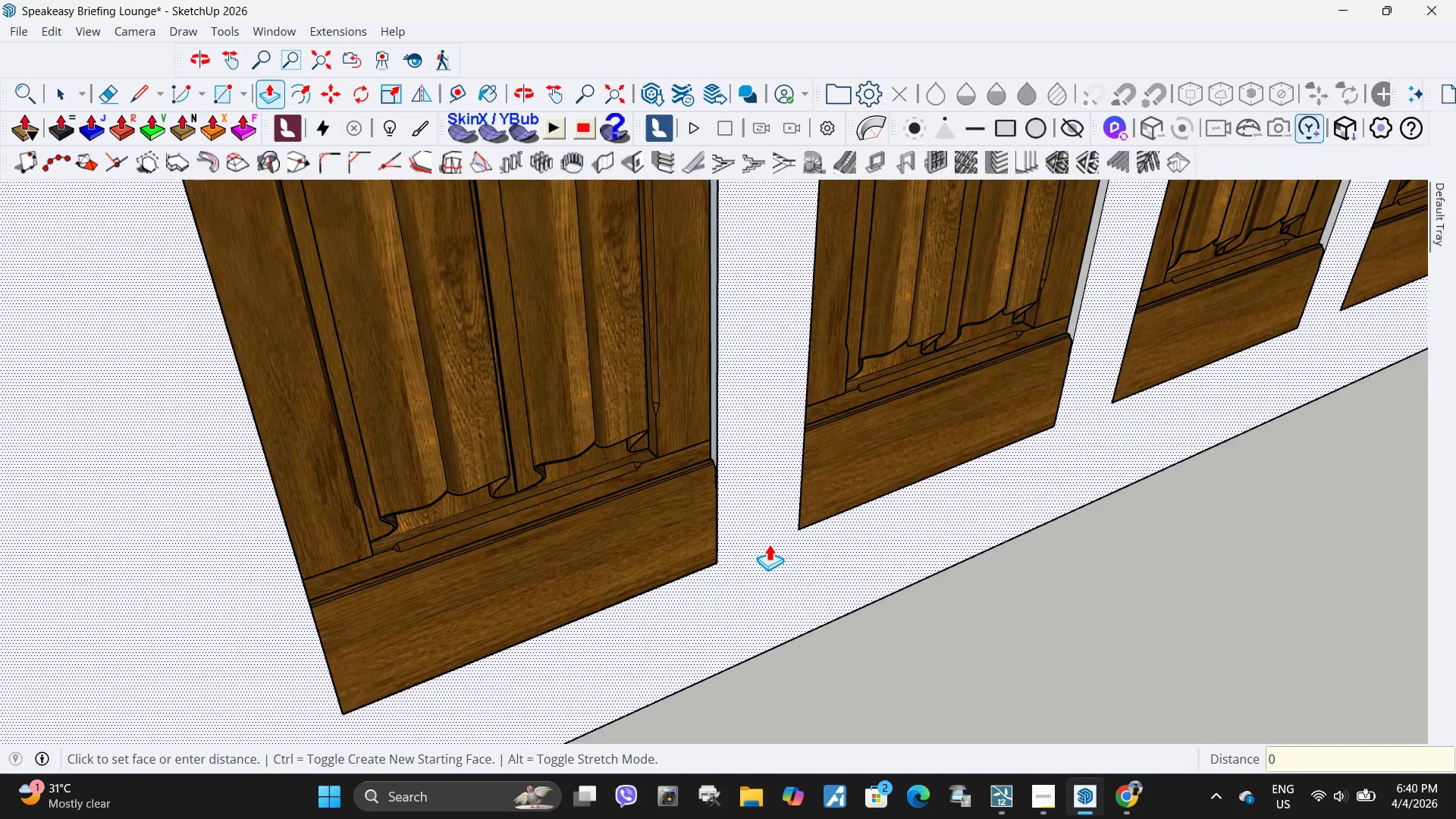 
key(NumpadDecimal)
 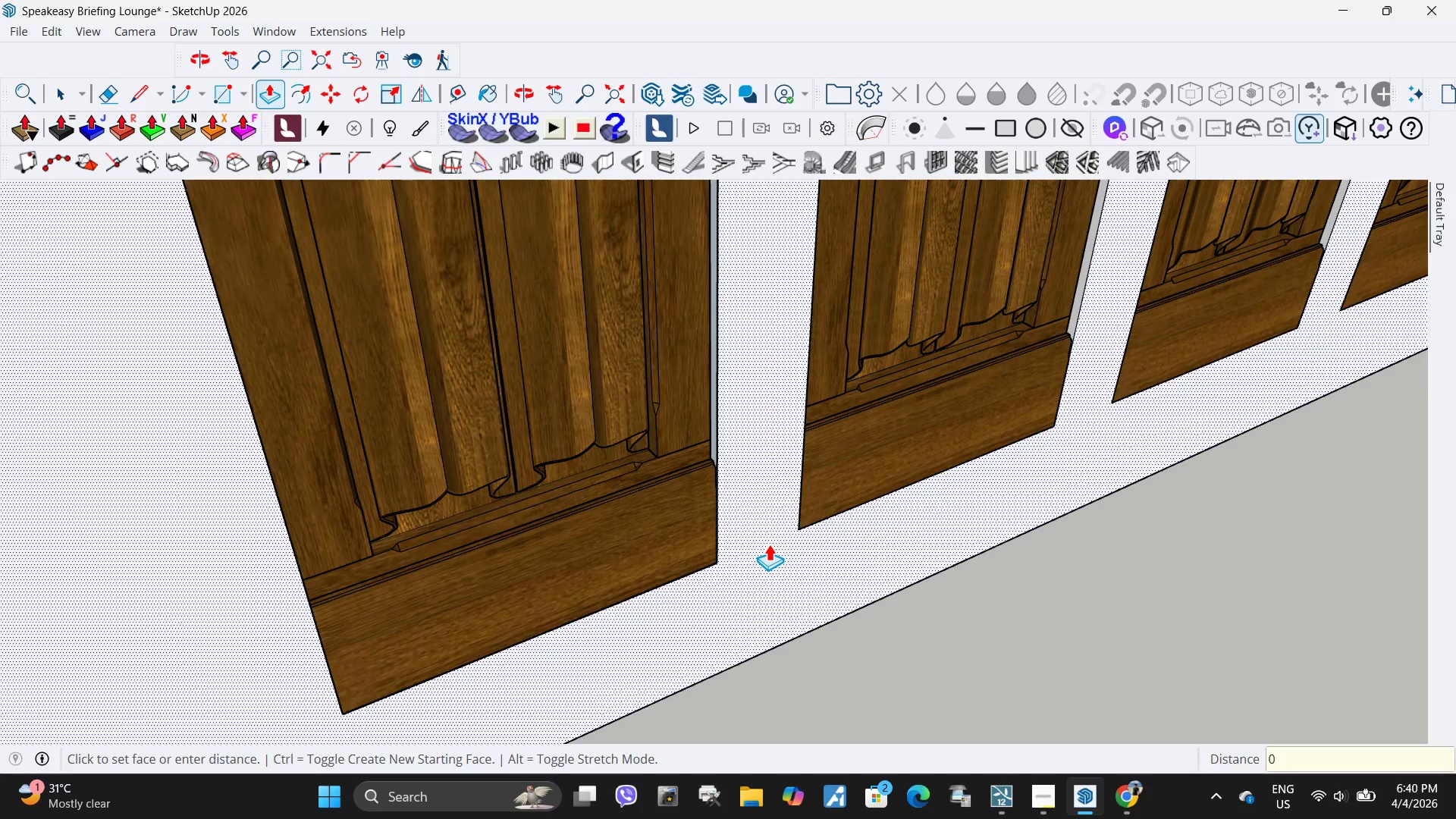 
key(Numpad0)
 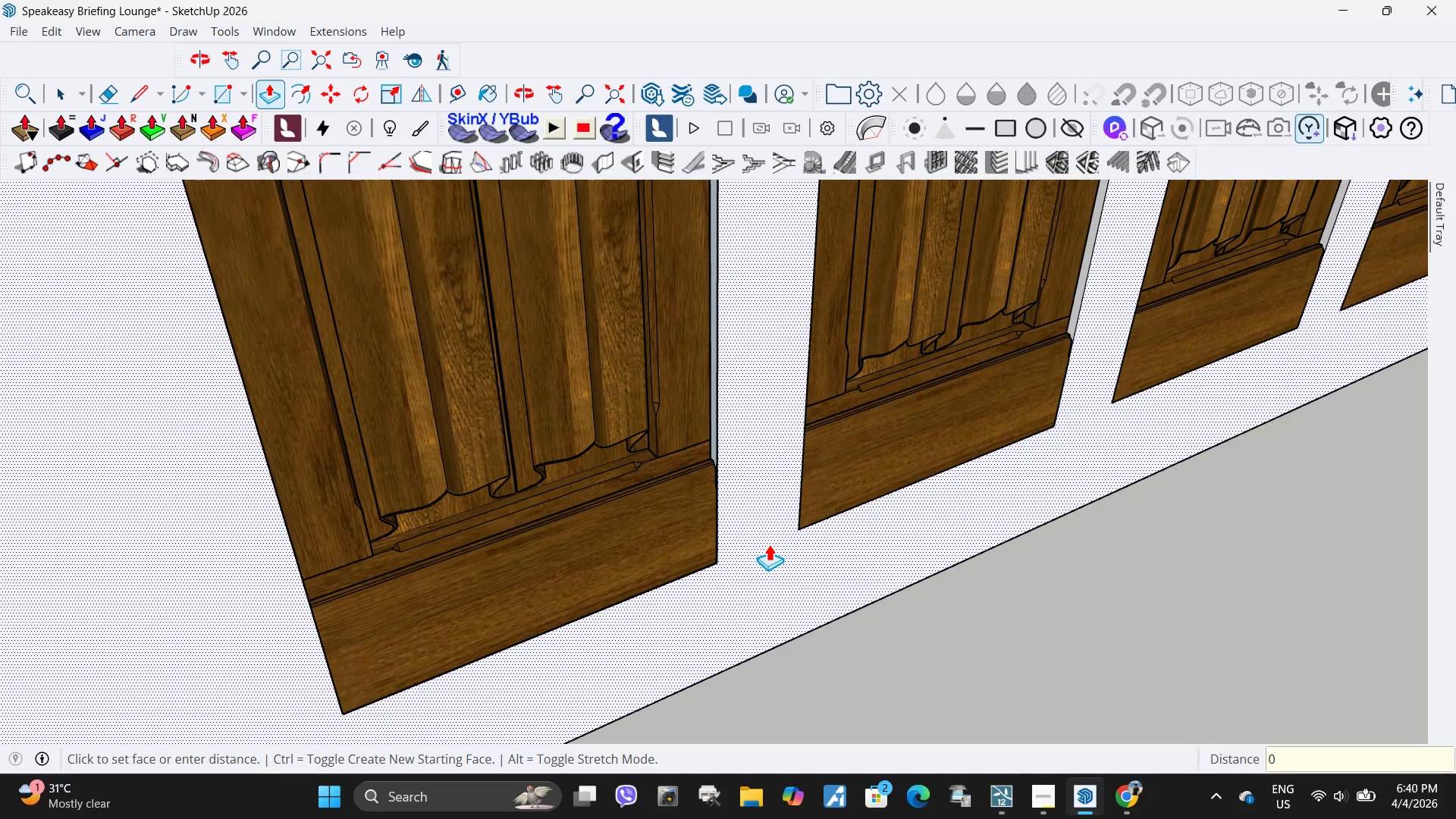 
left_click([769, 544])
 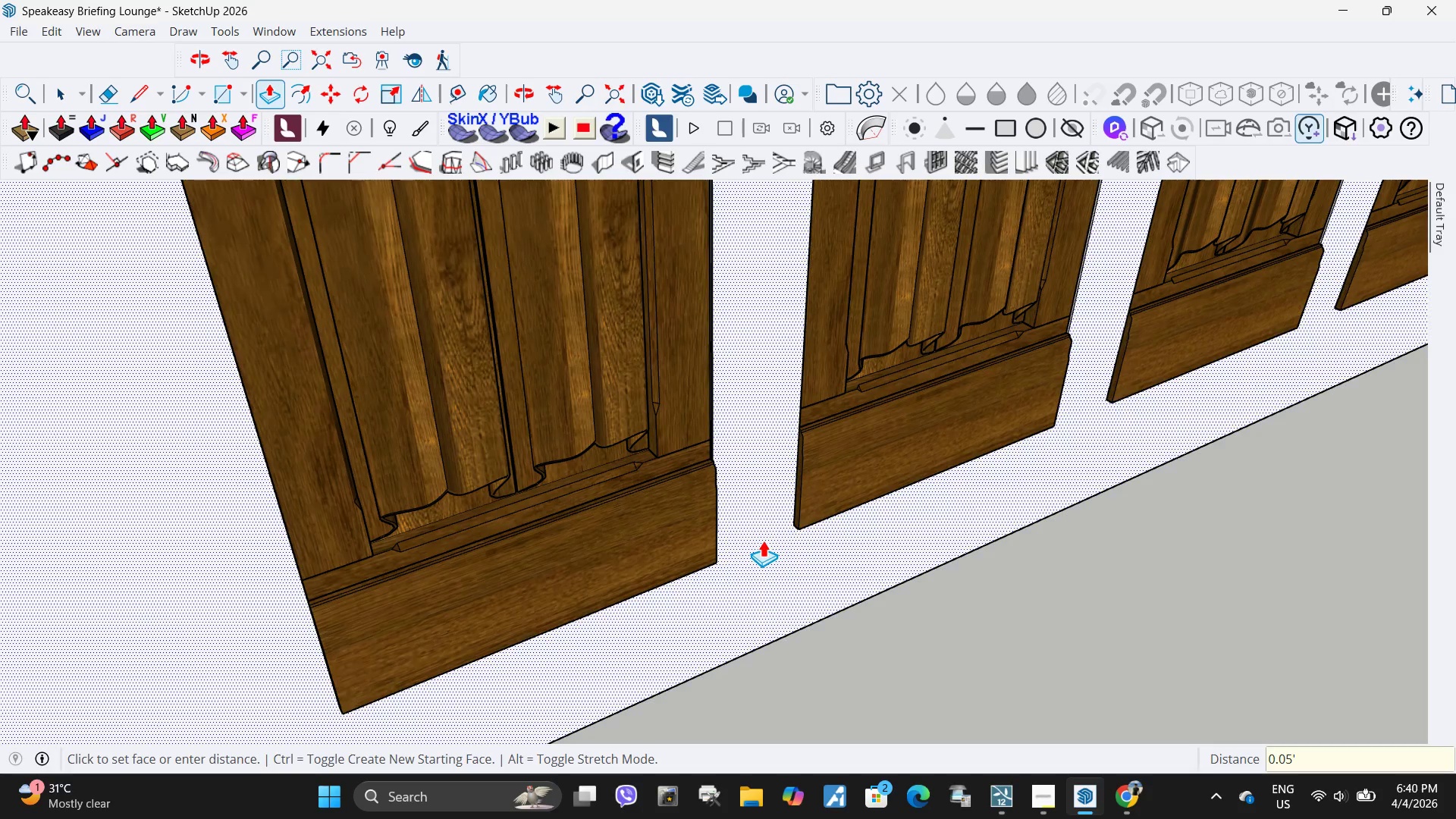 
key(NumpadDecimal)
 